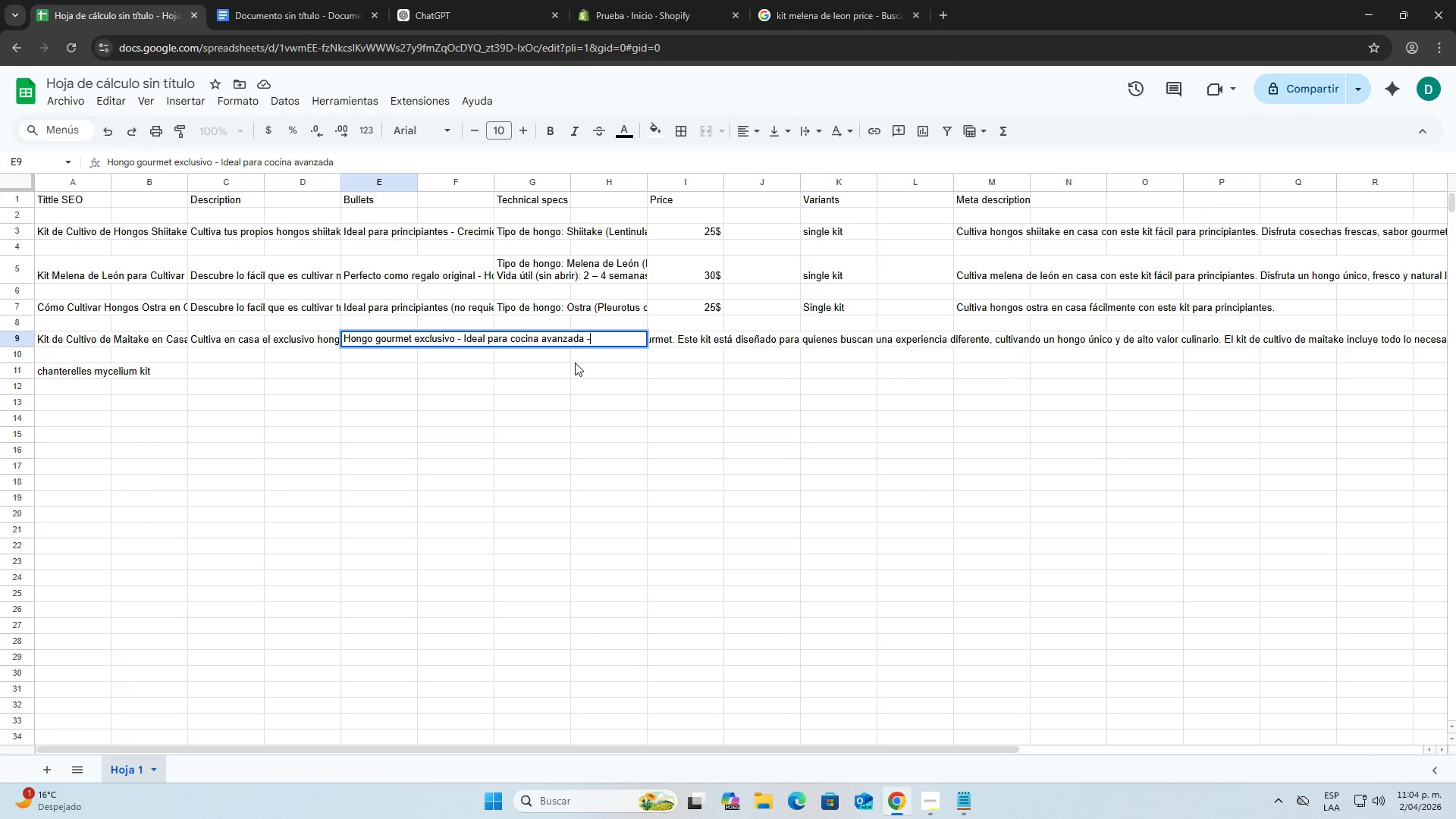 
key(Space)
 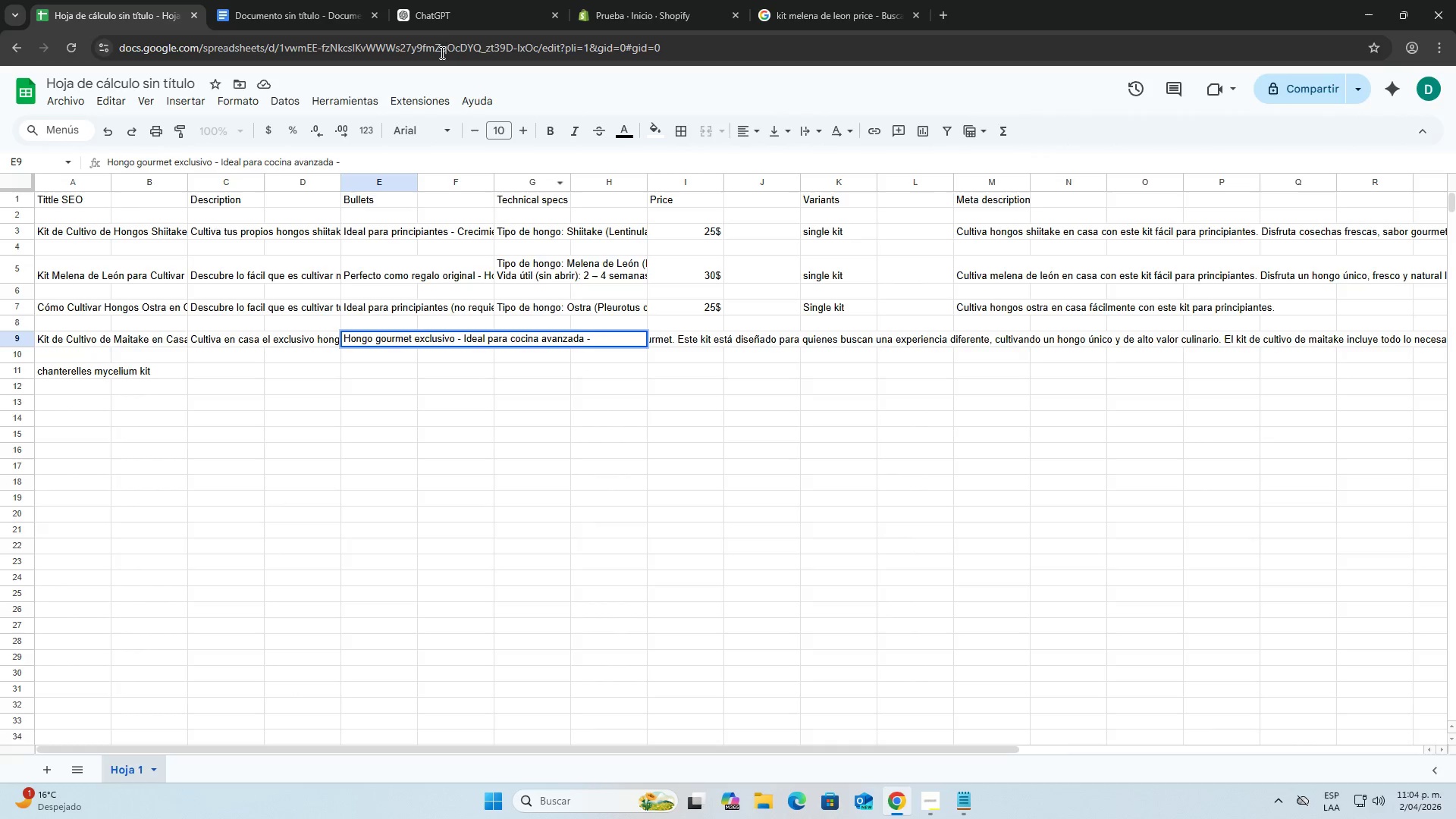 
left_click([451, 25])
 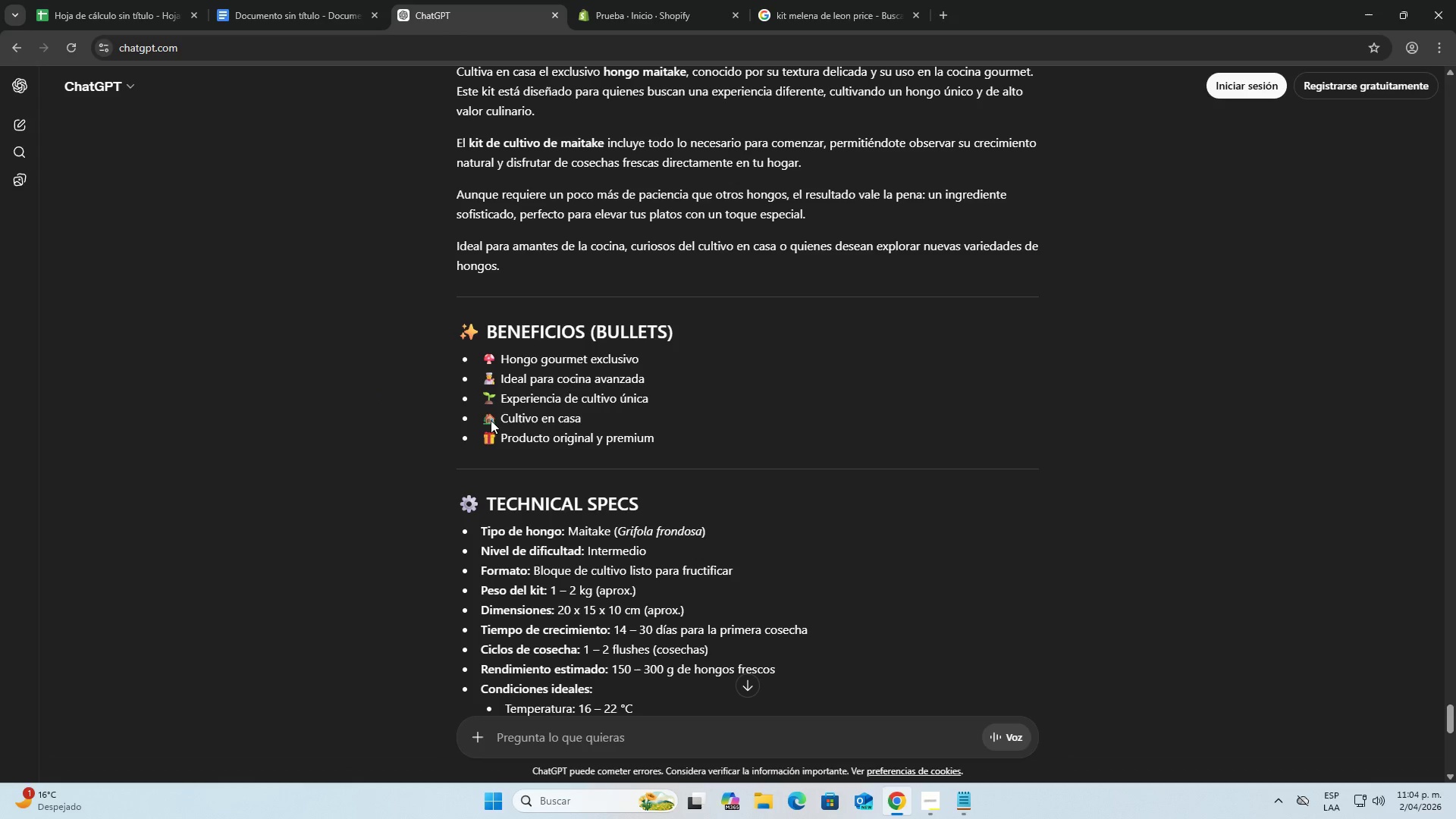 
scroll: coordinate [541, 439], scroll_direction: down, amount: 1.0
 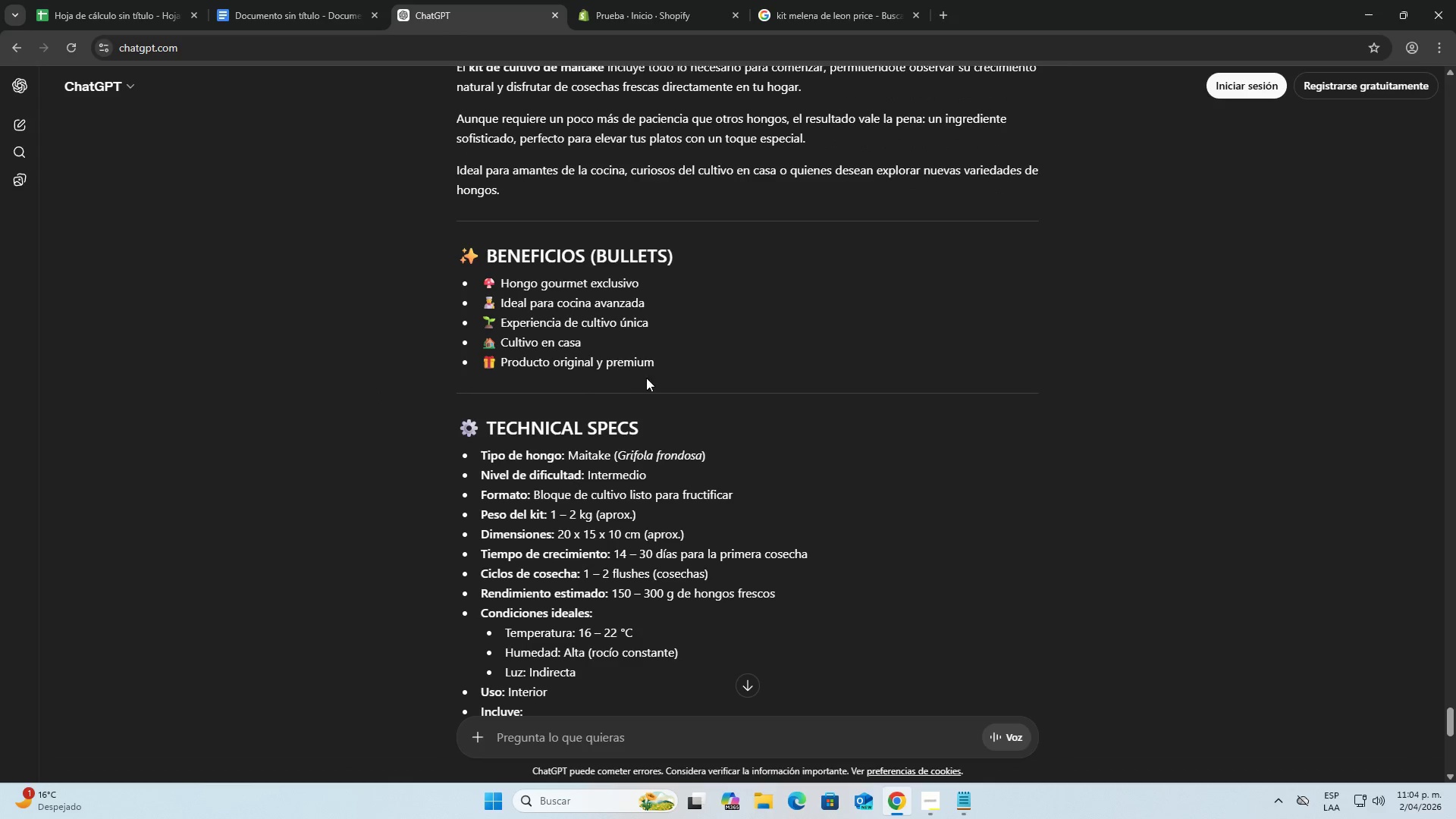 
left_click_drag(start_coordinate=[655, 362], to_coordinate=[504, 366])
 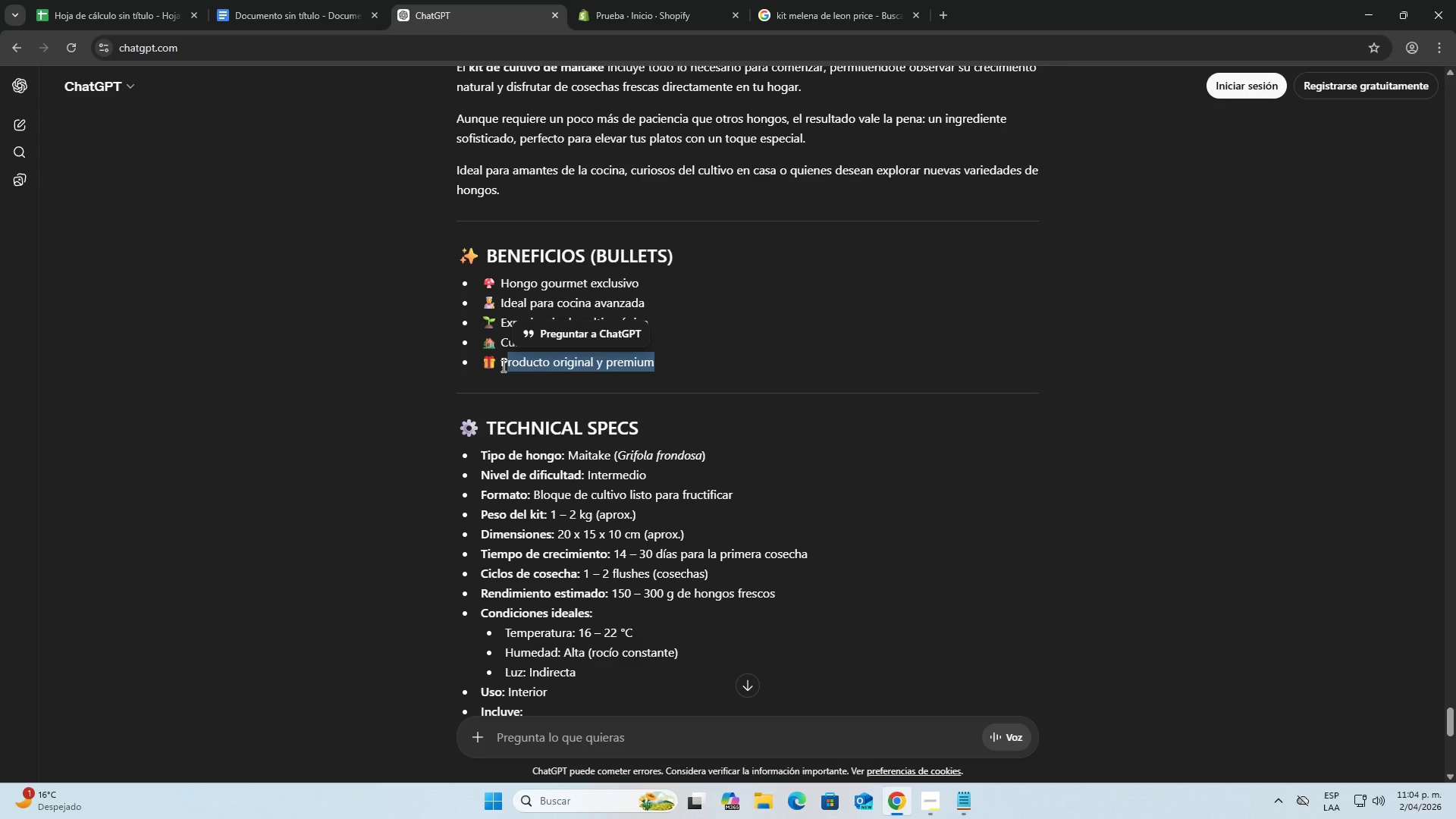 
left_click([501, 364])
 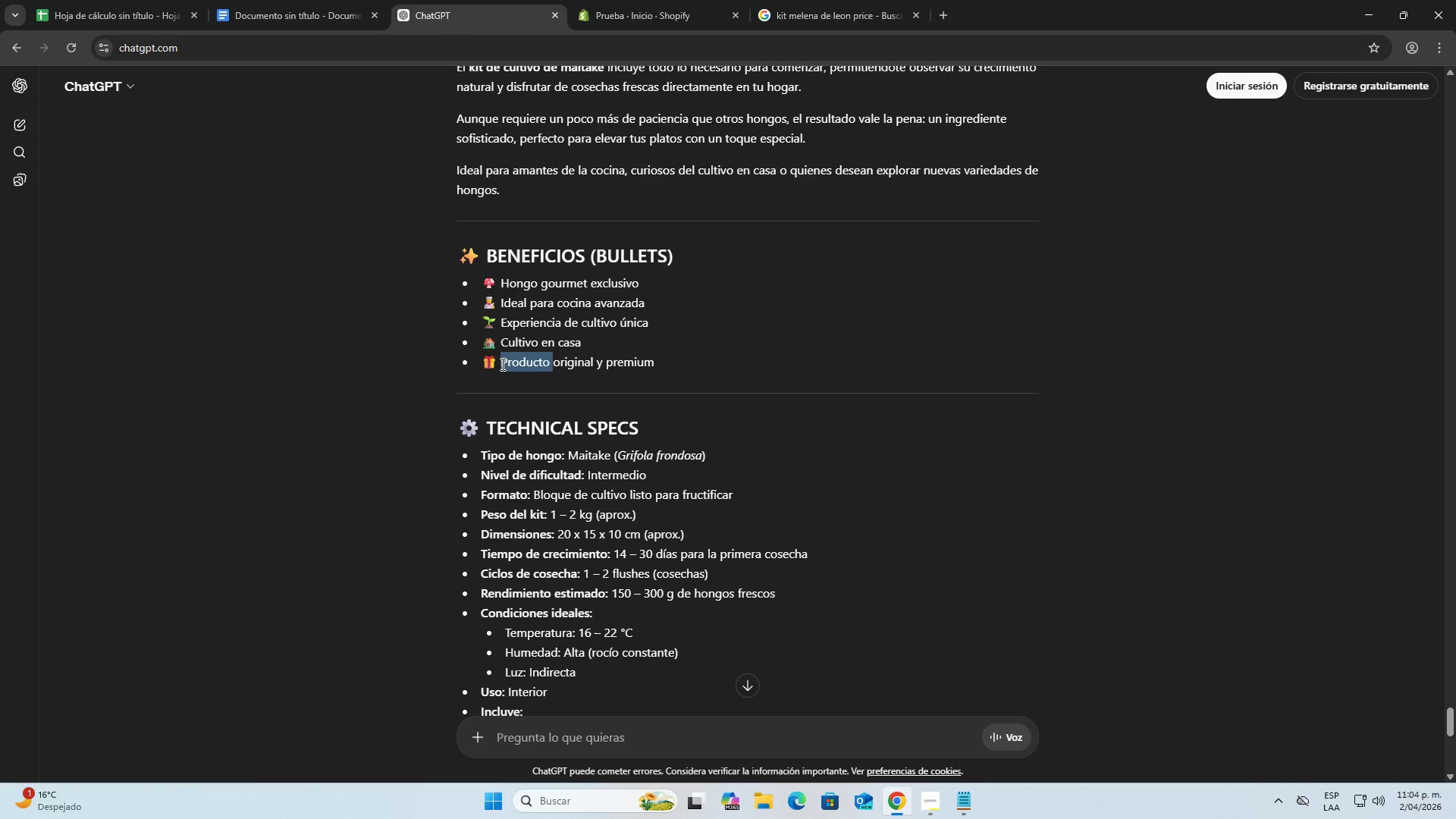 
left_click_drag(start_coordinate=[501, 364], to_coordinate=[649, 368])
 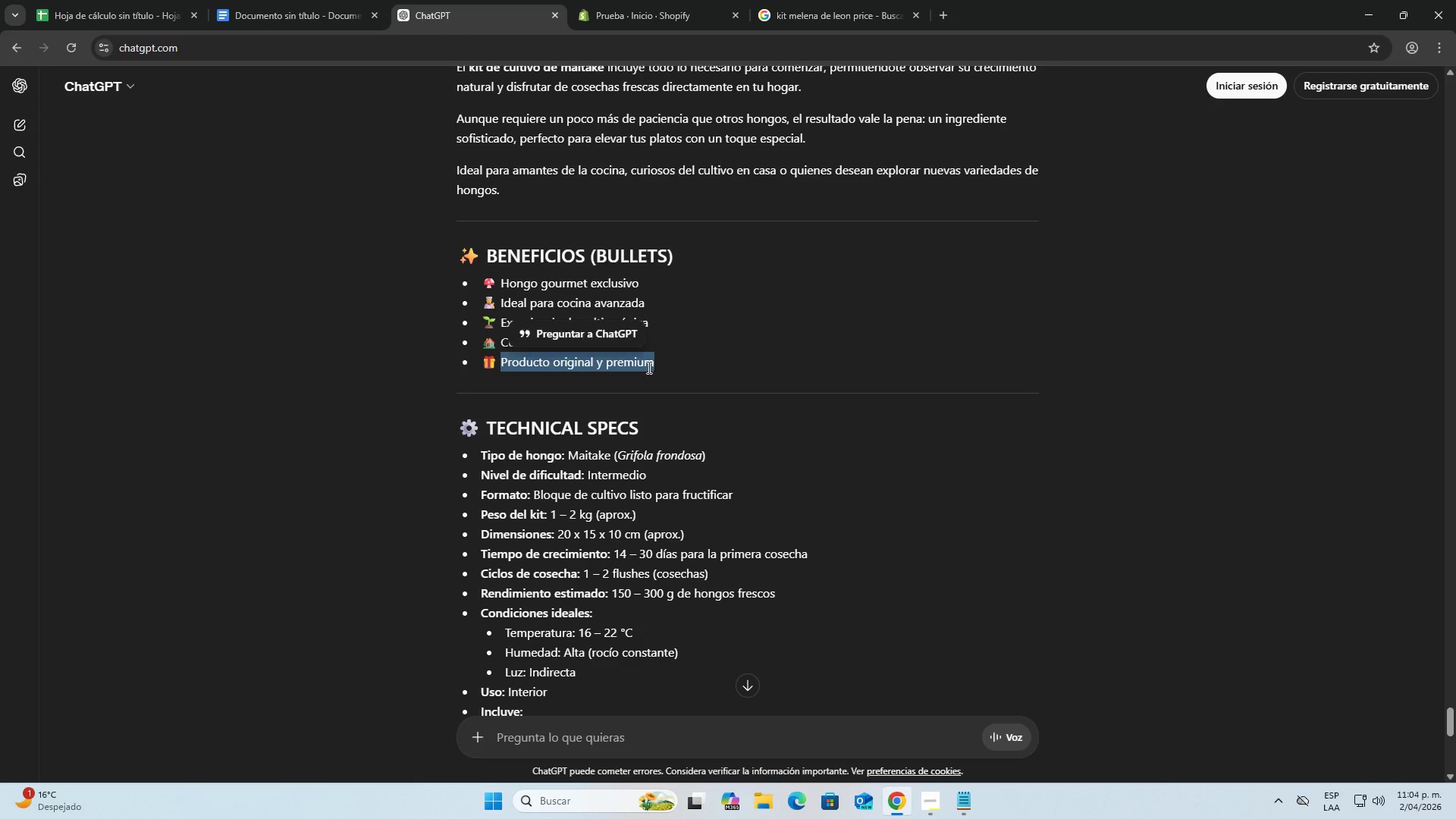 
key(Control+C)
 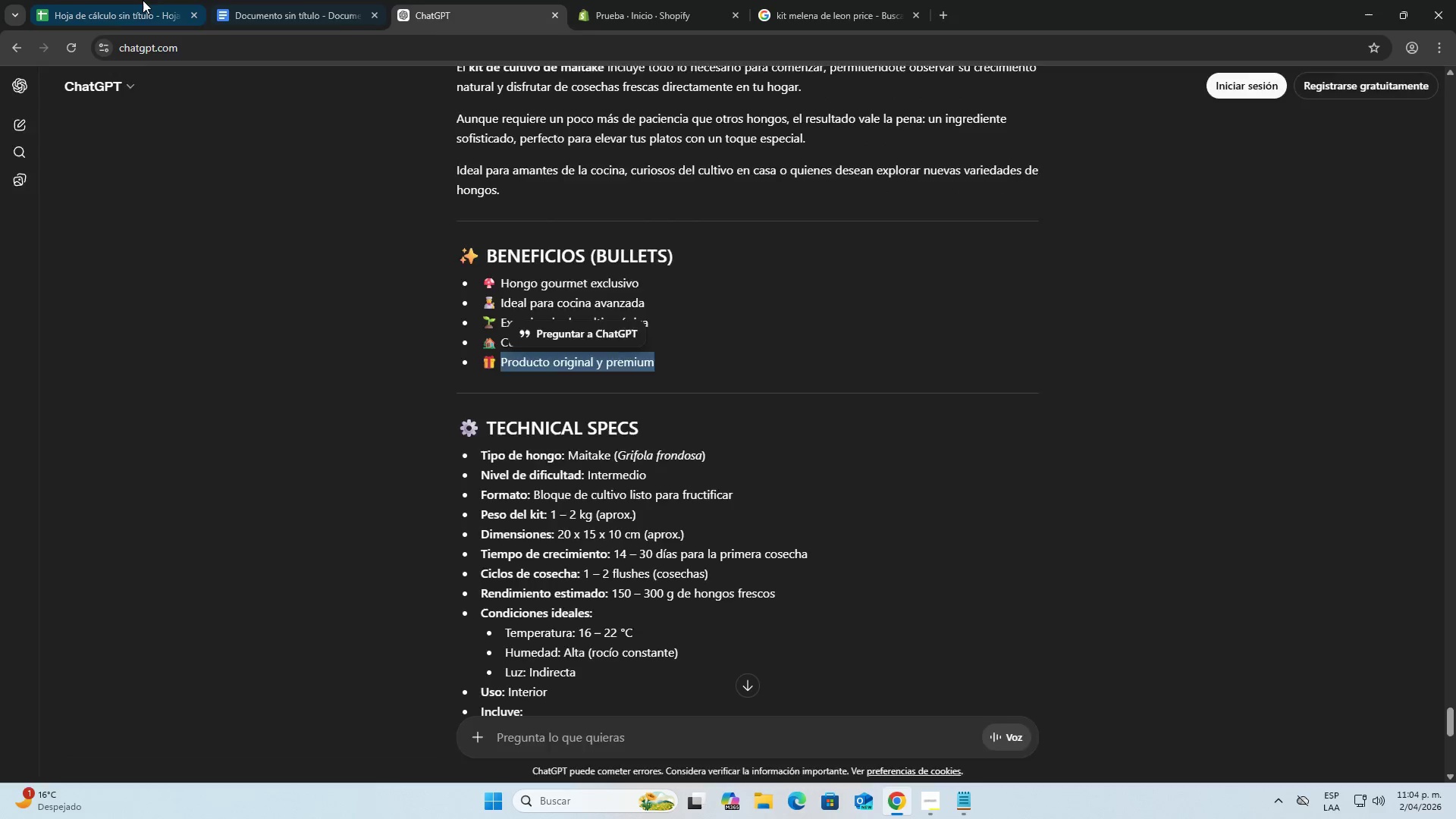 
left_click([140, 0])
 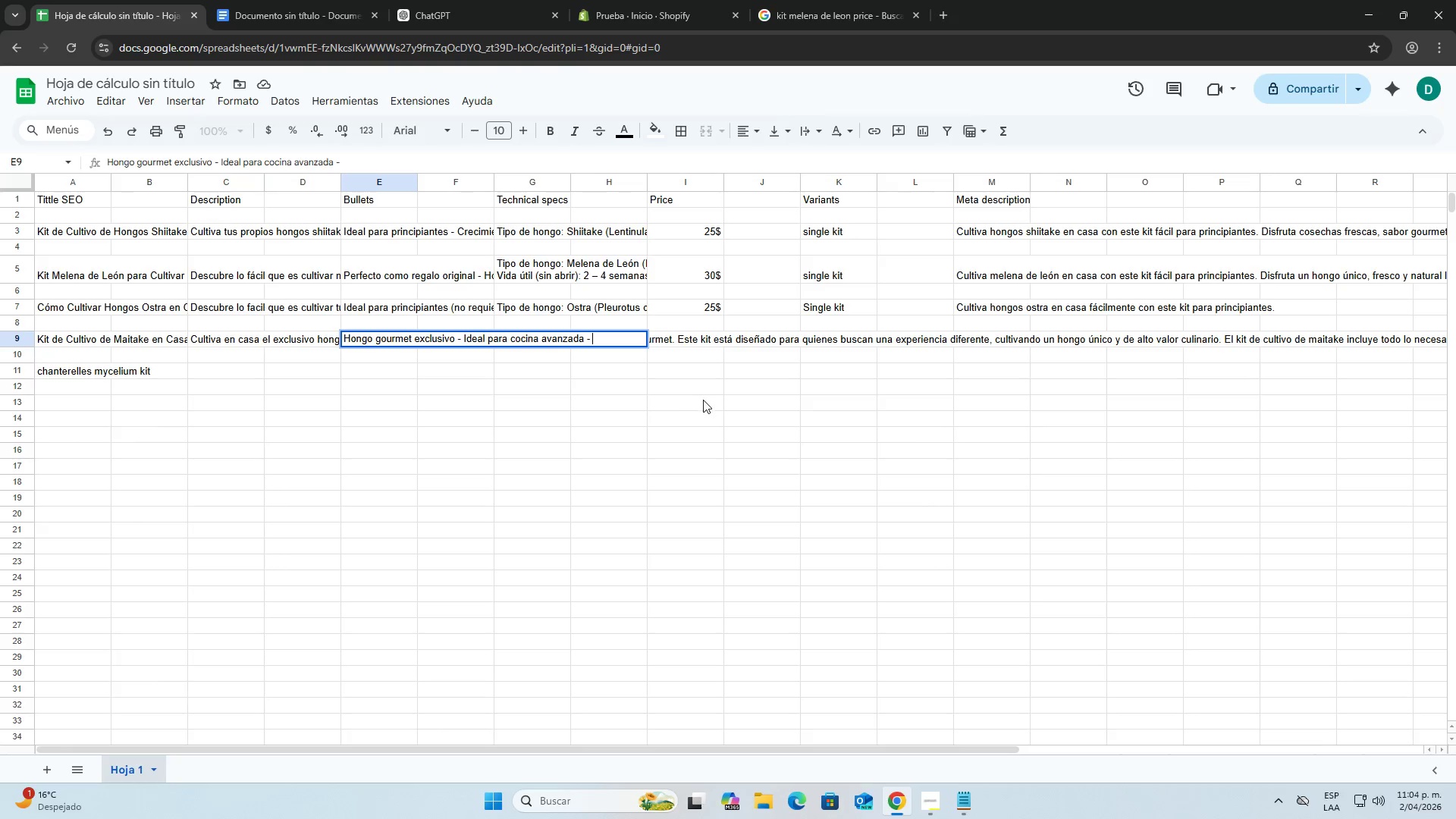 
key(Control+ControlLeft)
 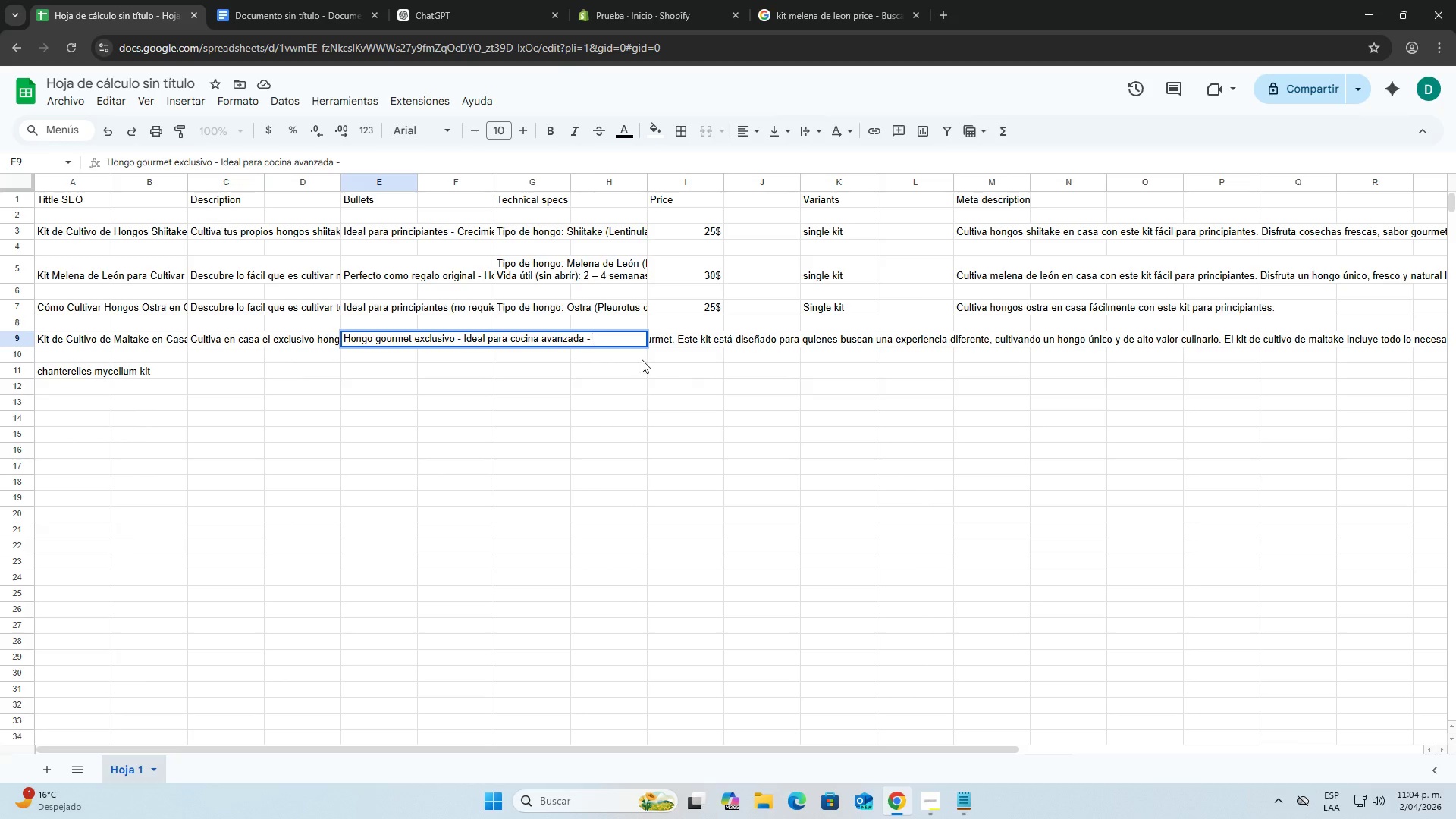 
key(Control+V)
 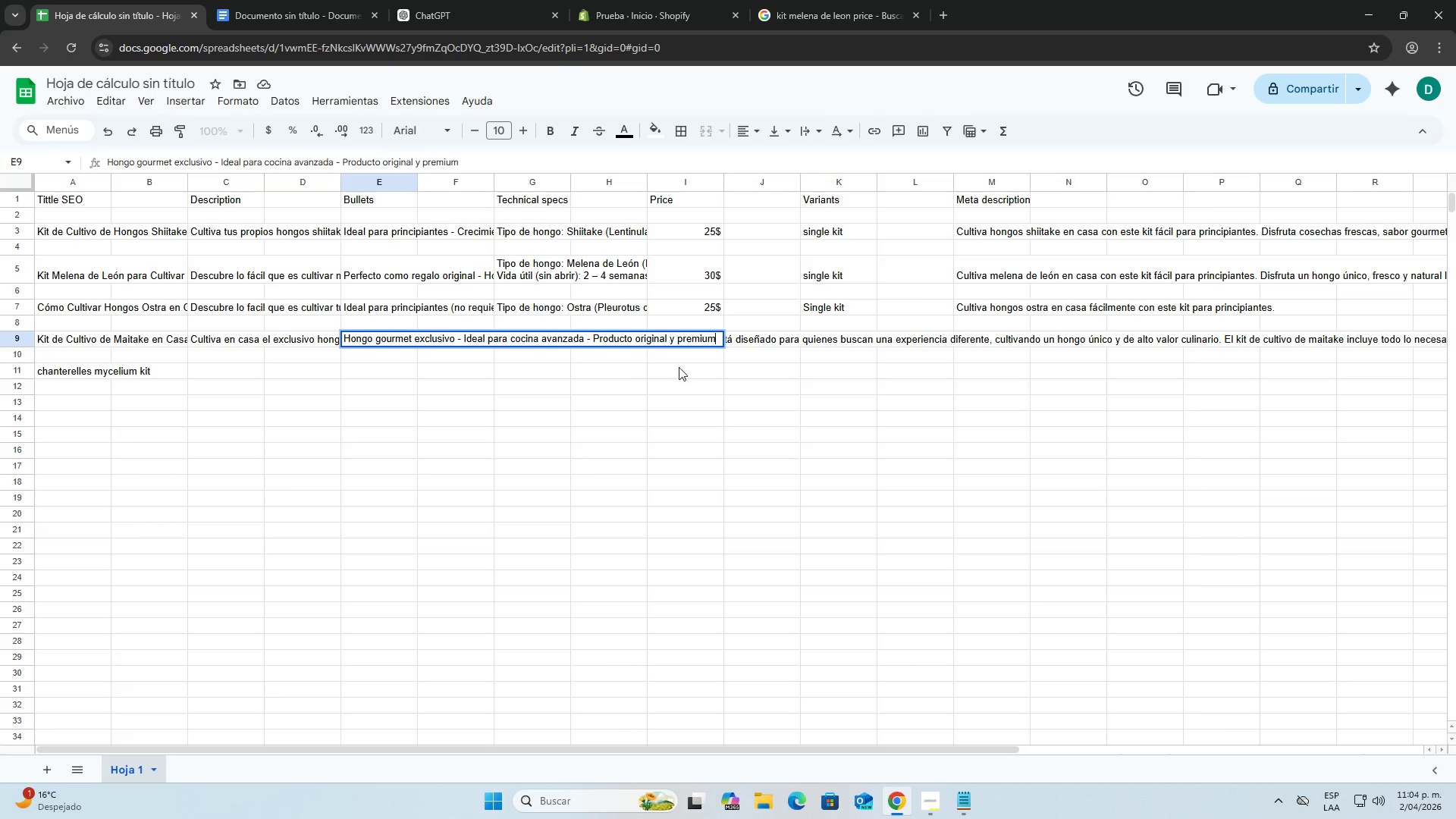 
left_click([696, 371])
 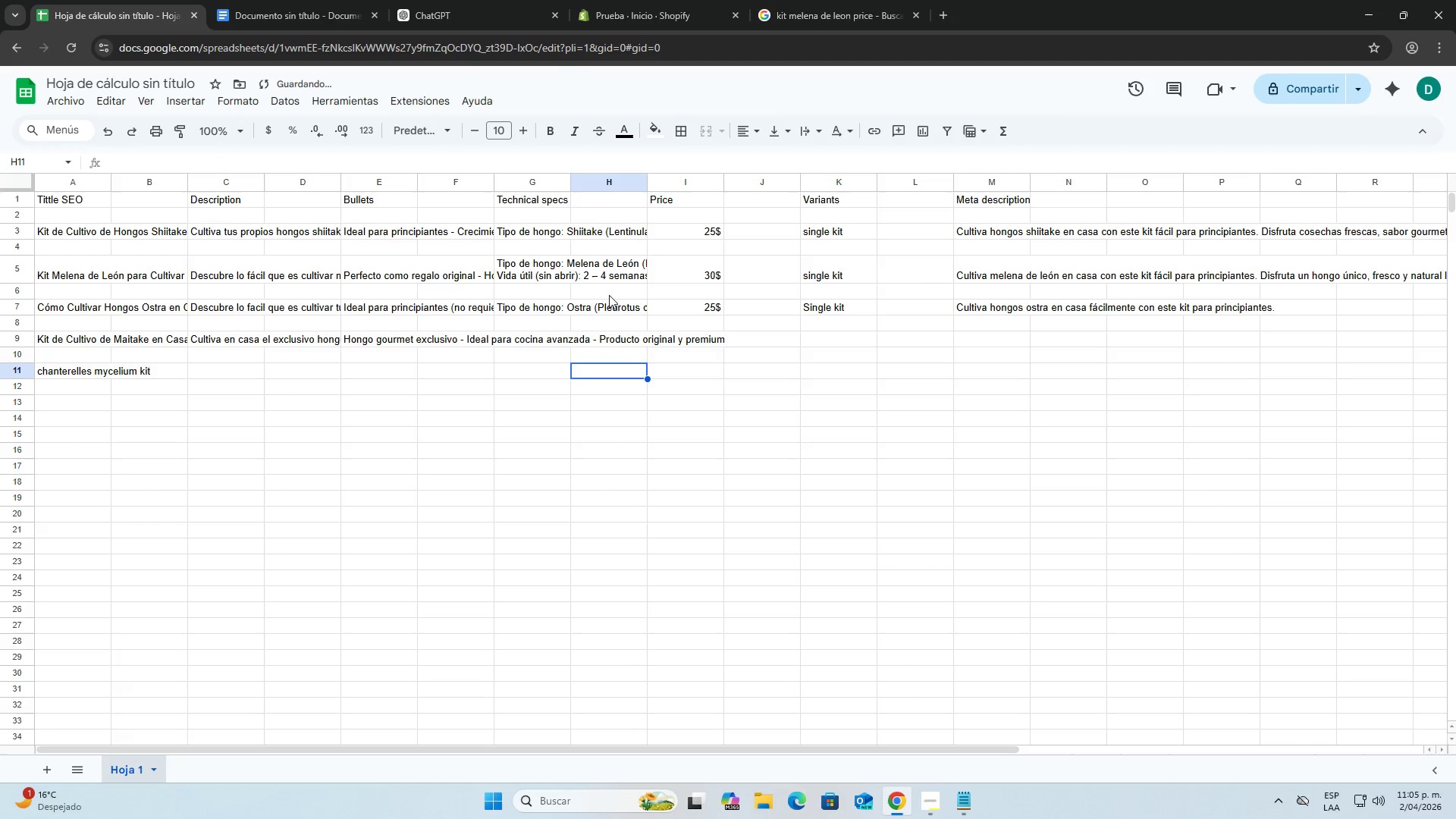 
double_click([426, 0])
 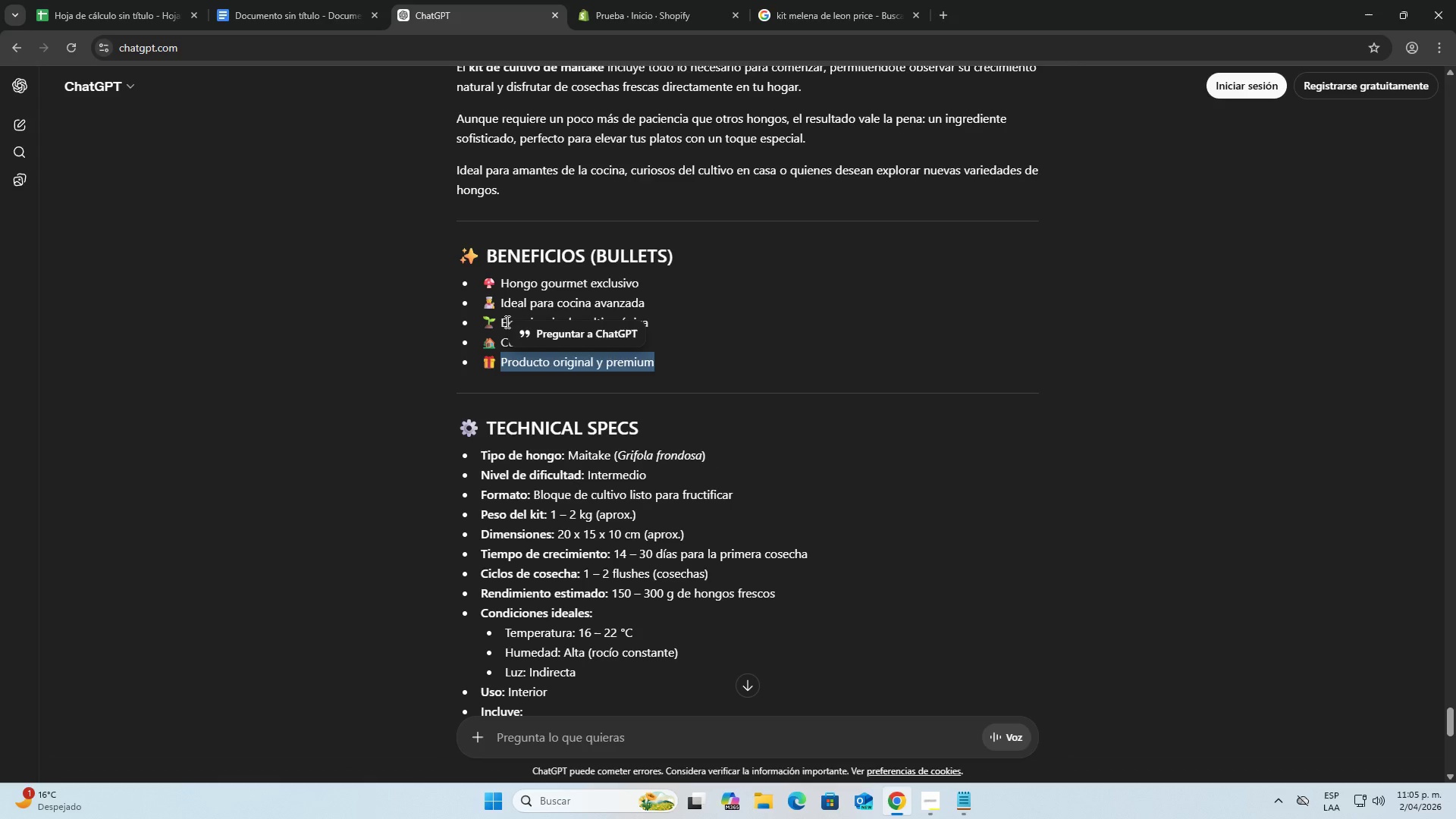 
left_click_drag(start_coordinate=[260, 487], to_coordinate=[260, 491])
 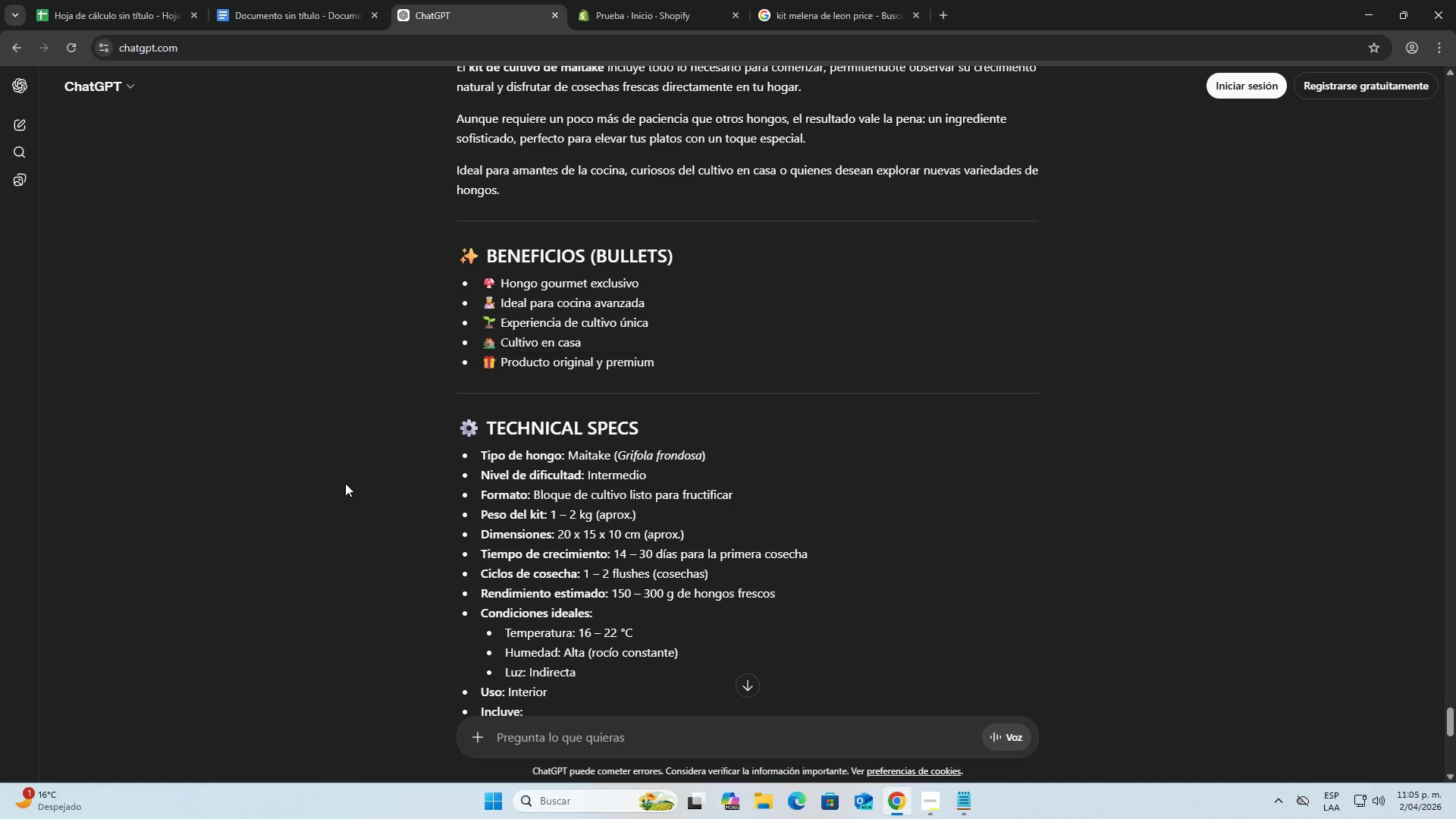 
scroll: coordinate [349, 479], scroll_direction: down, amount: 3.0
 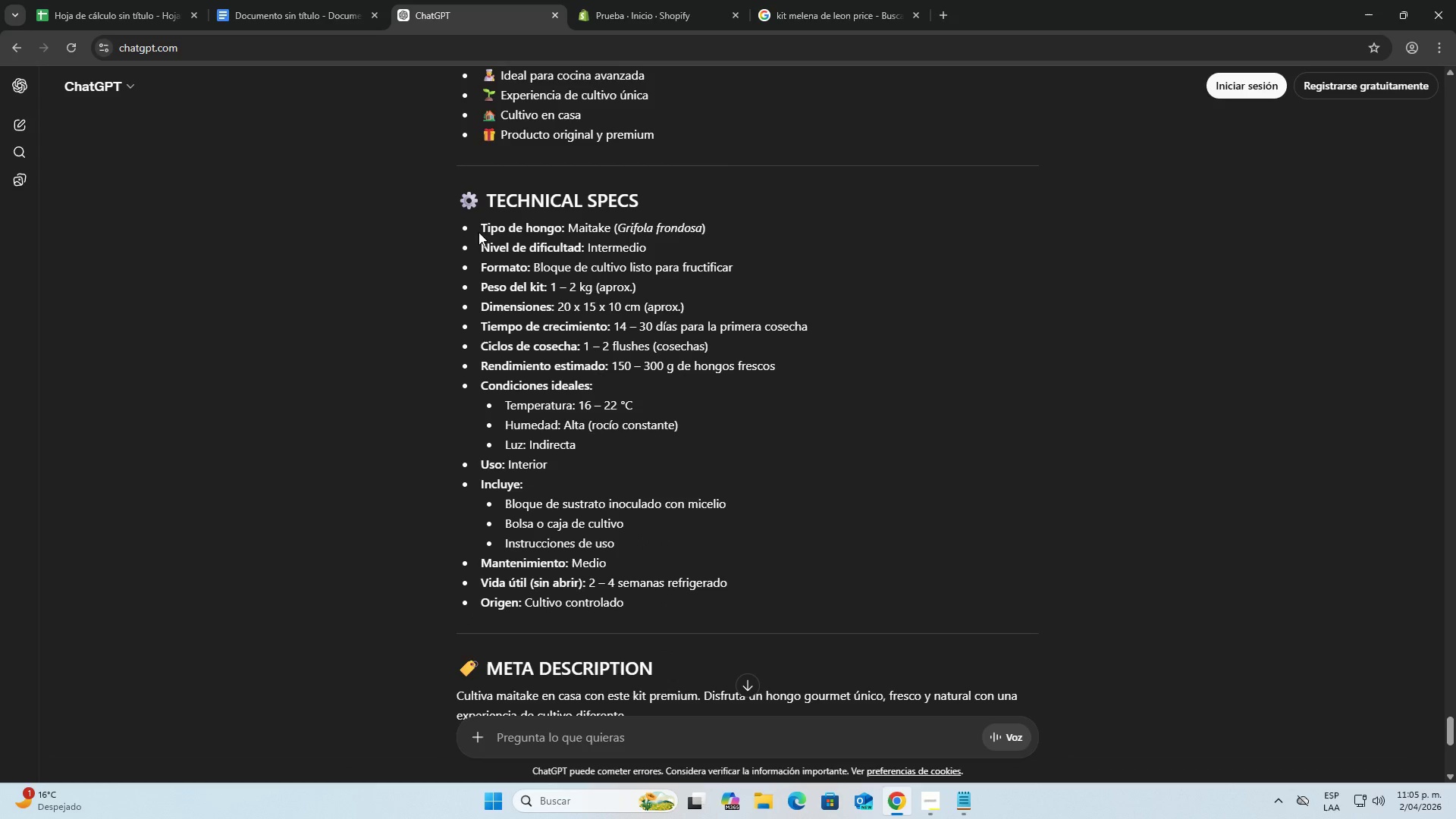 
left_click_drag(start_coordinate=[480, 228], to_coordinate=[723, 601])
 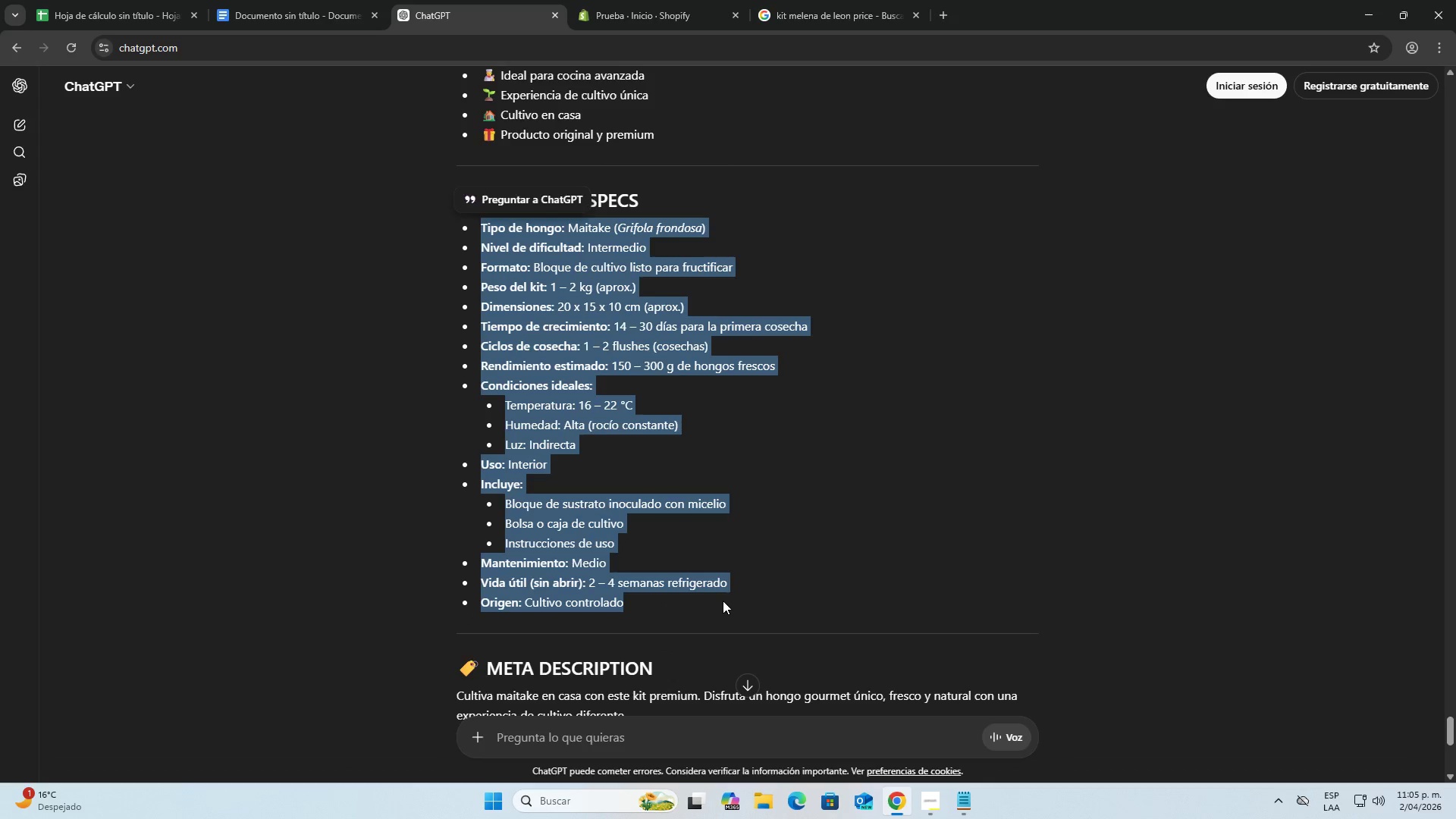 
key(Control+C)
 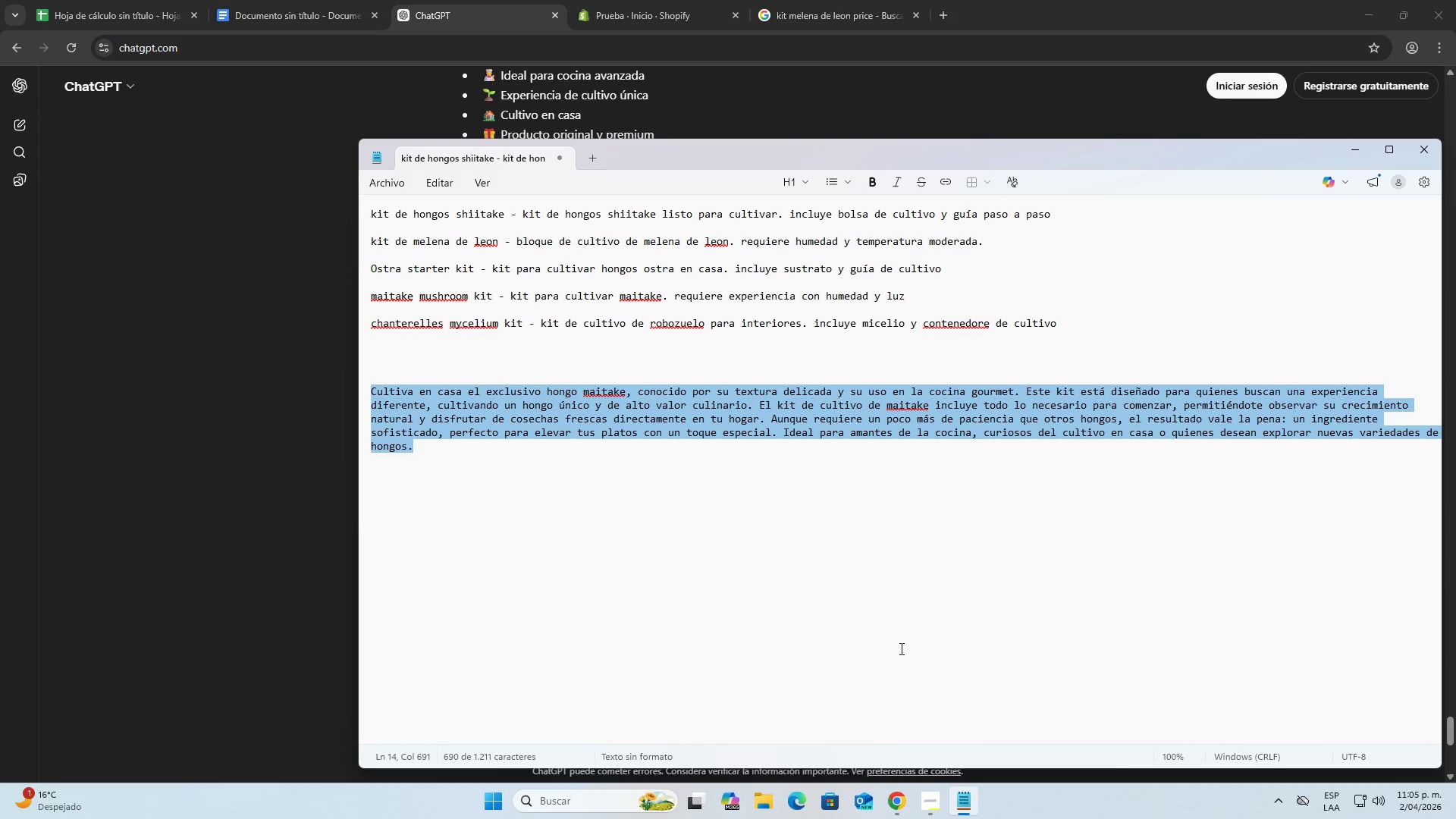 
key(Backspace)
 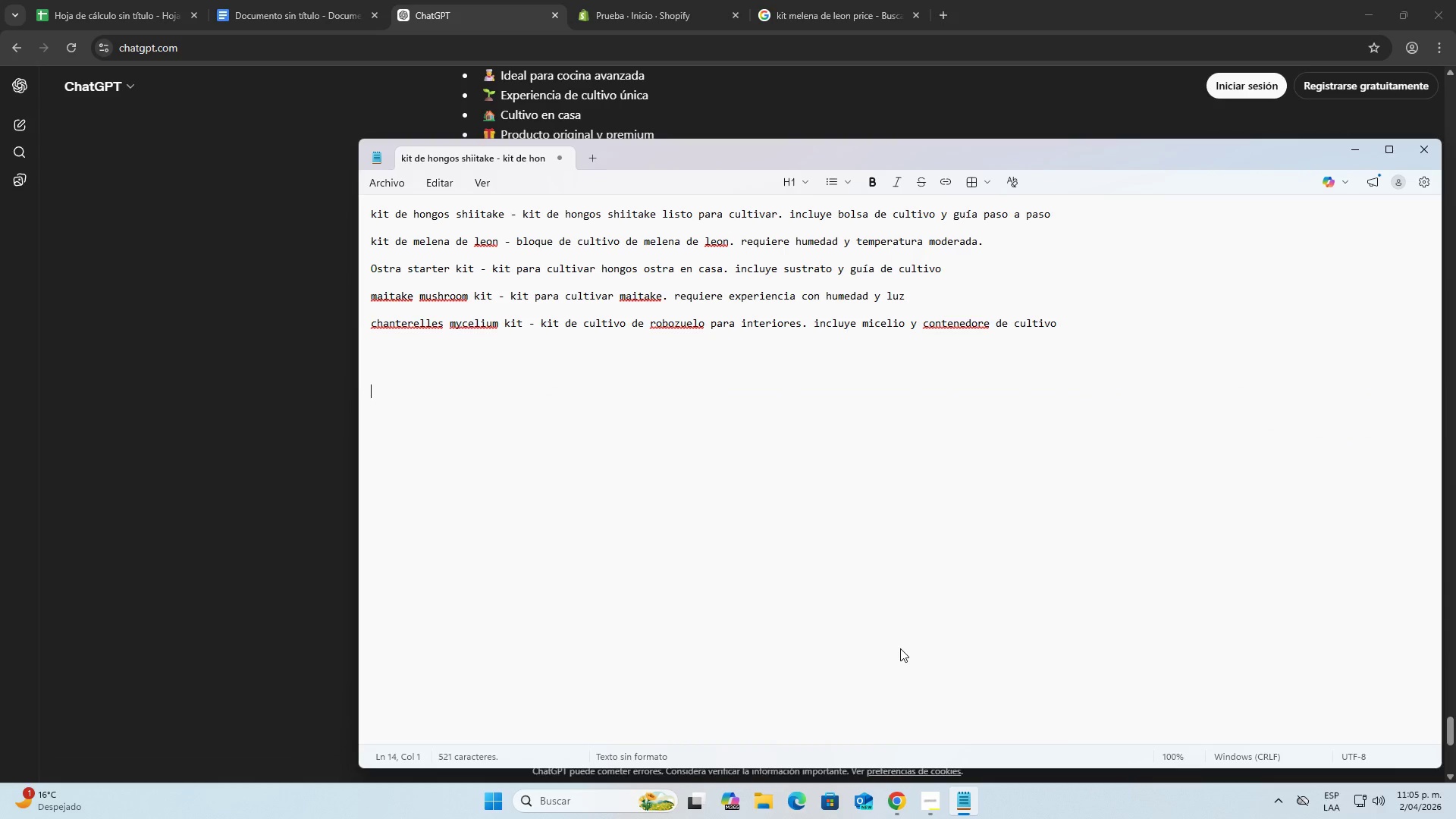 
key(Control+ControlLeft)
 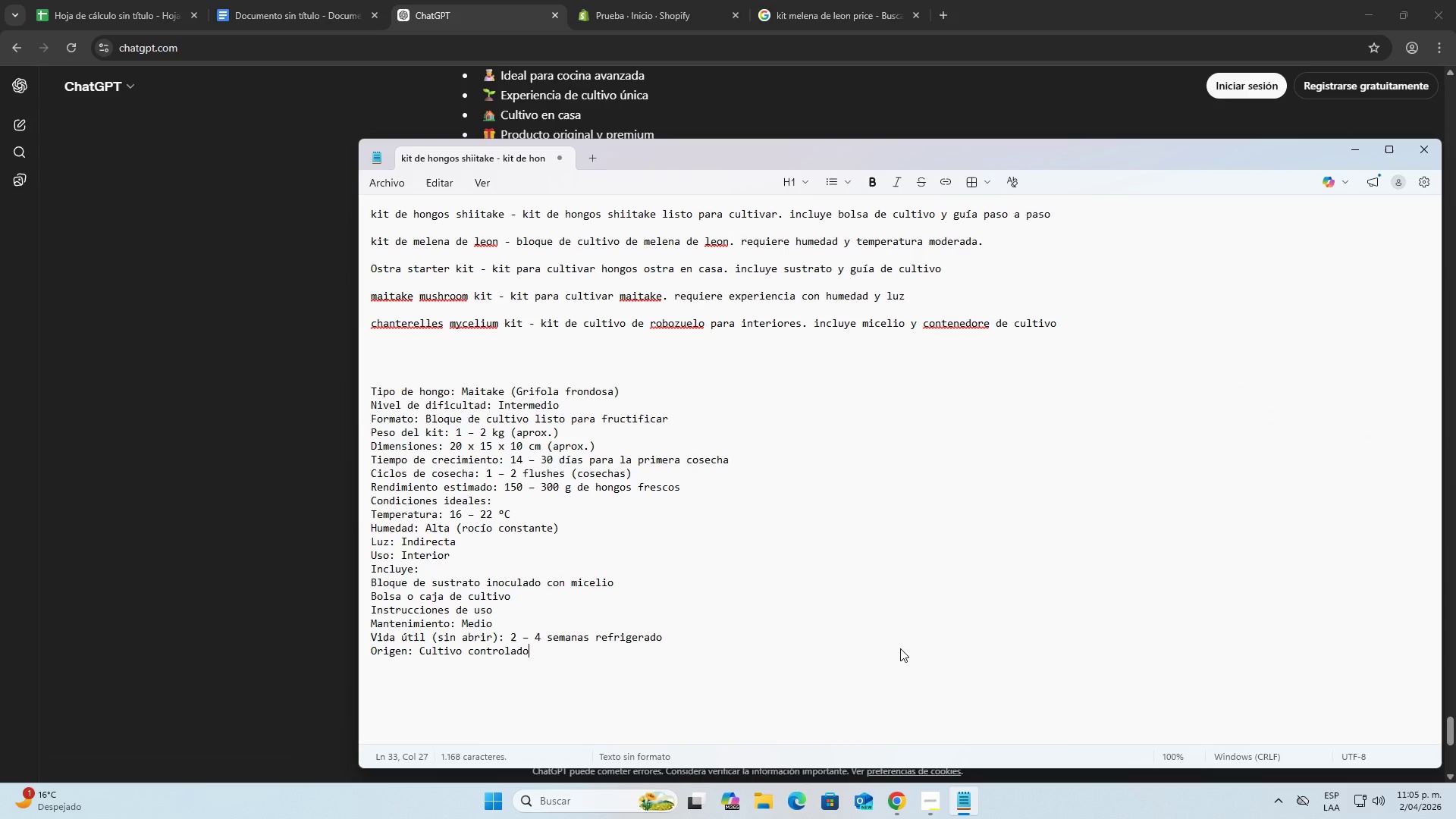 
key(Control+V)
 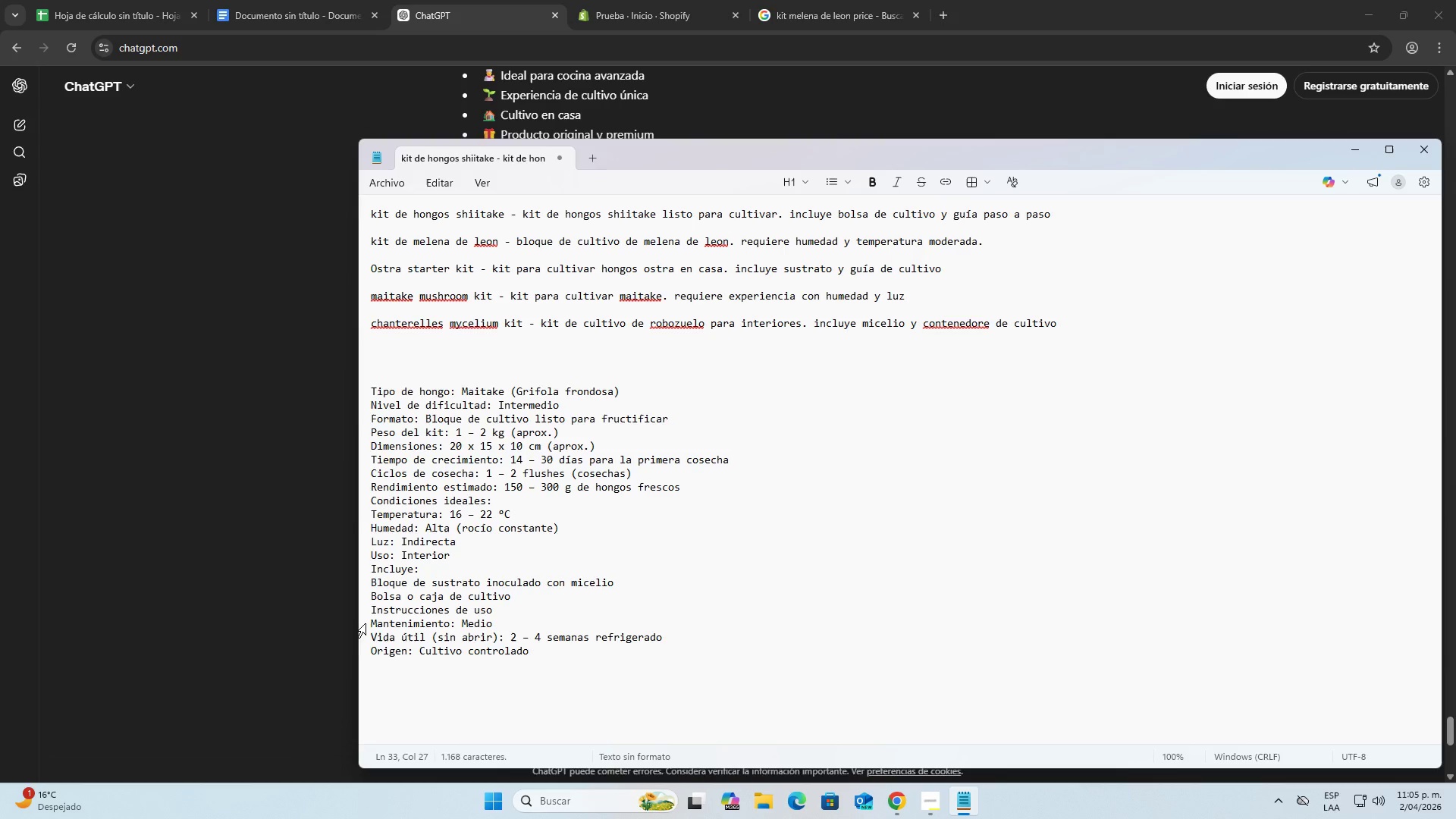 
left_click([372, 648])
 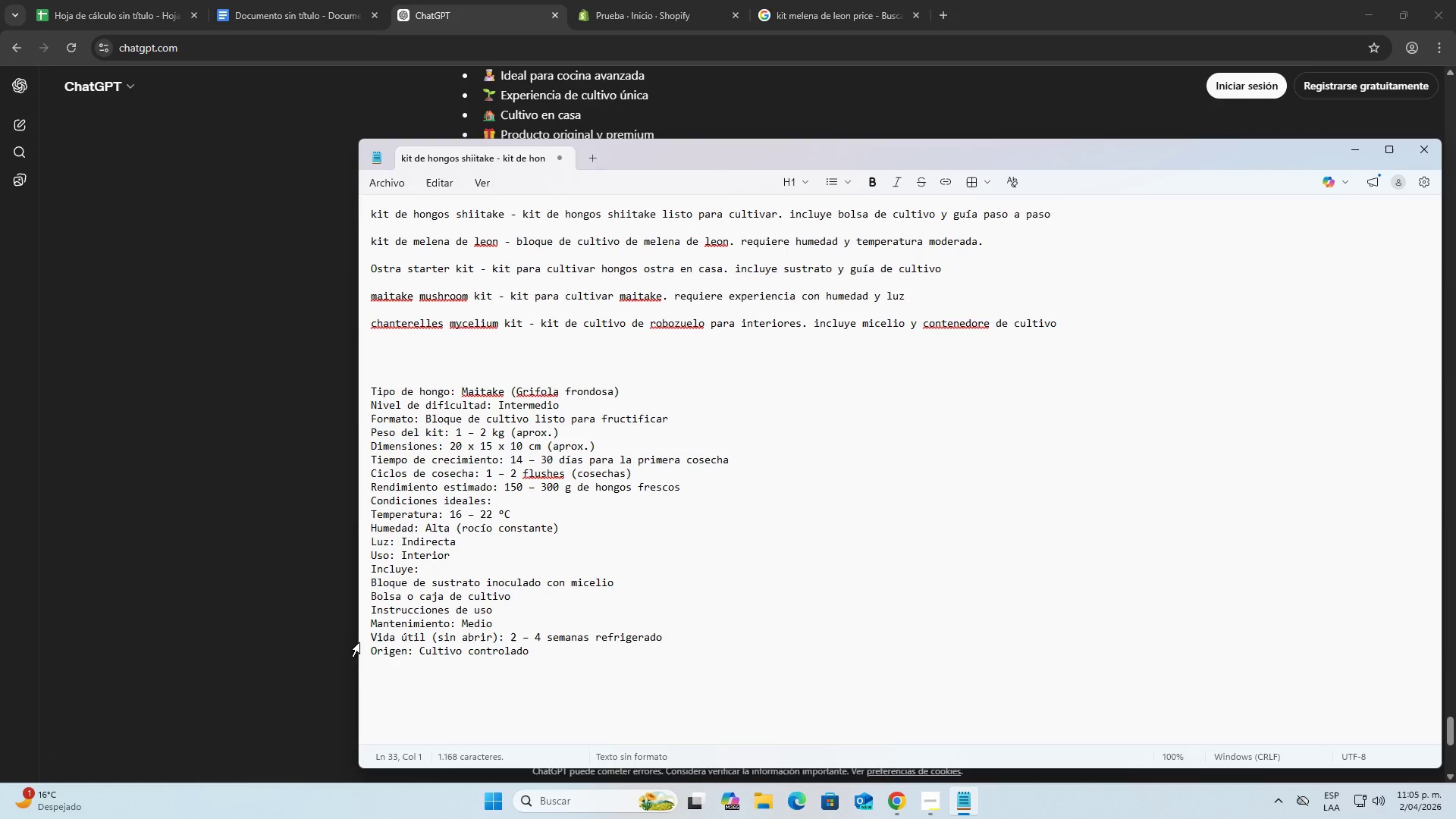 
key(Backspace)
 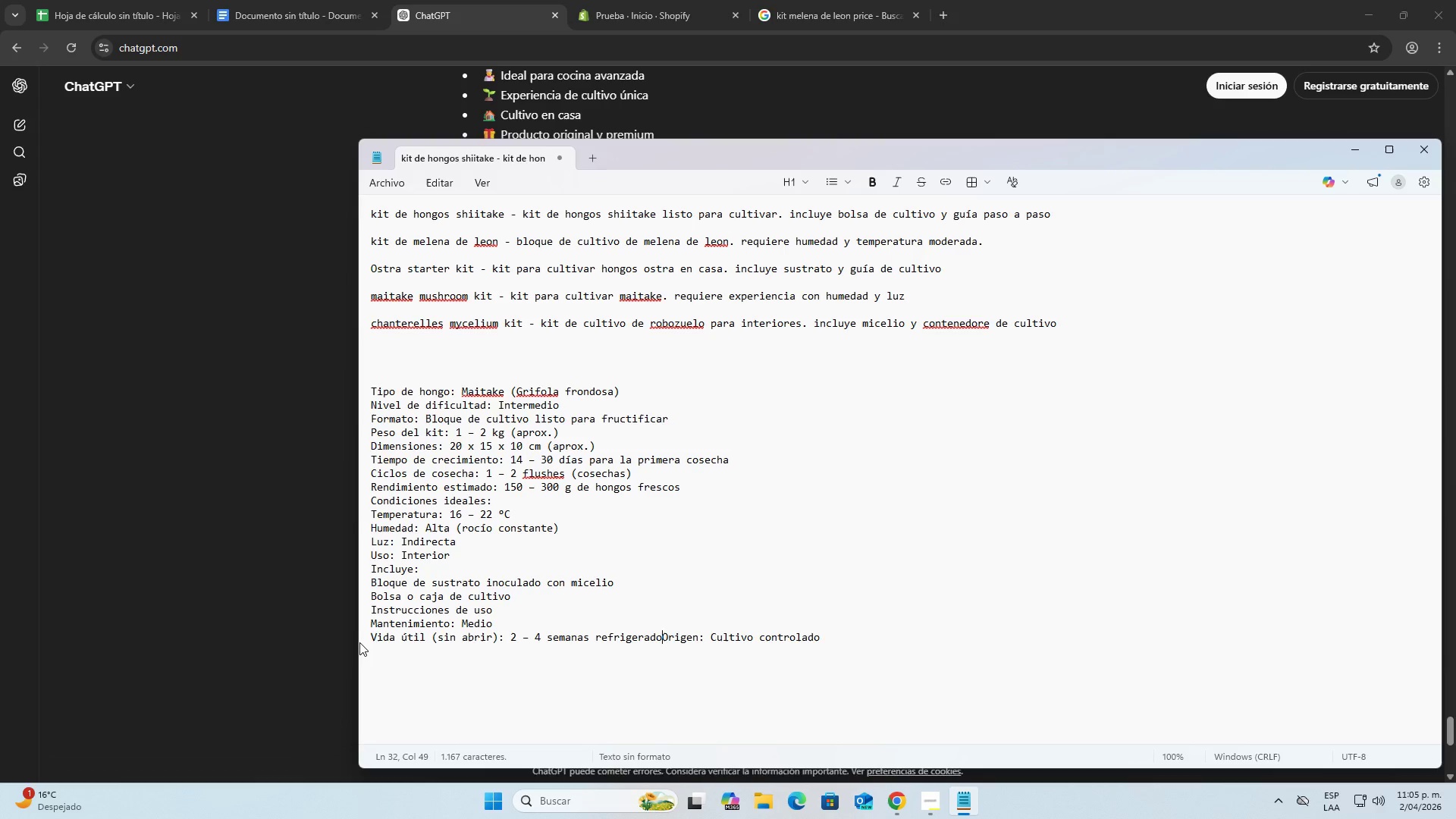 
key(Space)
 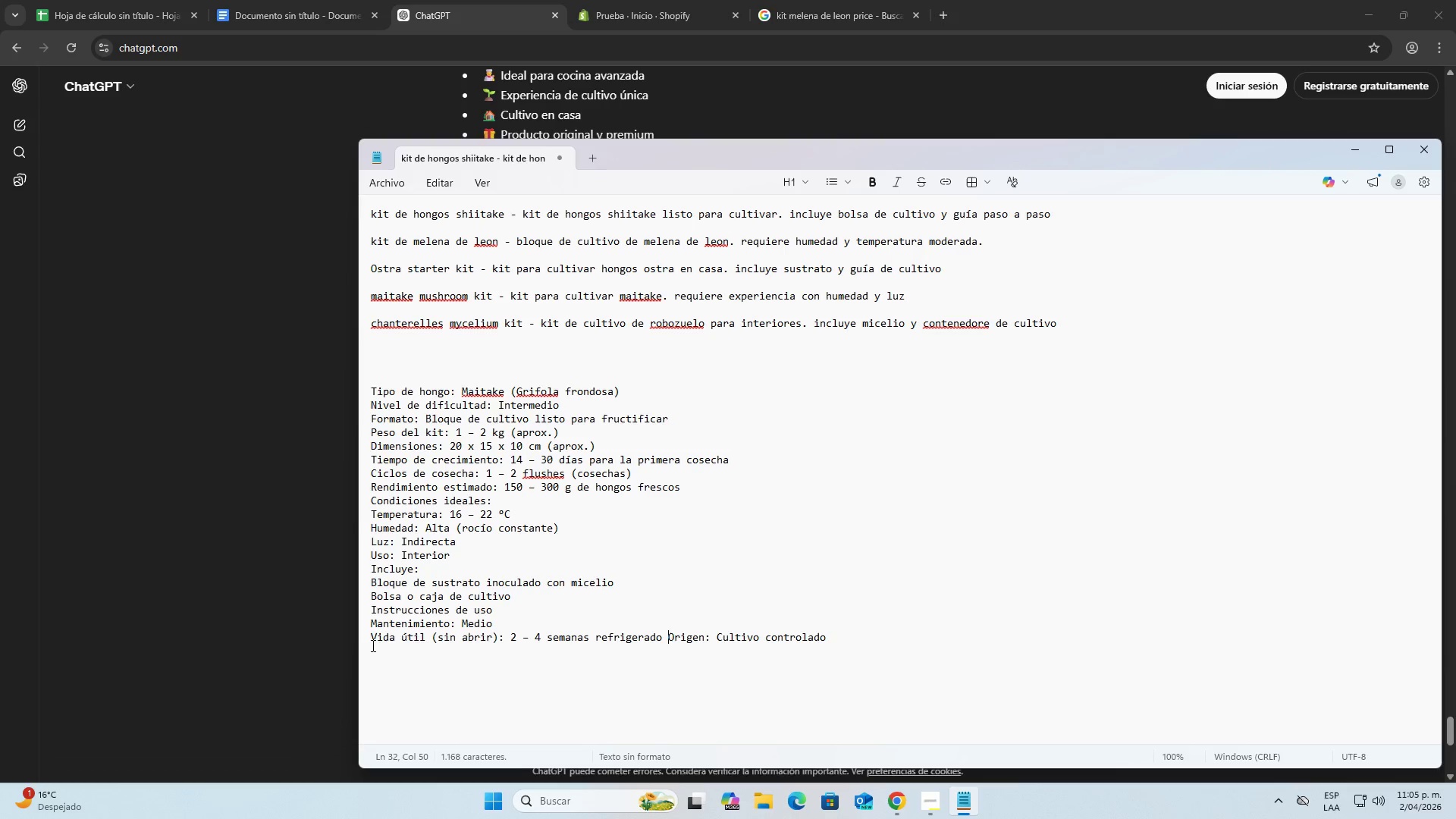 
left_click([372, 645])
 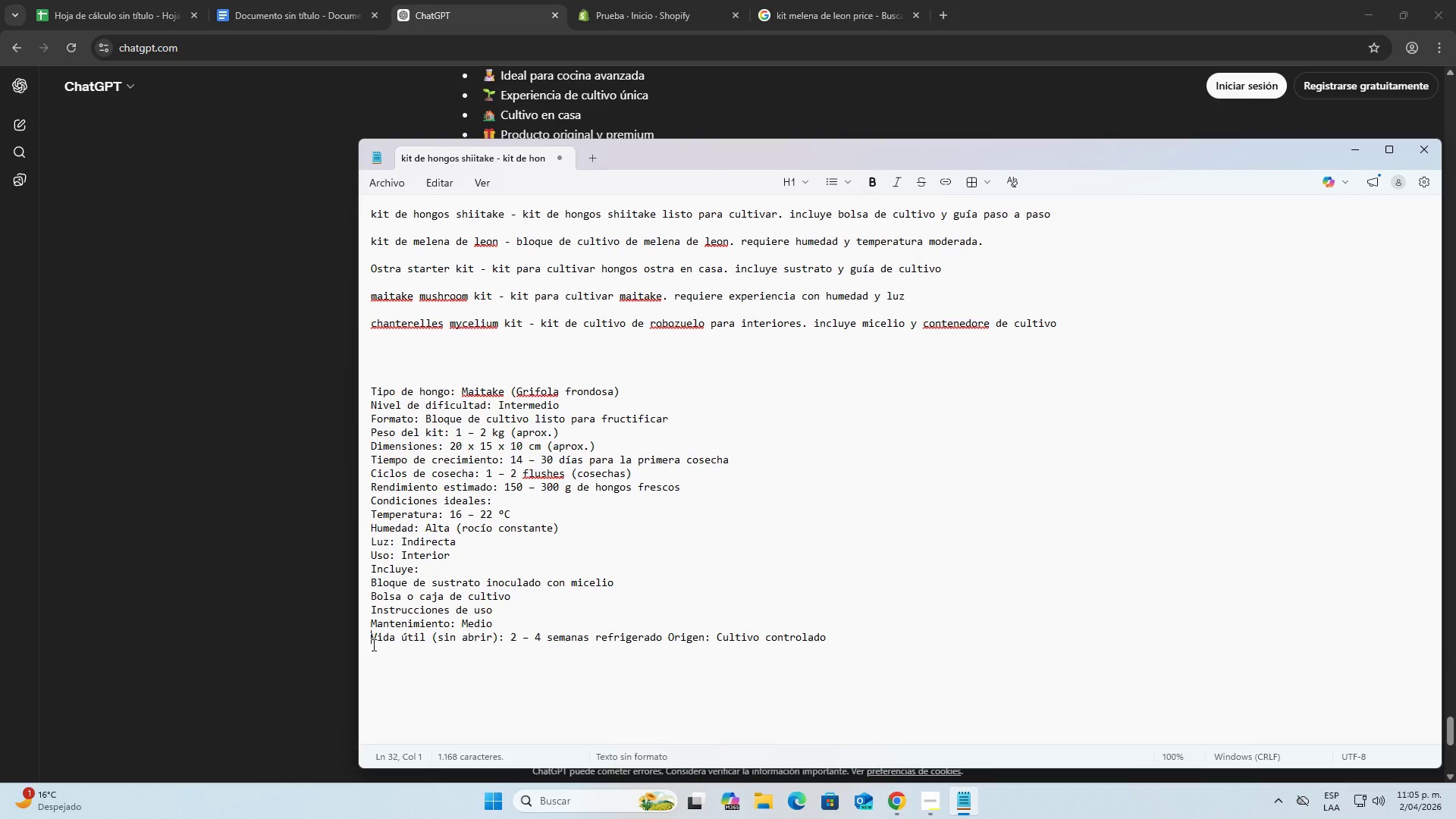 
key(Backspace)
 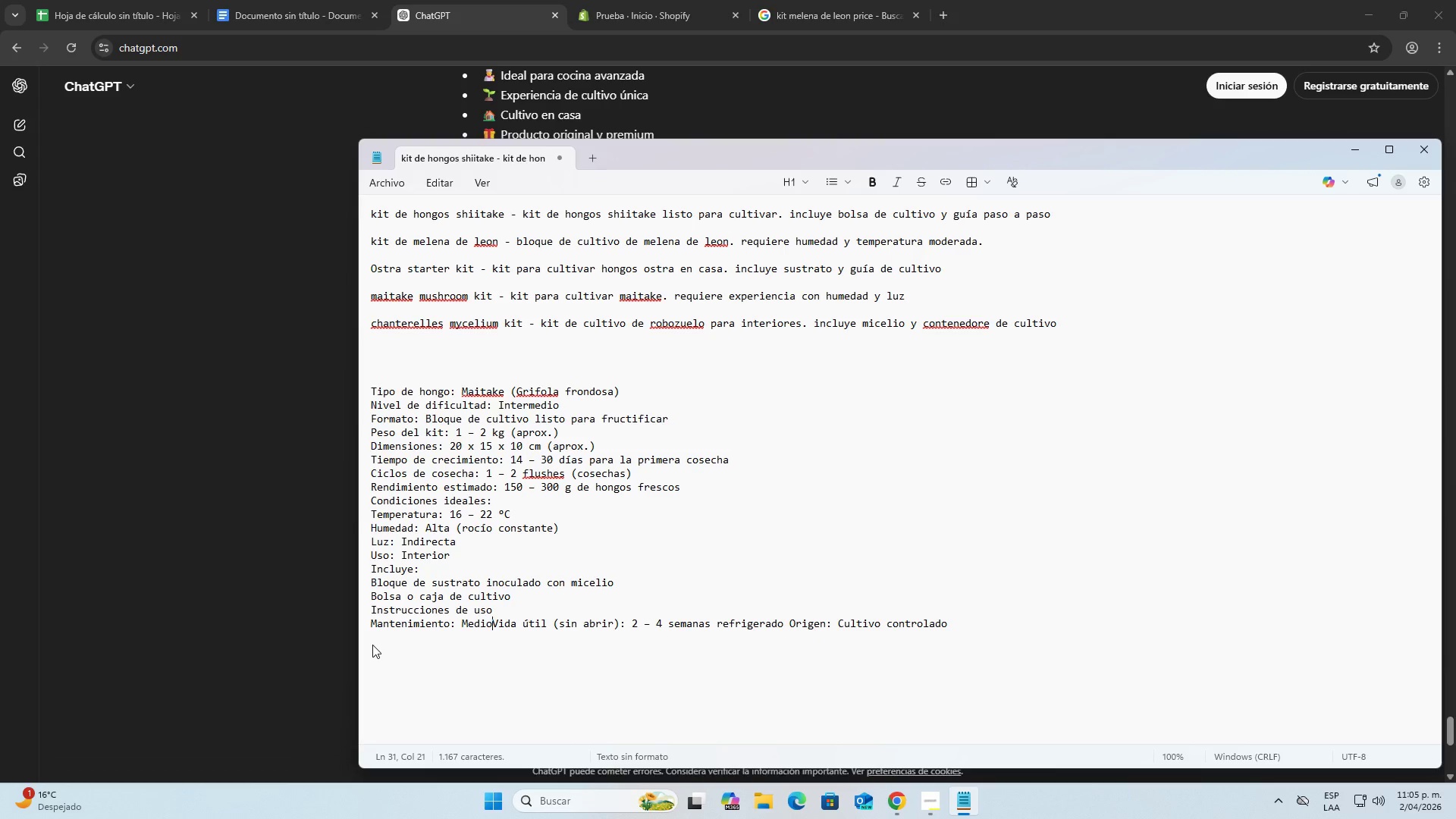 
key(Space)
 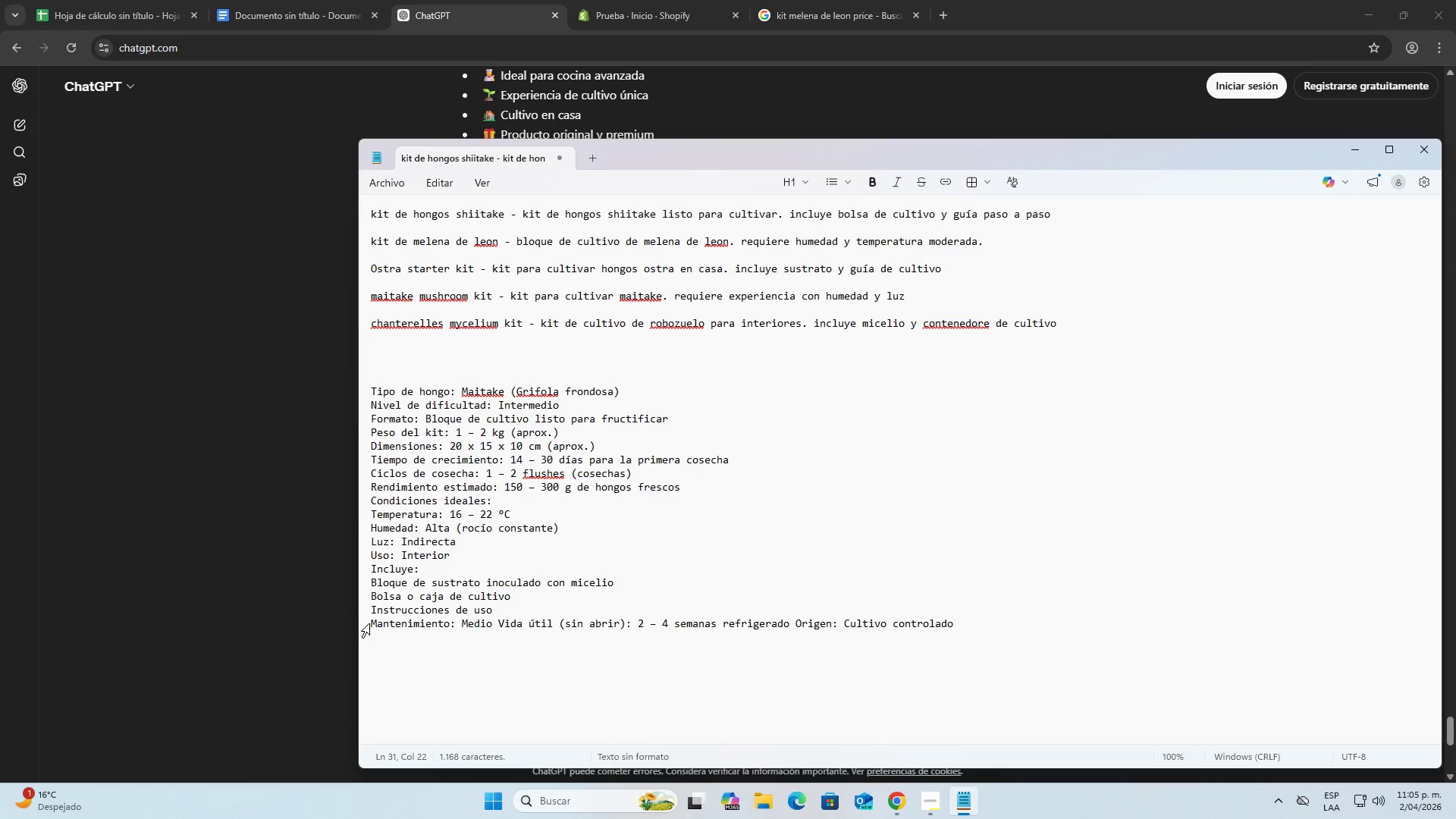 
left_click([371, 623])
 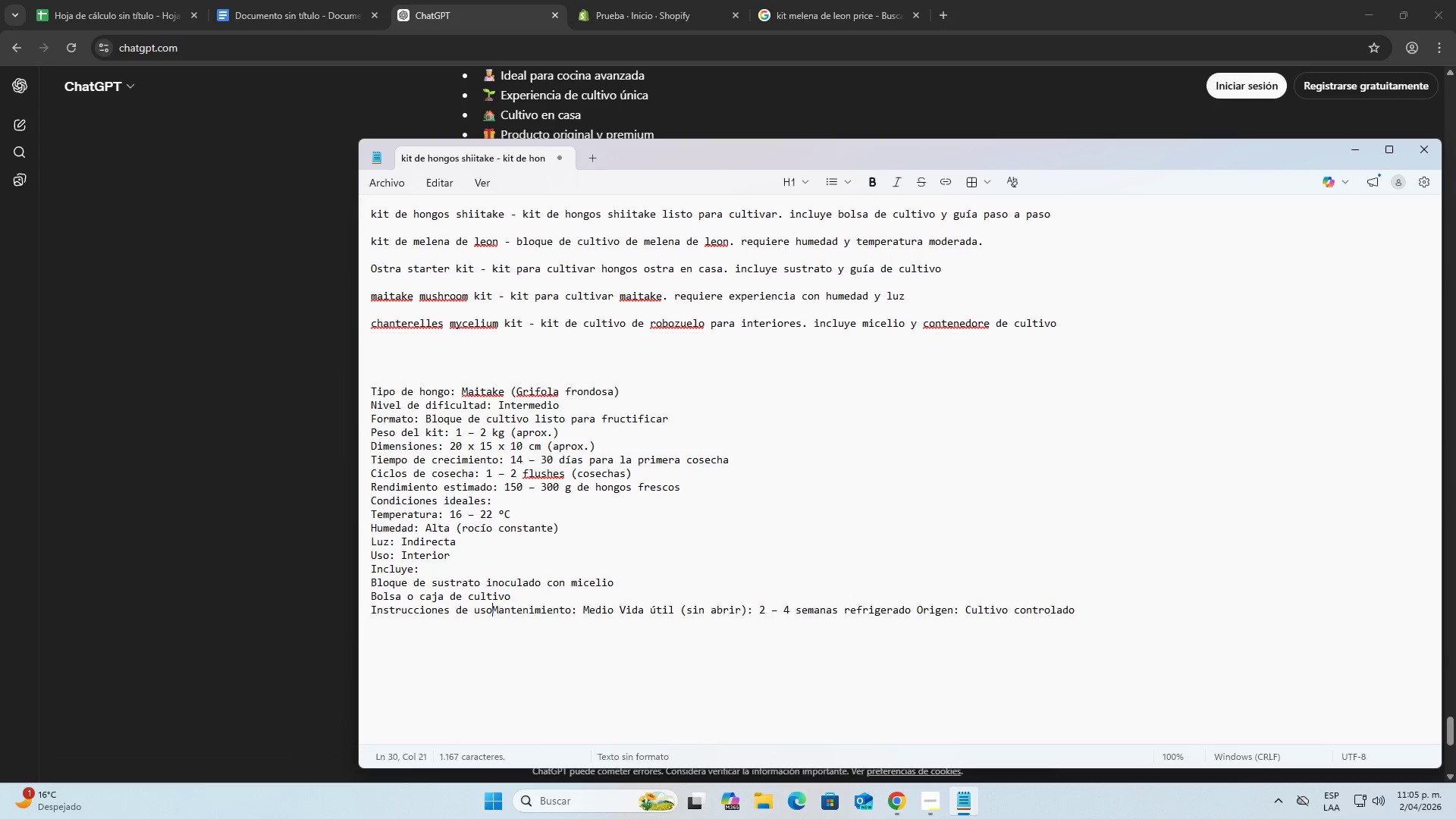 
key(Backspace)
 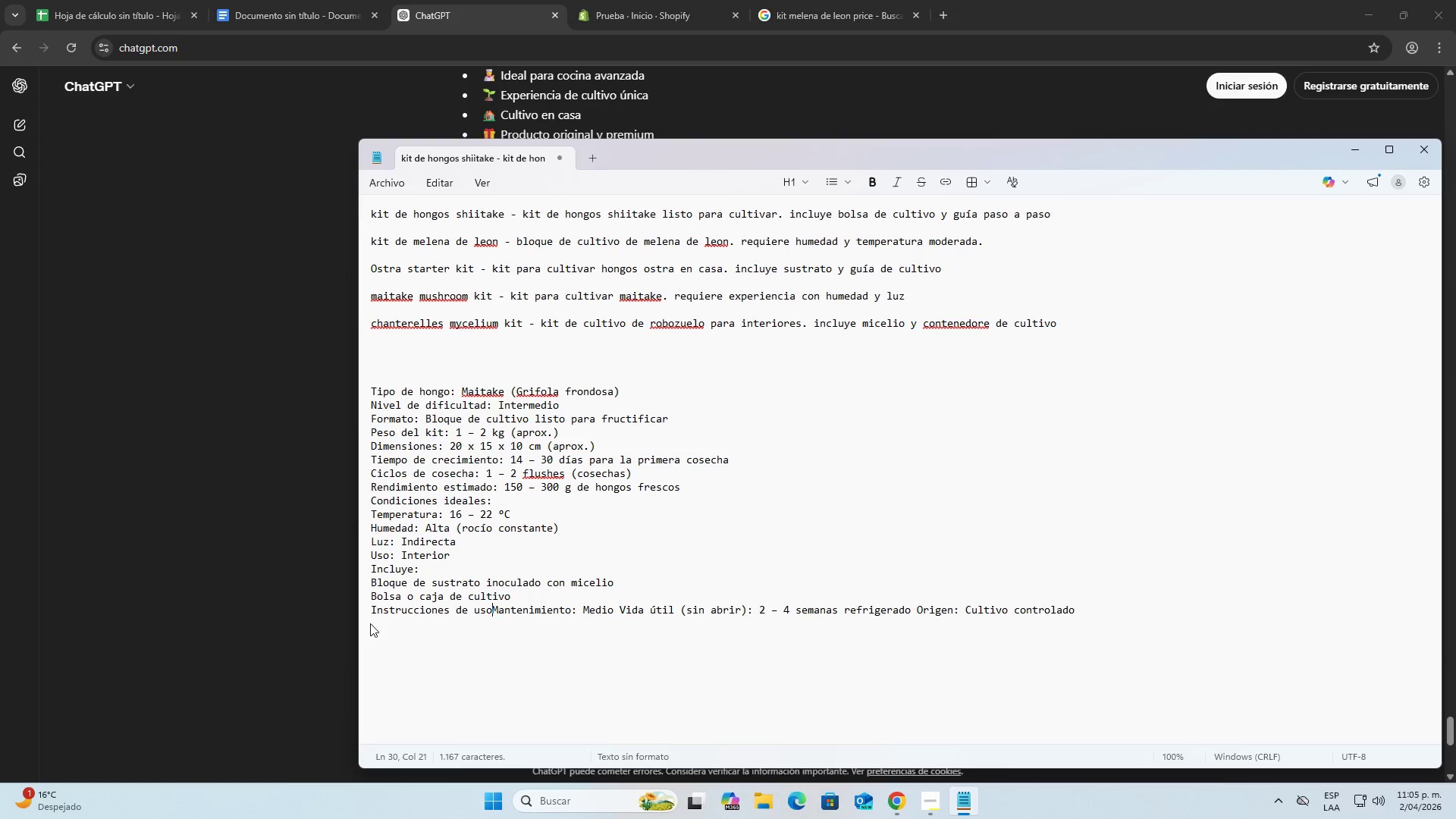 
key(Space)
 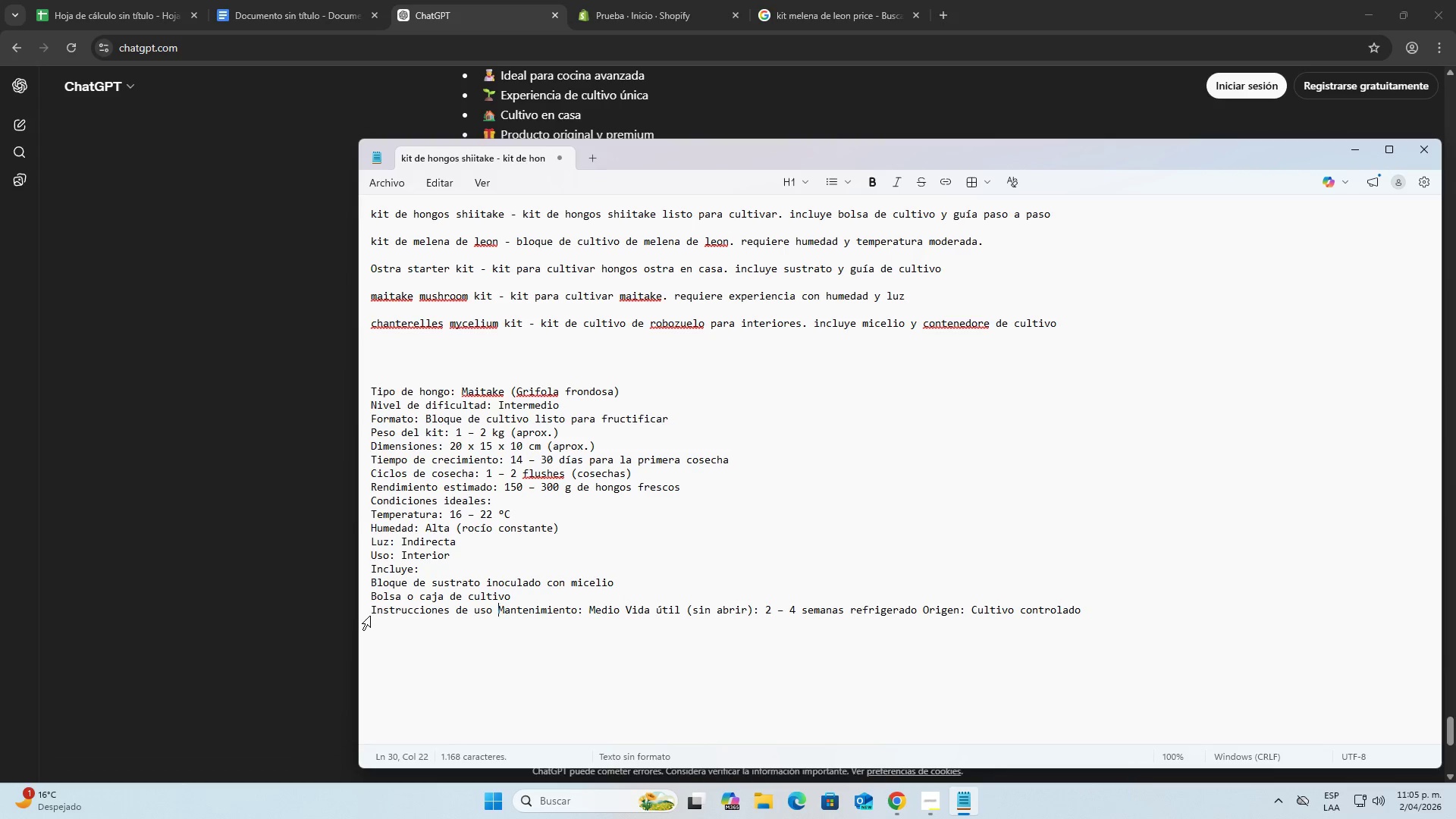 
left_click([370, 616])
 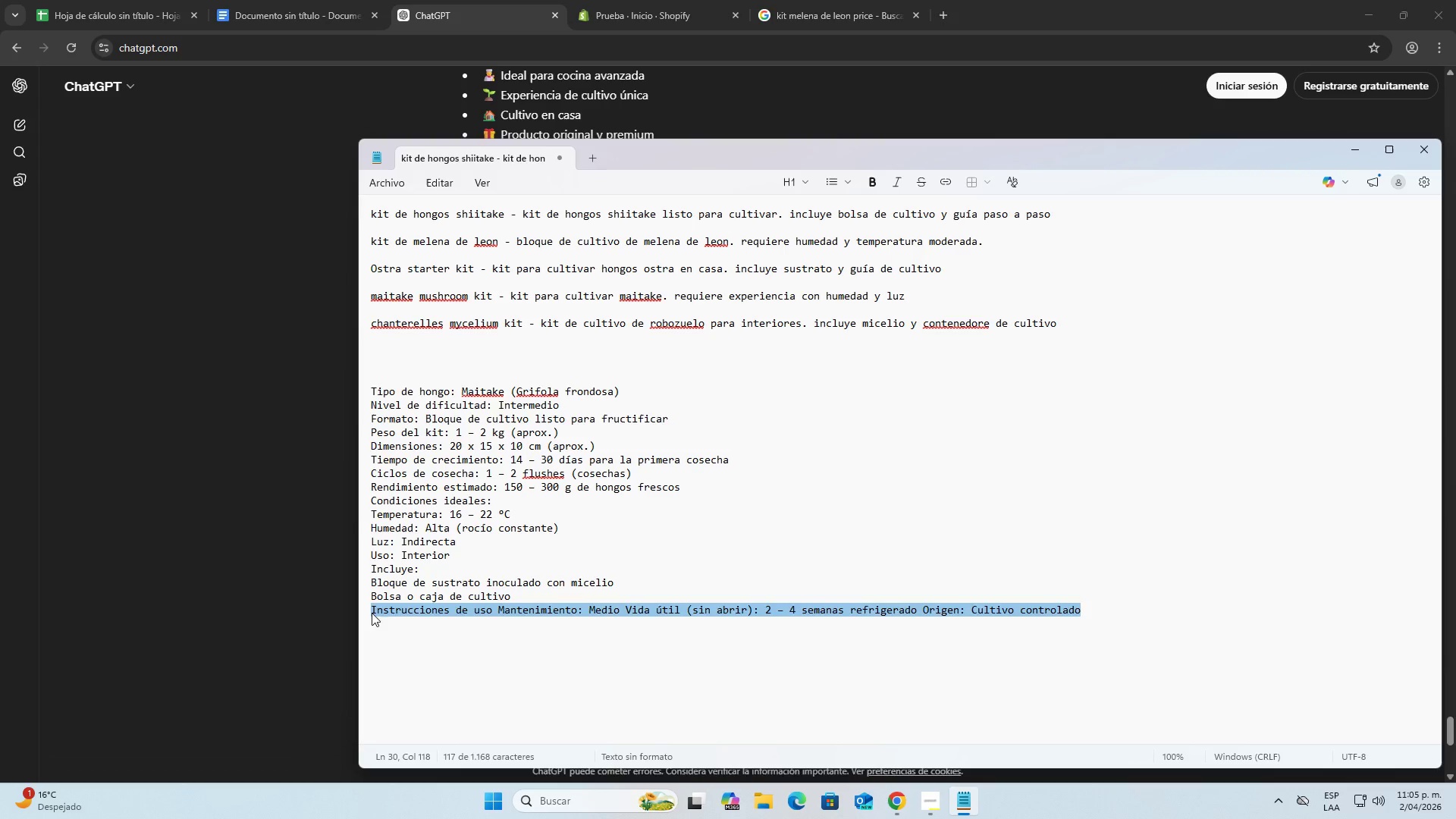 
double_click([372, 613])
 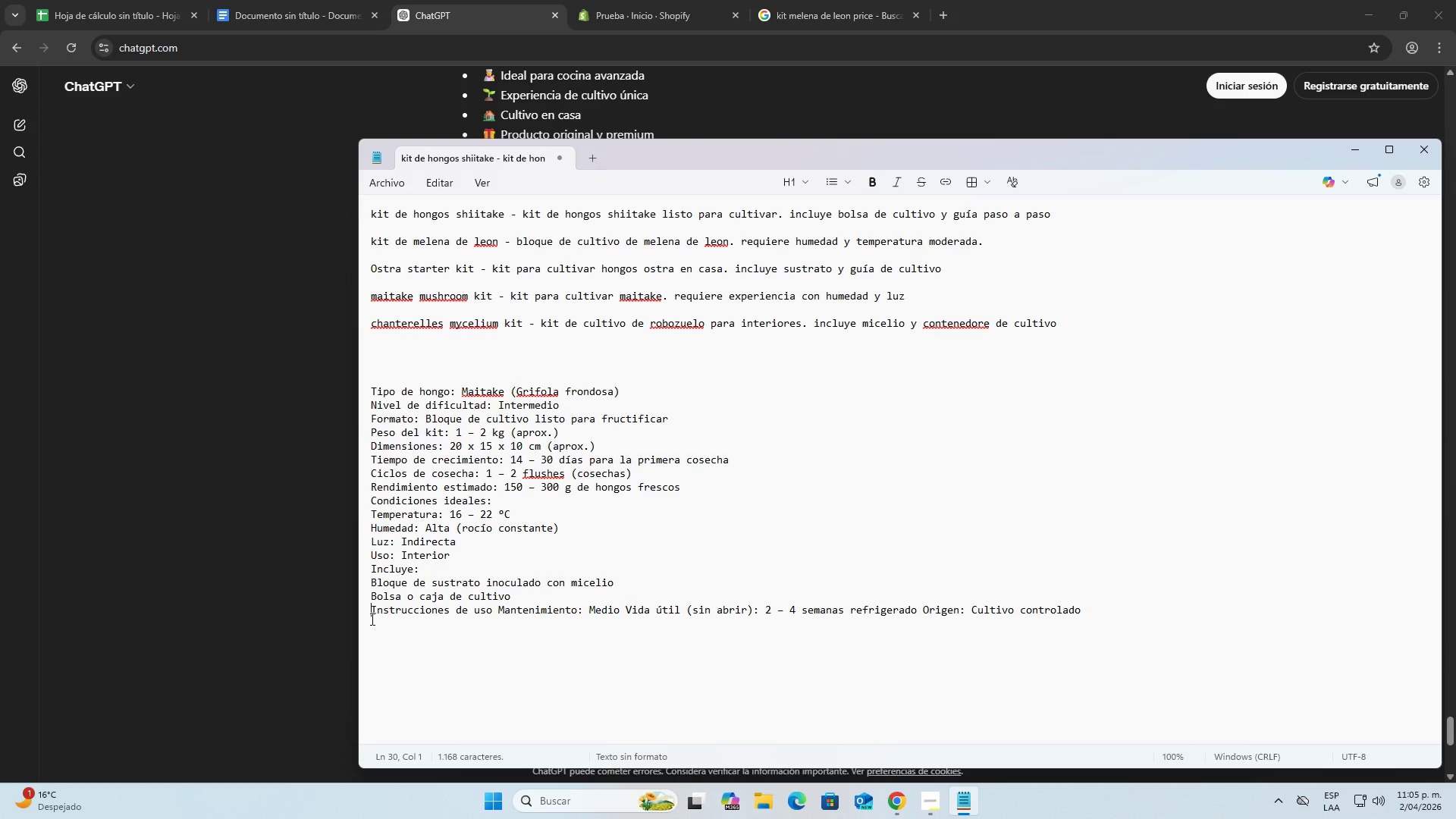 
key(Backspace)
 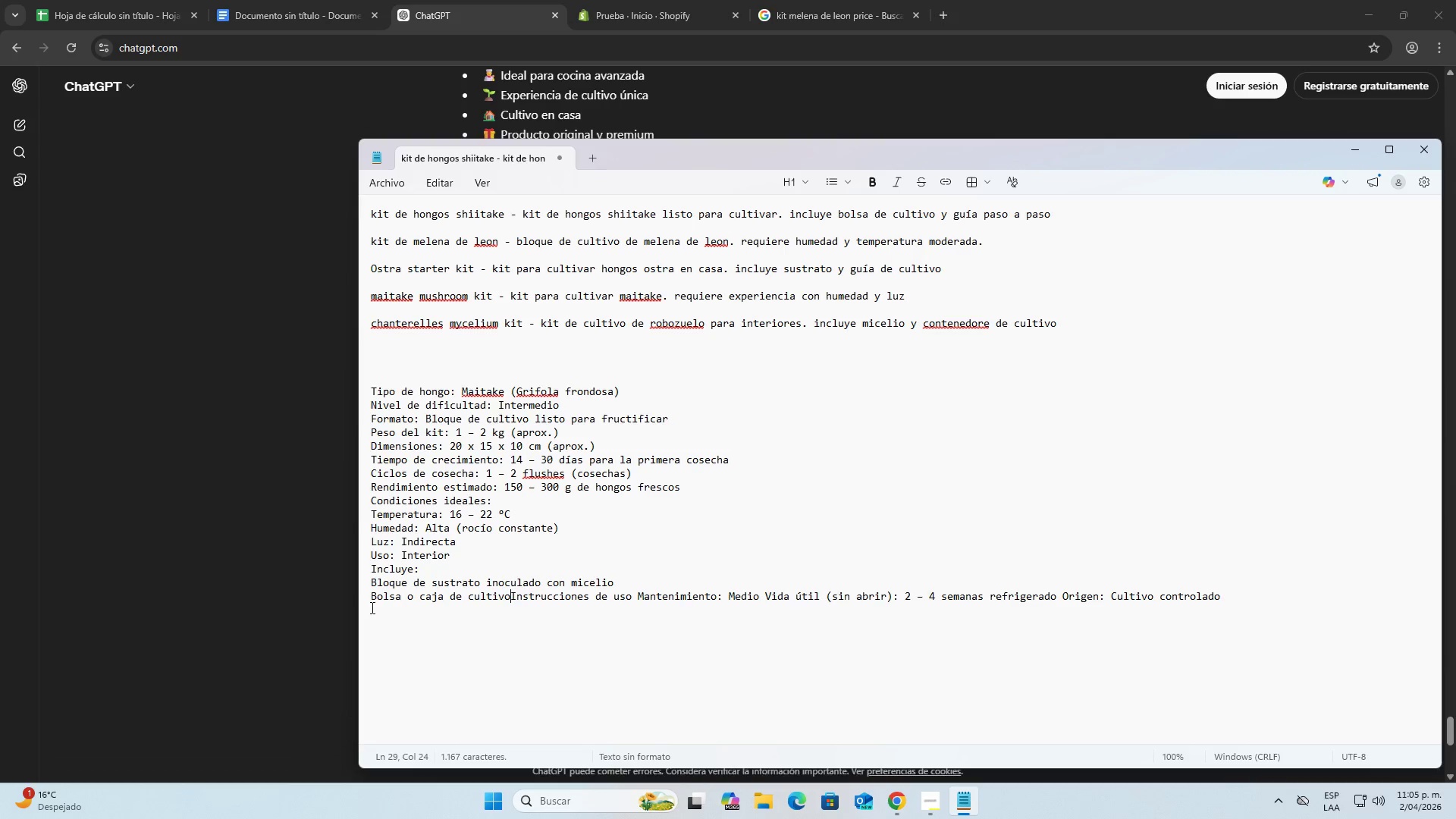 
key(Space)
 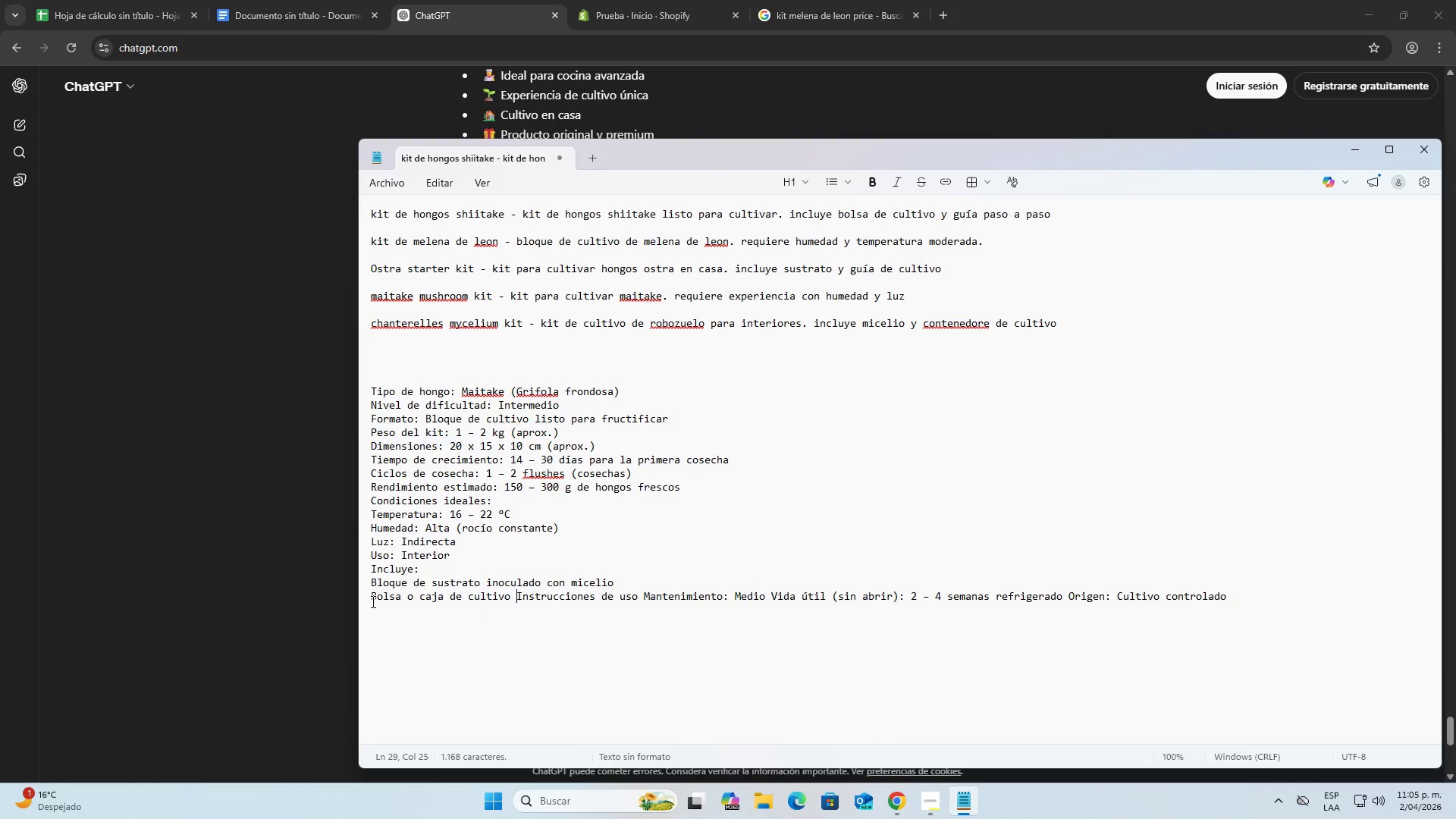 
left_click([372, 601])
 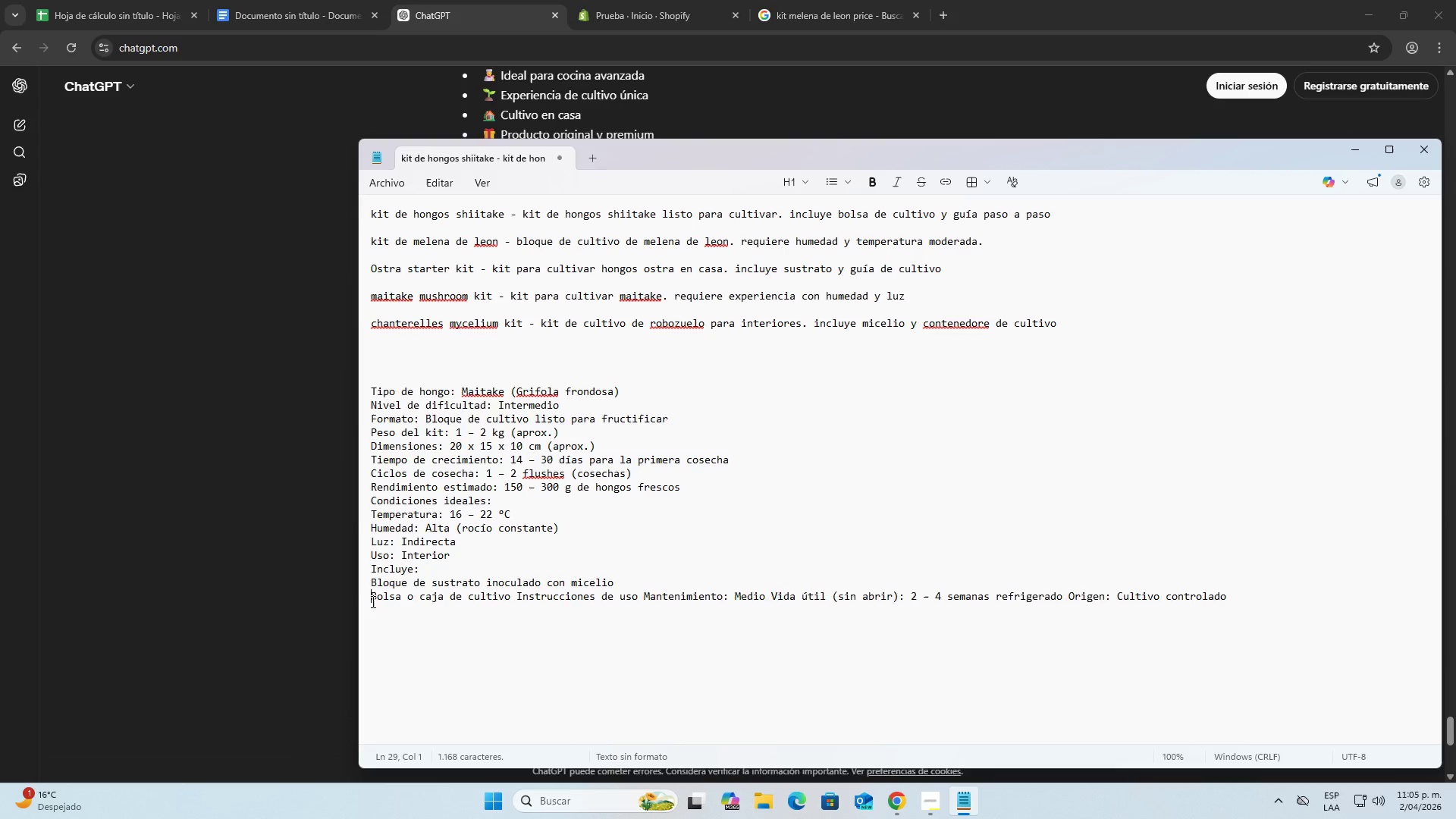 
key(Backspace)
 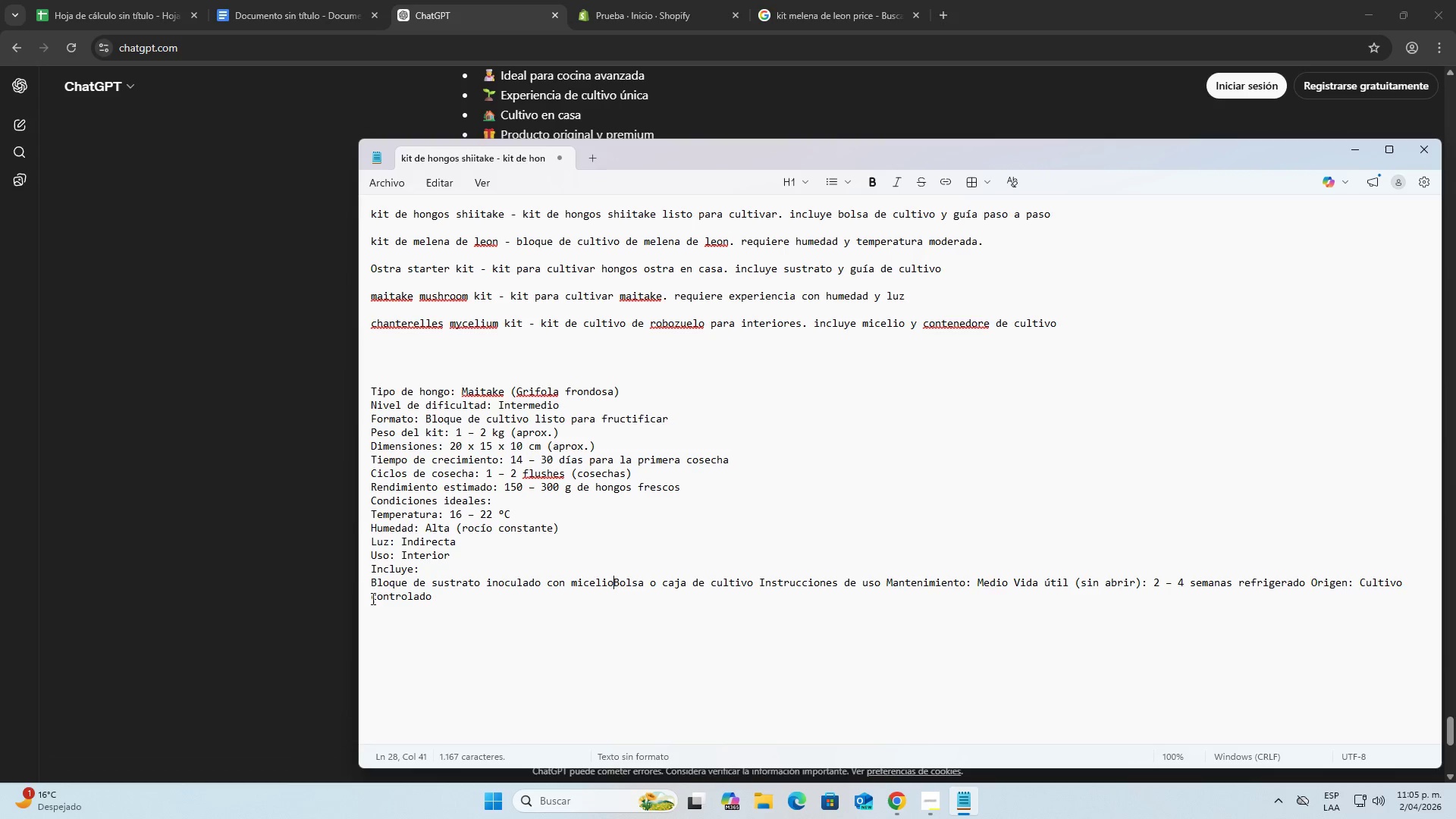 
key(Space)
 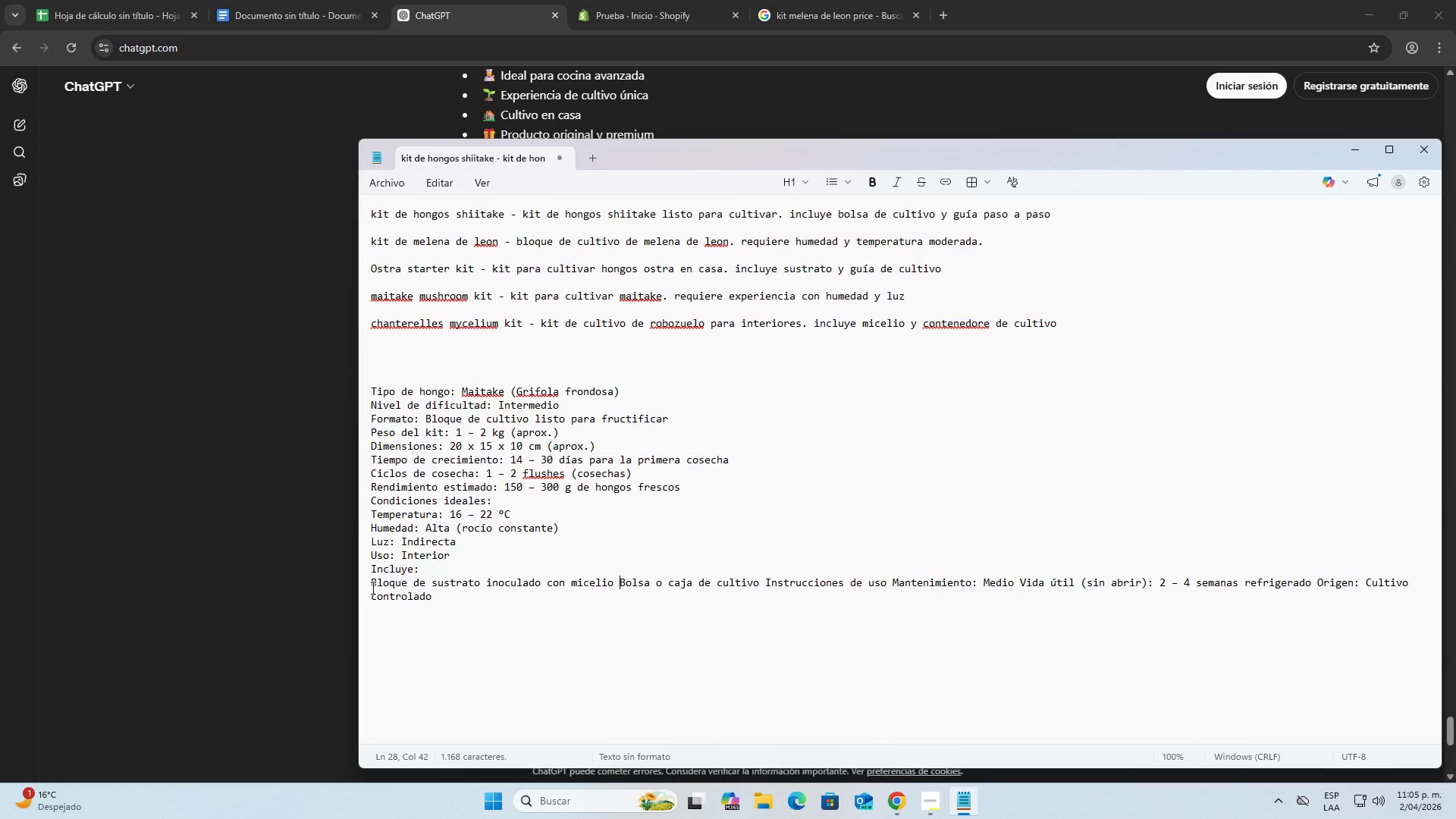 
left_click([372, 586])
 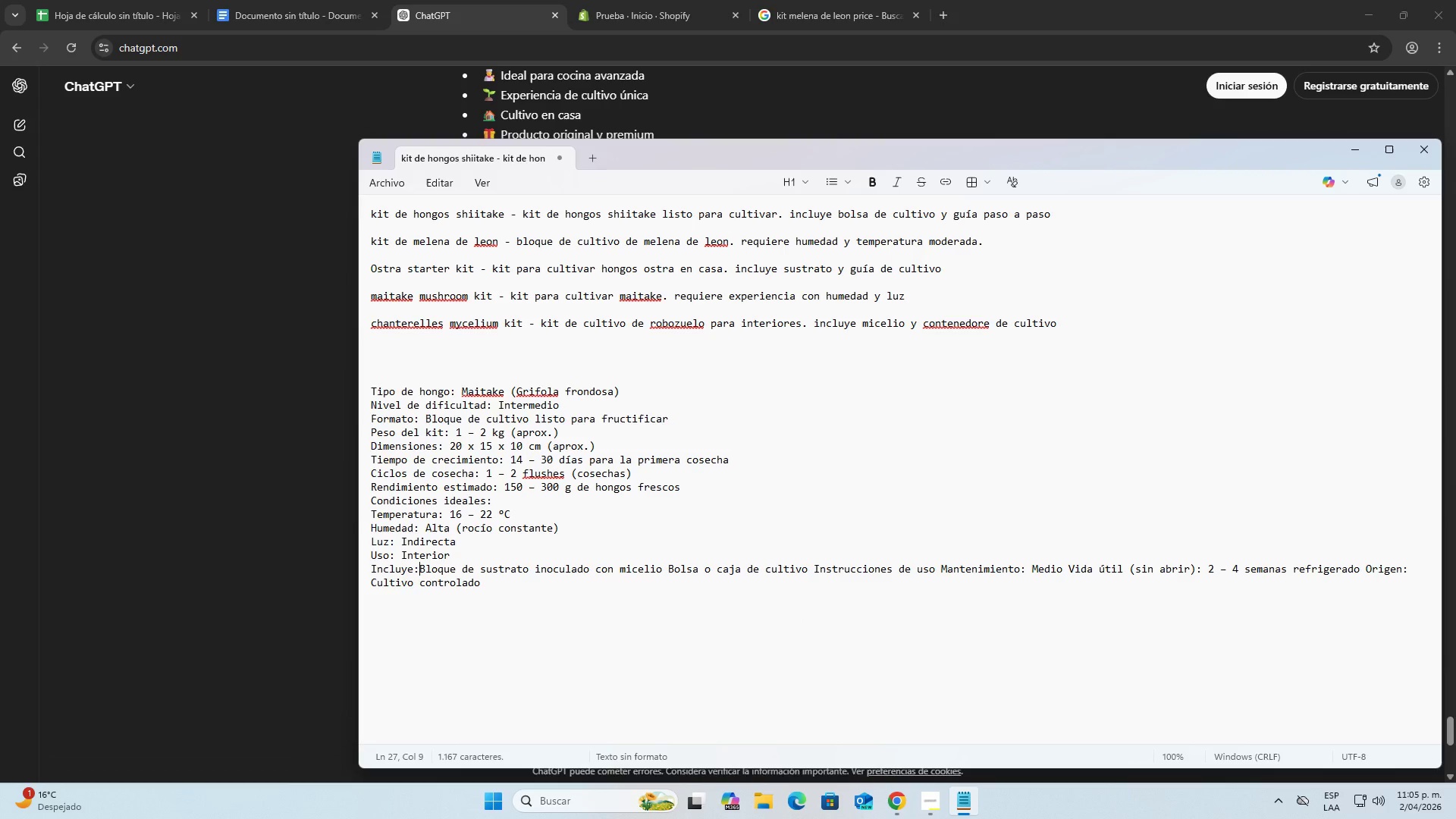 
key(Backspace)
 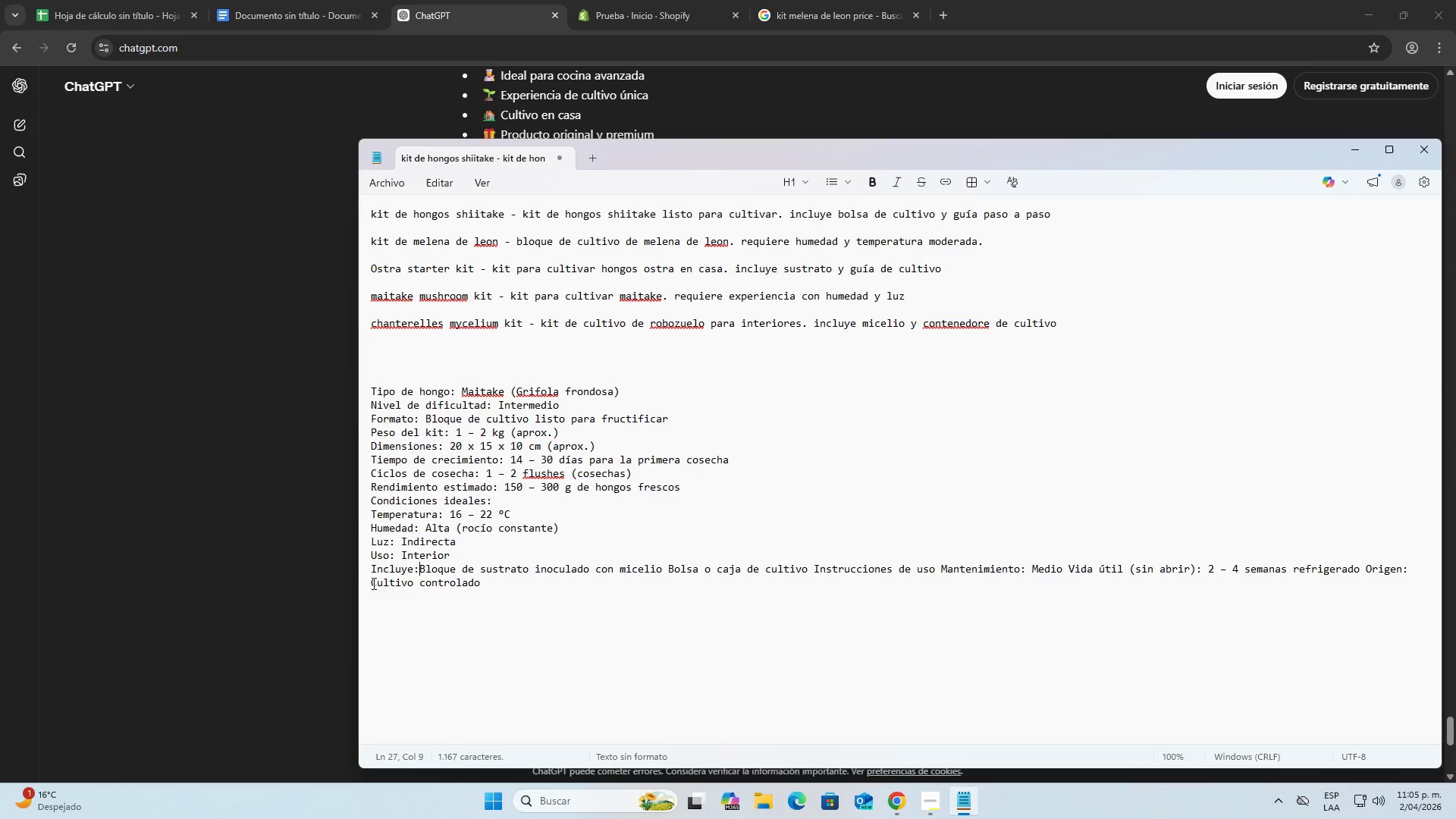 
key(Space)
 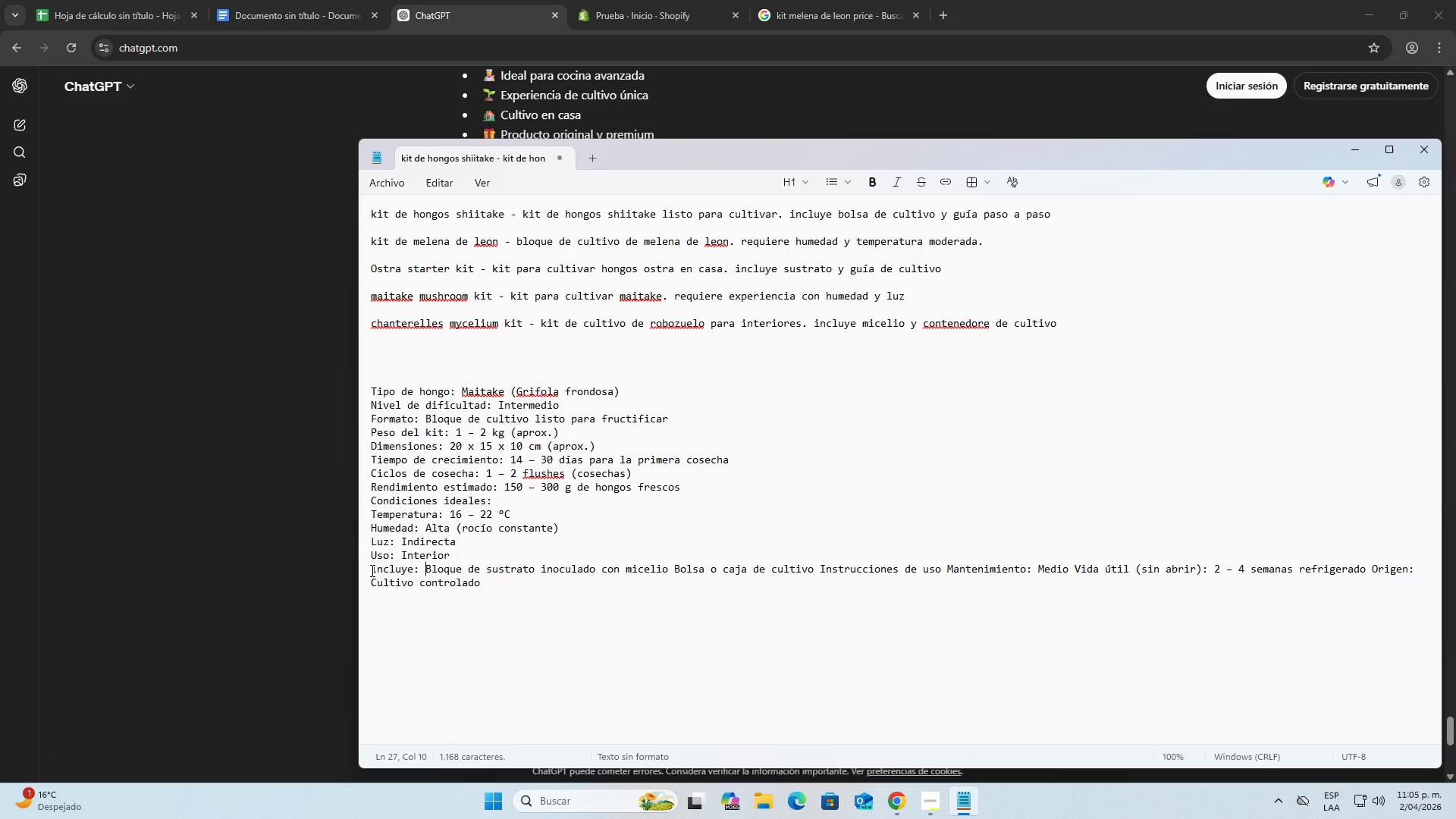 
left_click([370, 570])
 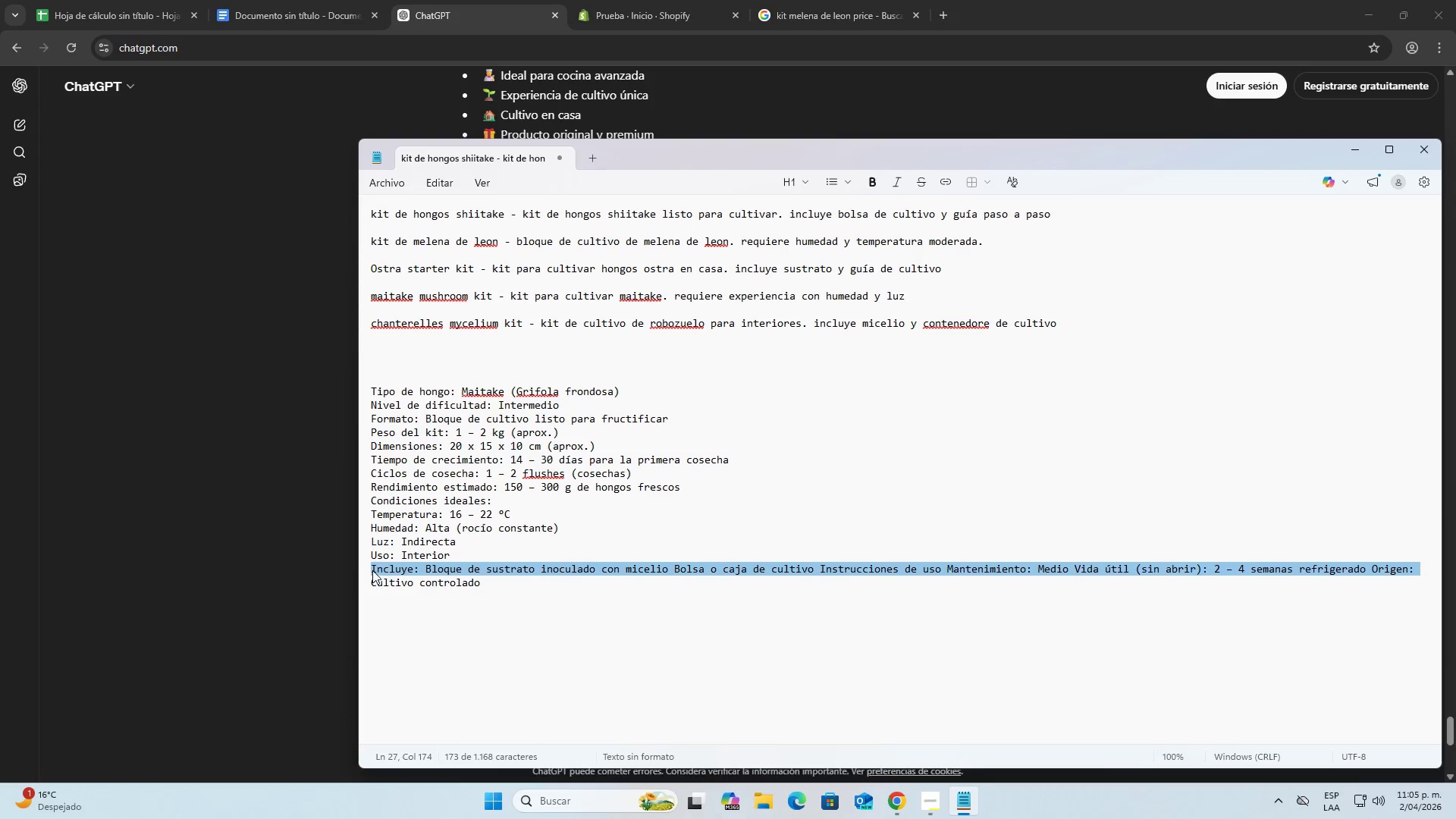 
left_click([372, 570])
 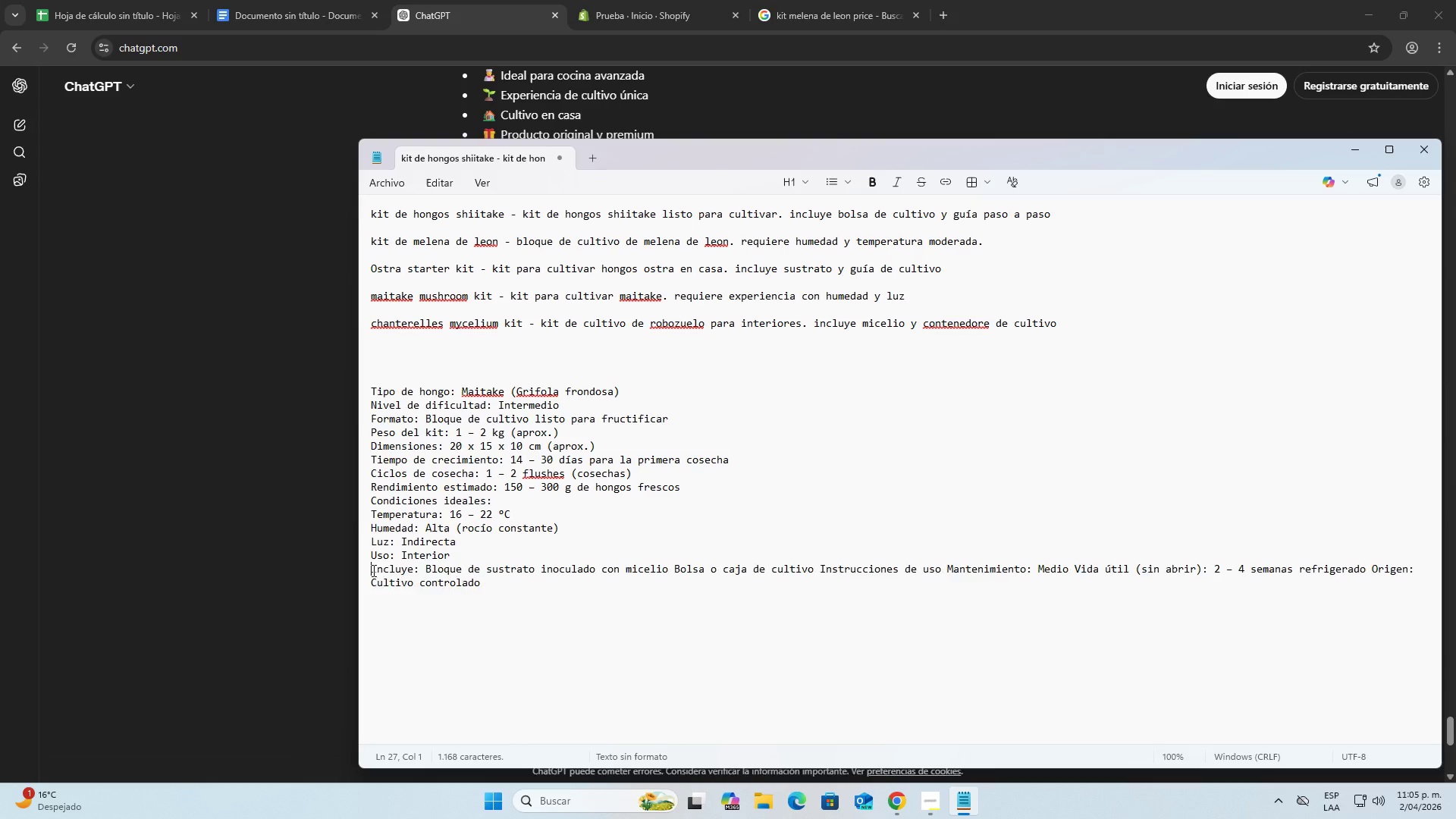 
key(Backspace)
 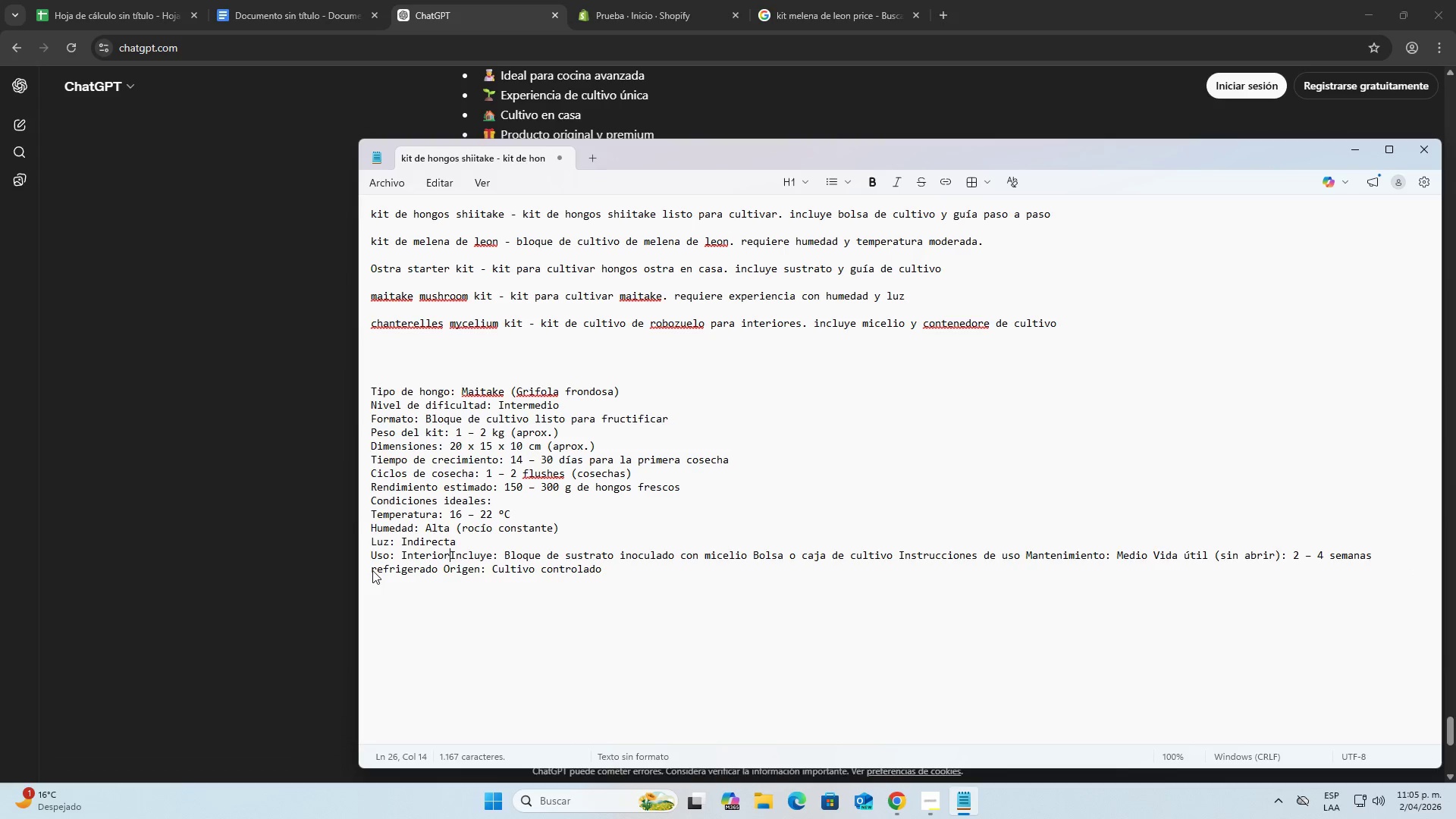 
key(Space)
 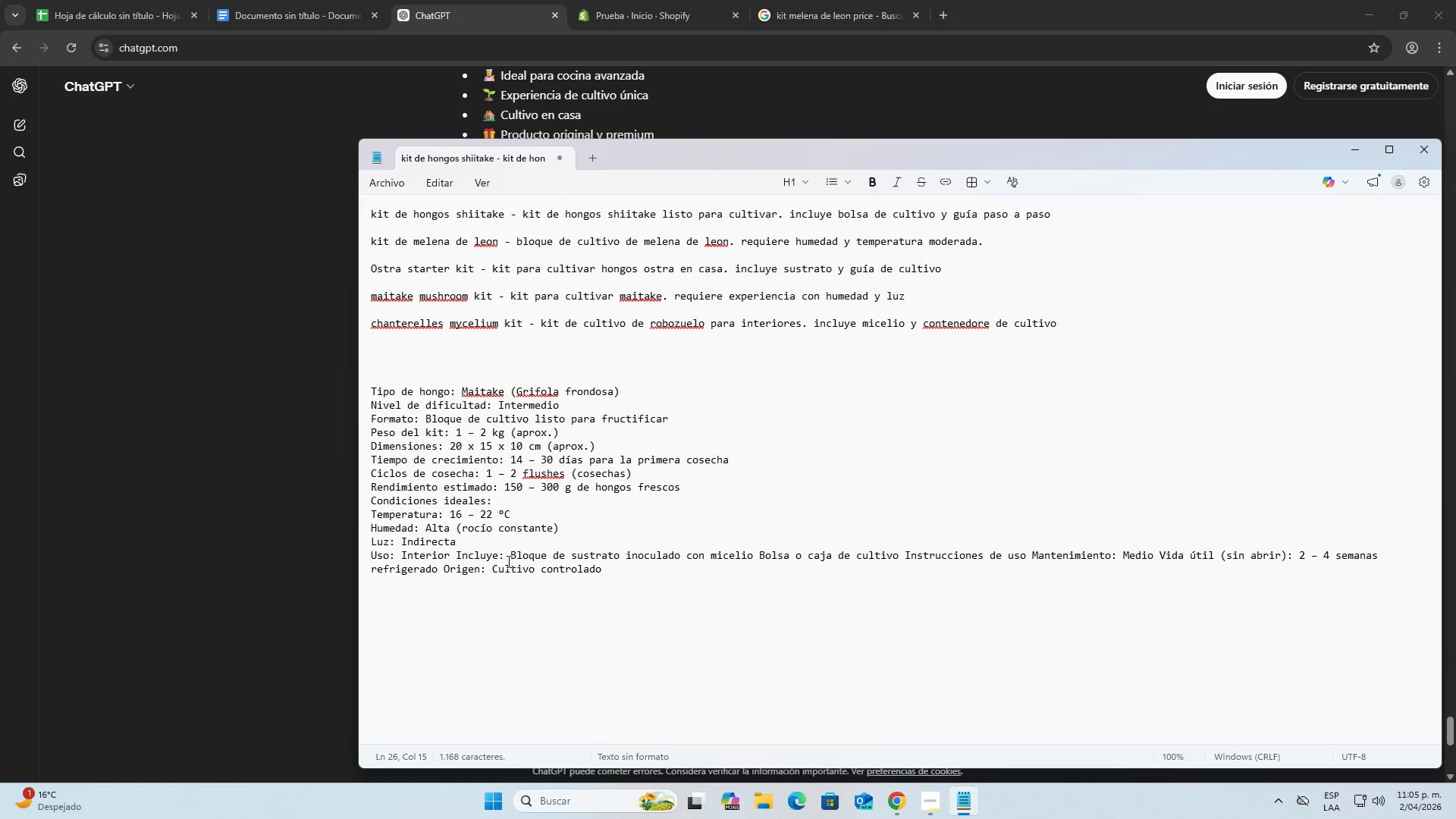 
left_click([511, 560])
 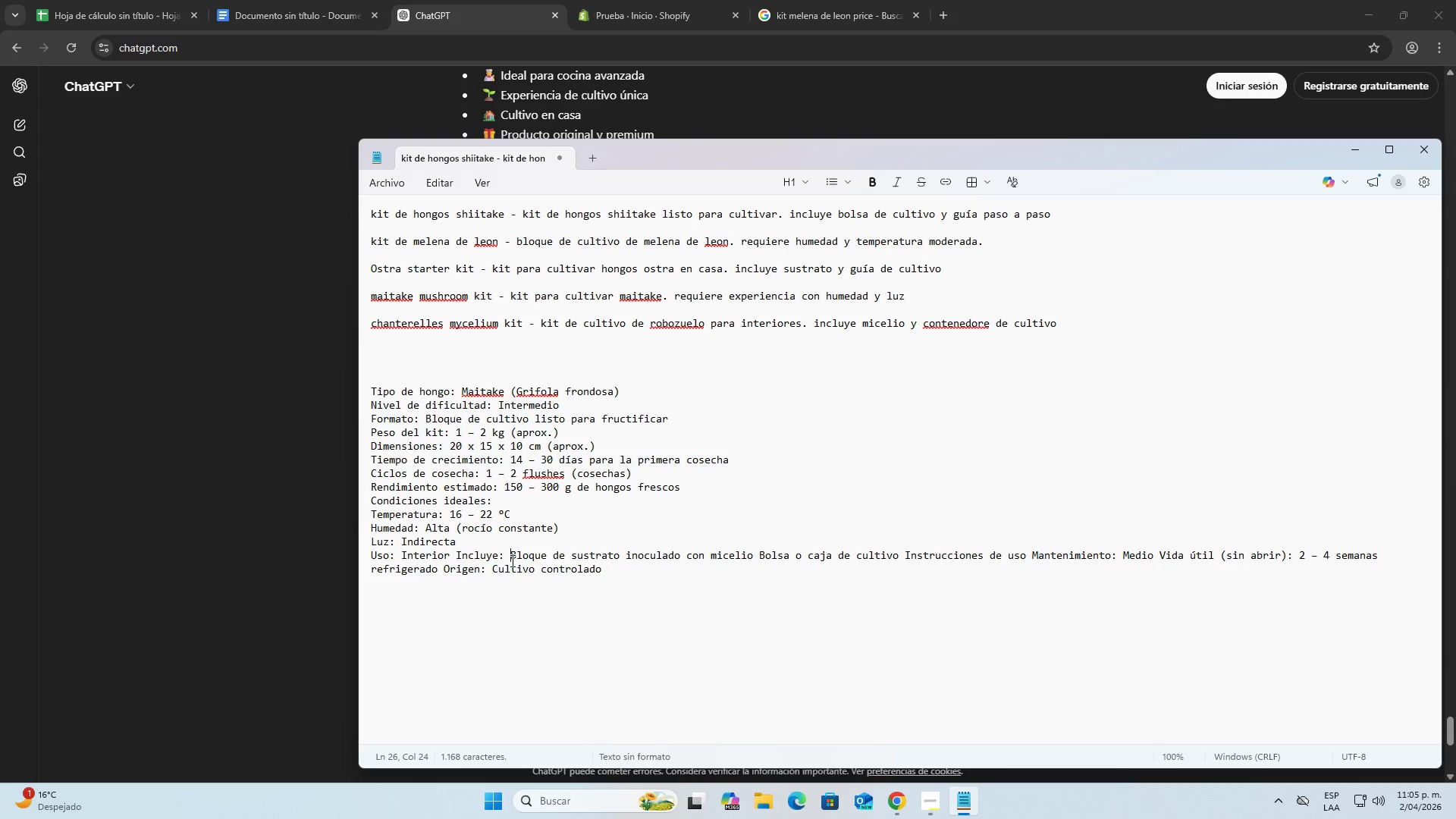 
key(Backspace)
 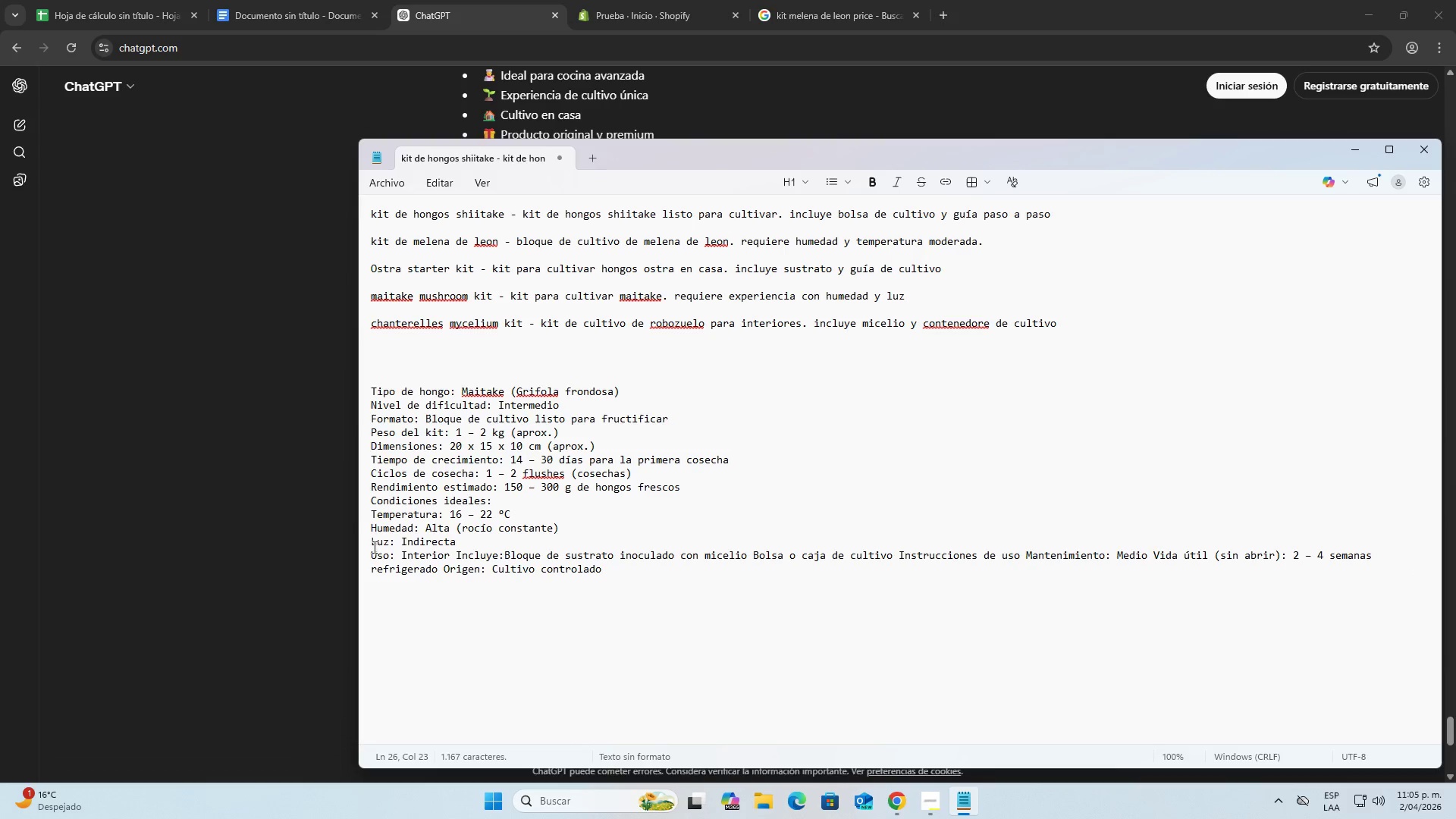 
left_click([372, 545])
 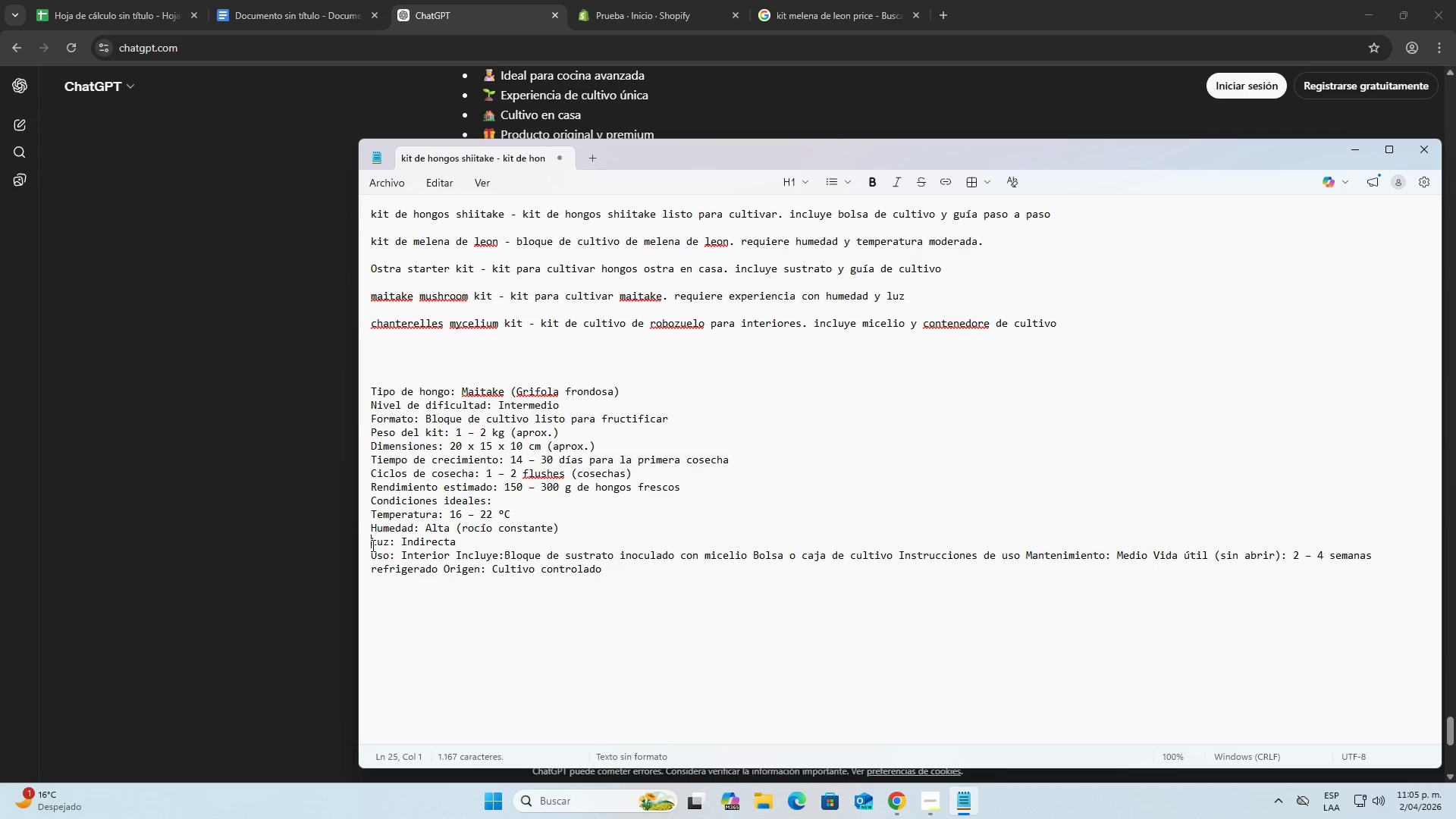 
key(Backspace)
 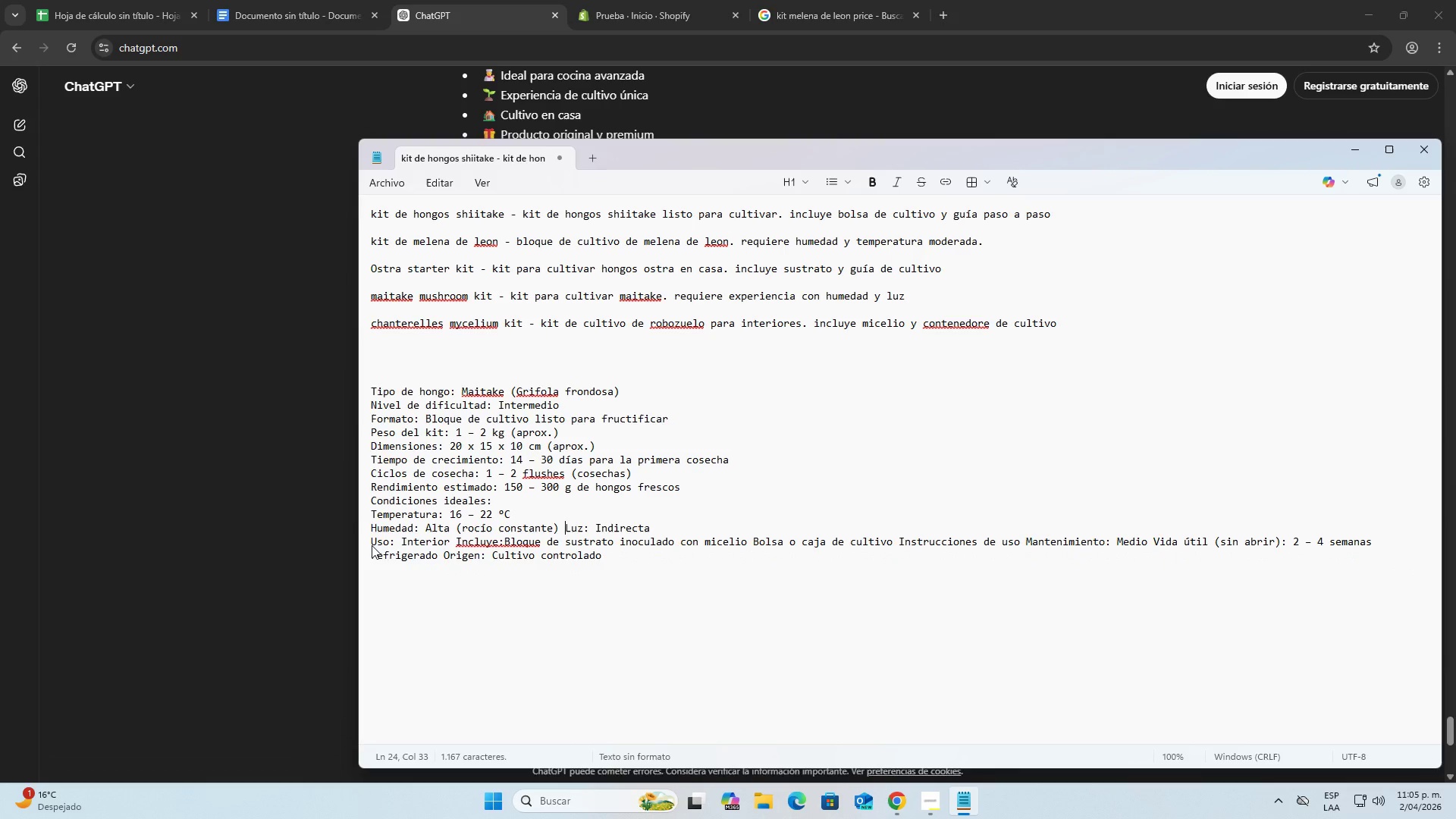 
key(Space)
 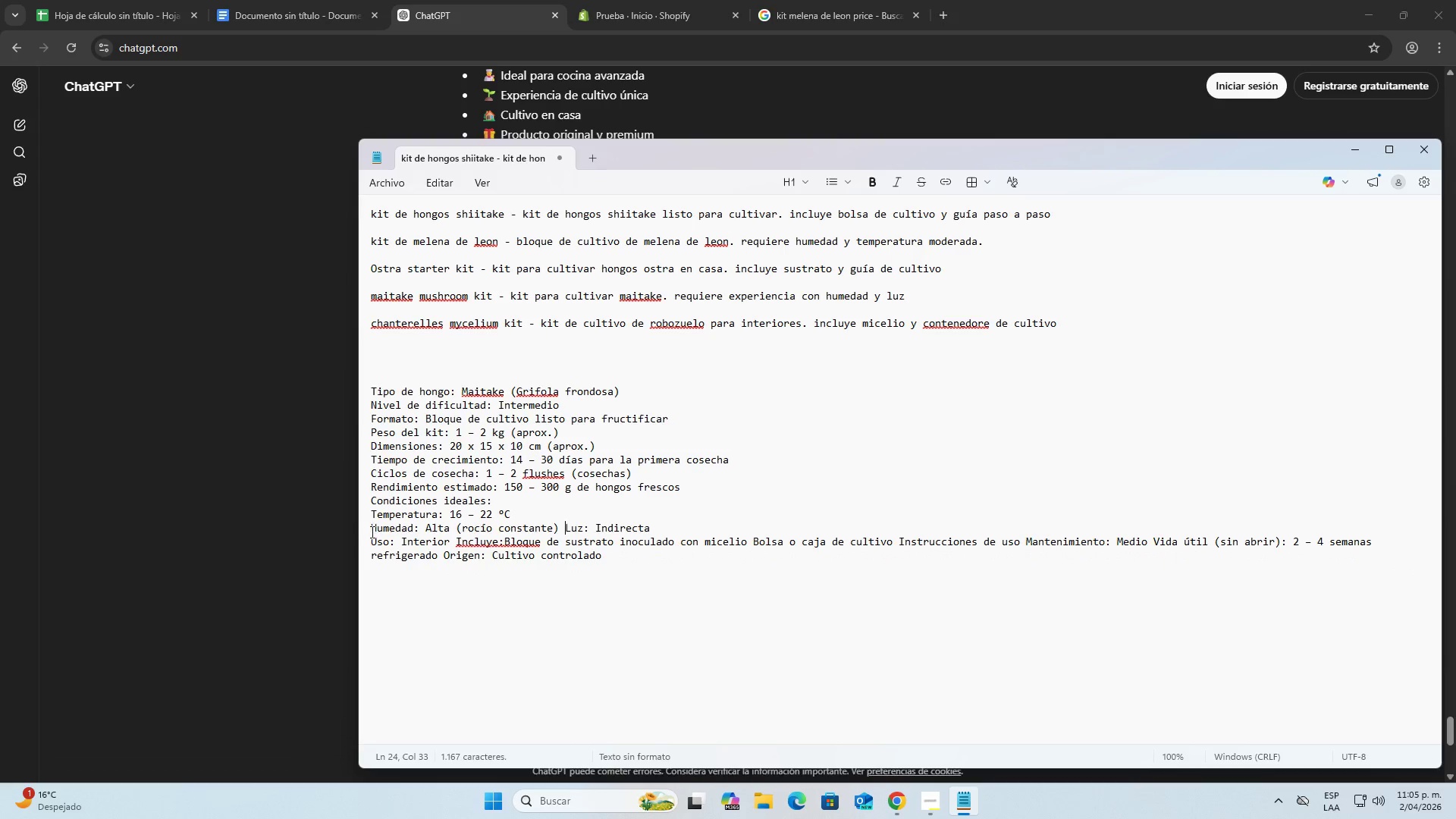 
left_click([370, 532])
 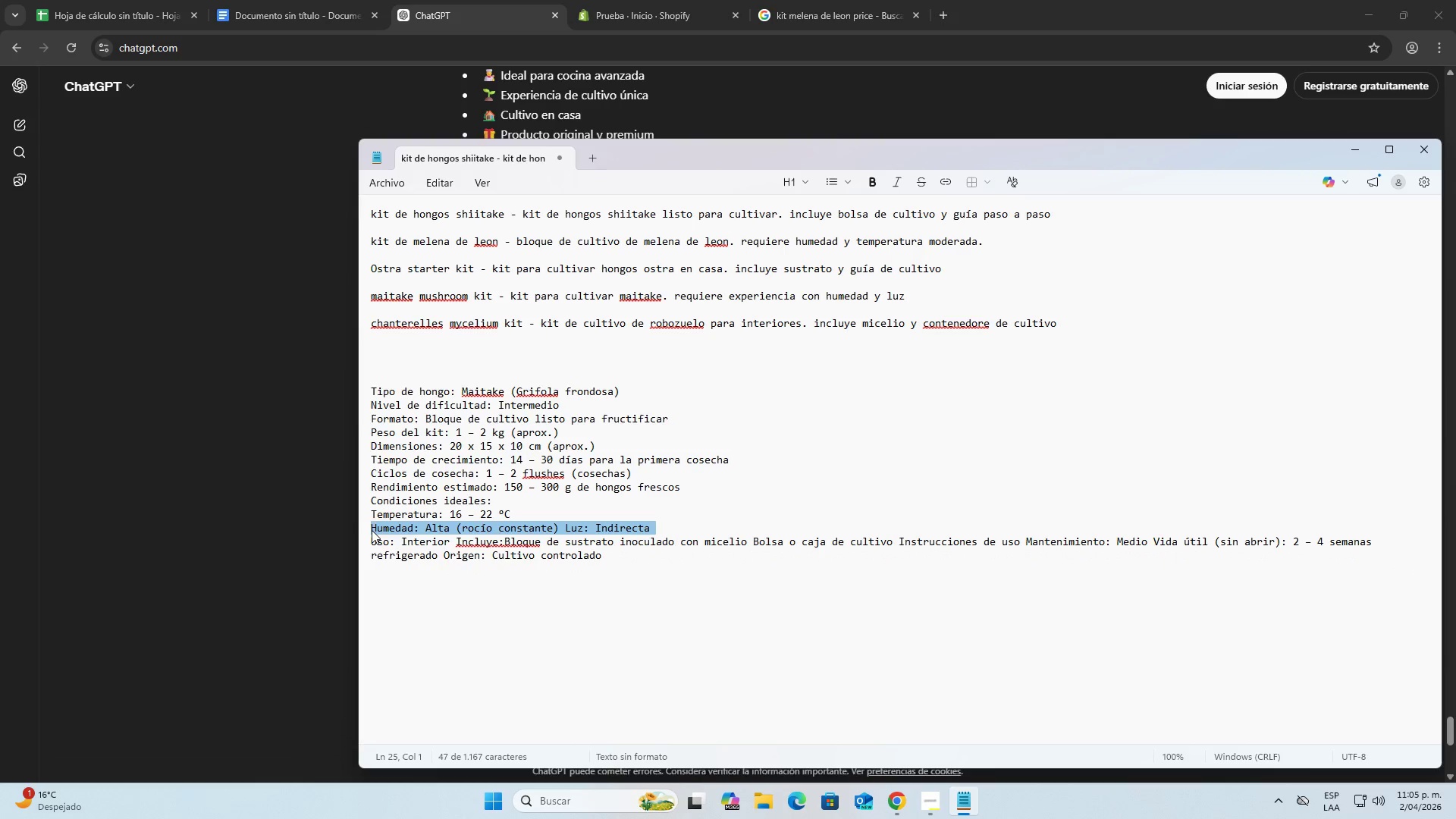 
left_click([372, 530])
 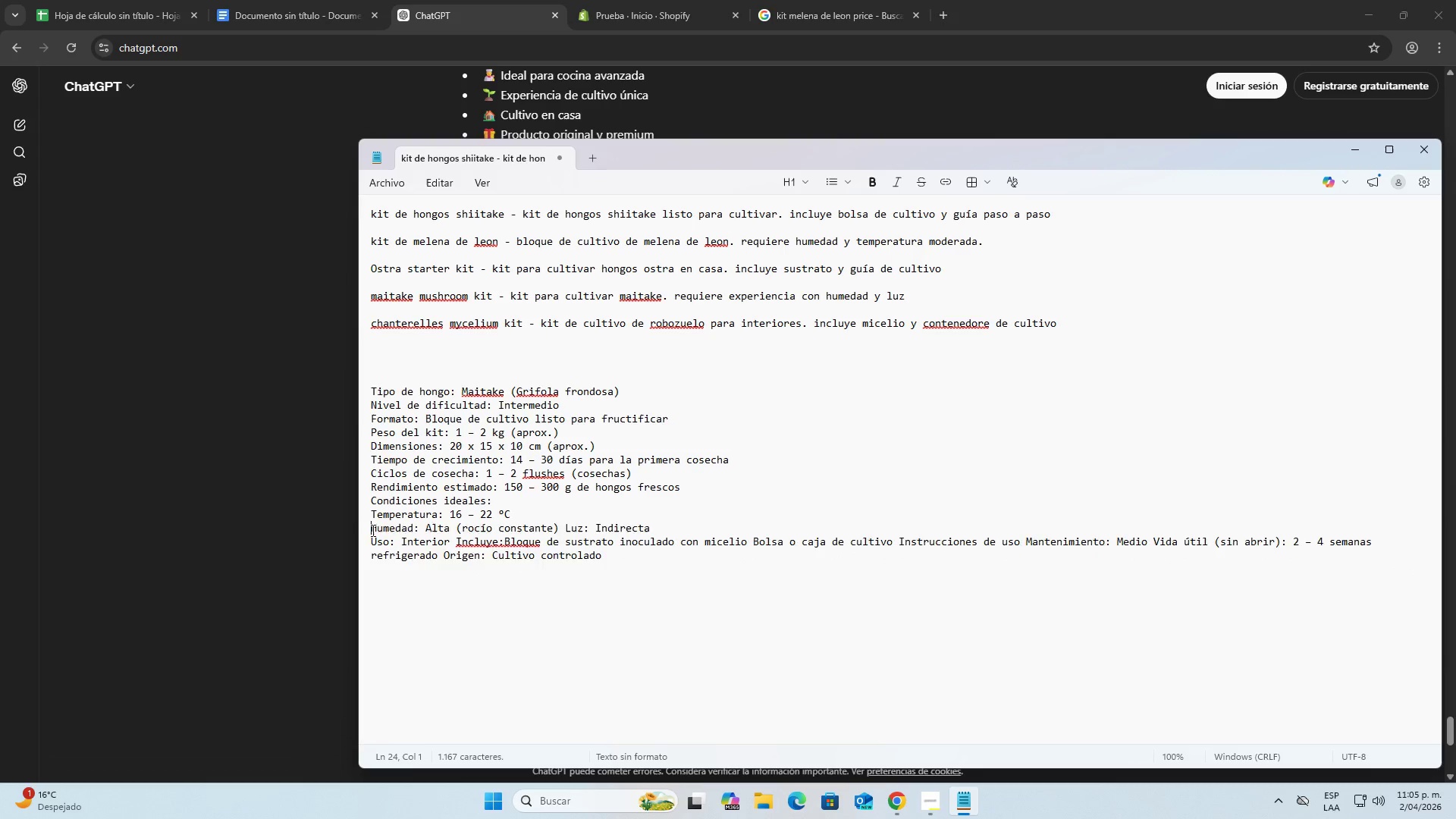 
key(Backspace)
 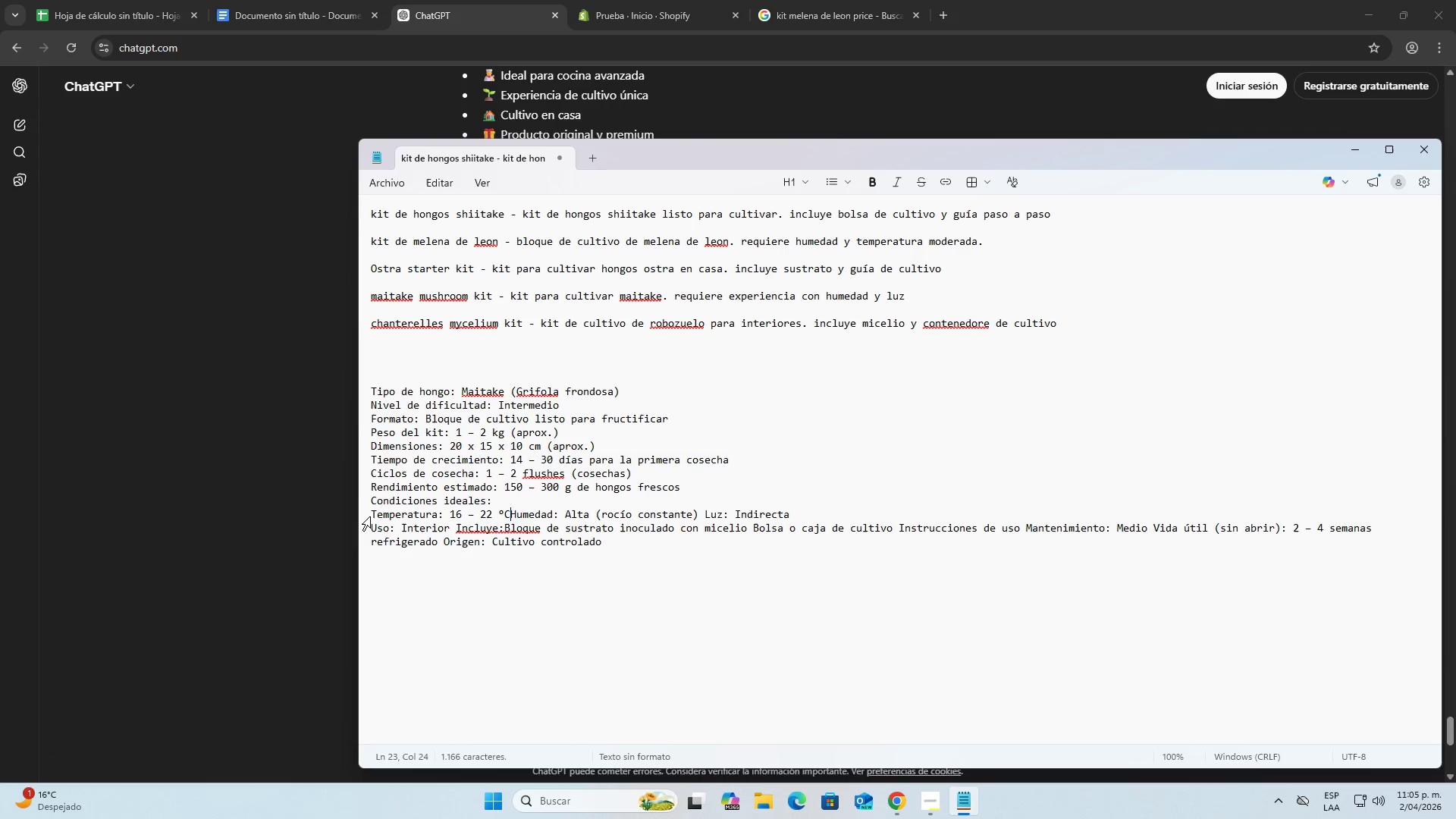 
key(Space)
 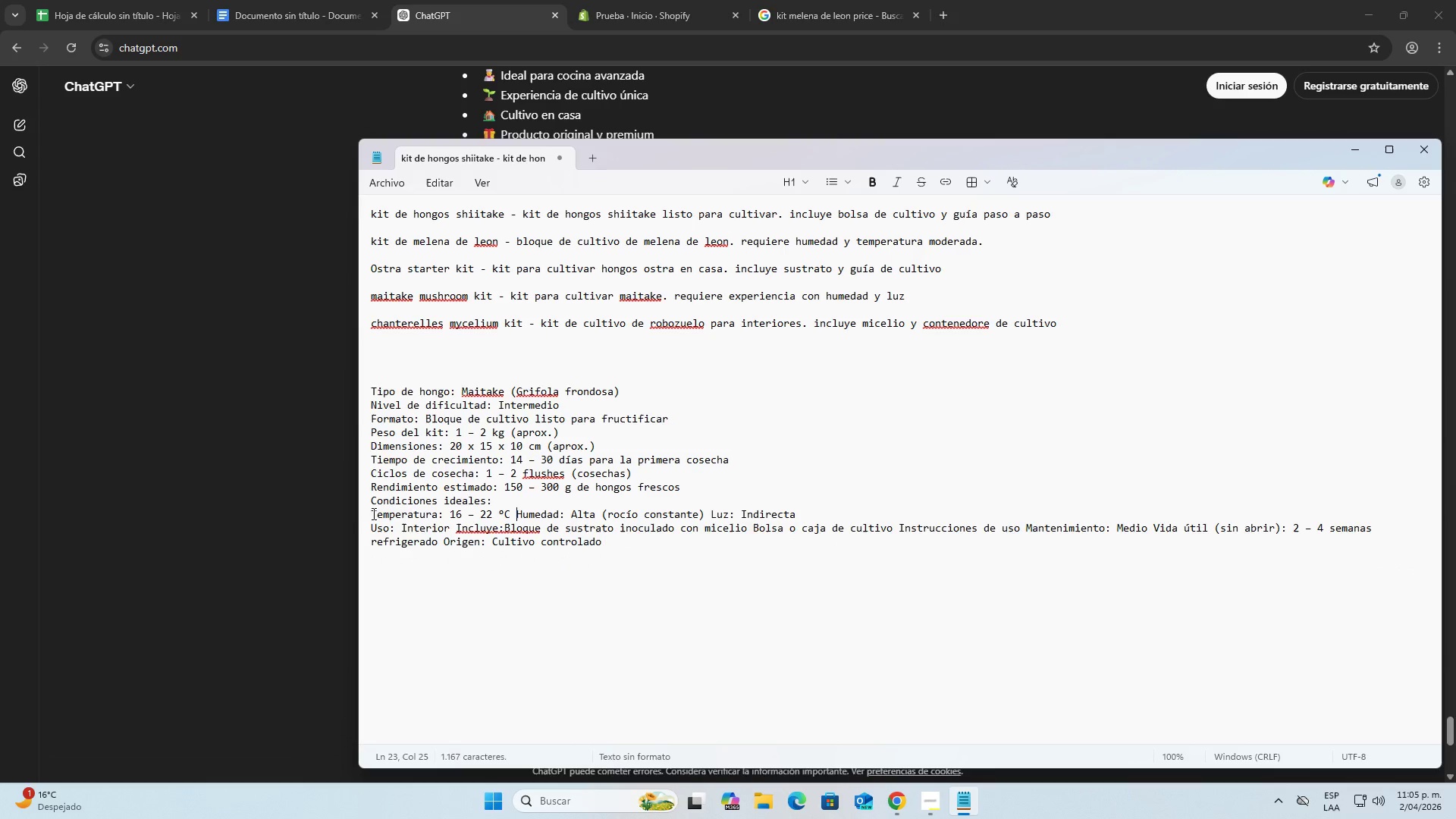 
left_click([372, 513])
 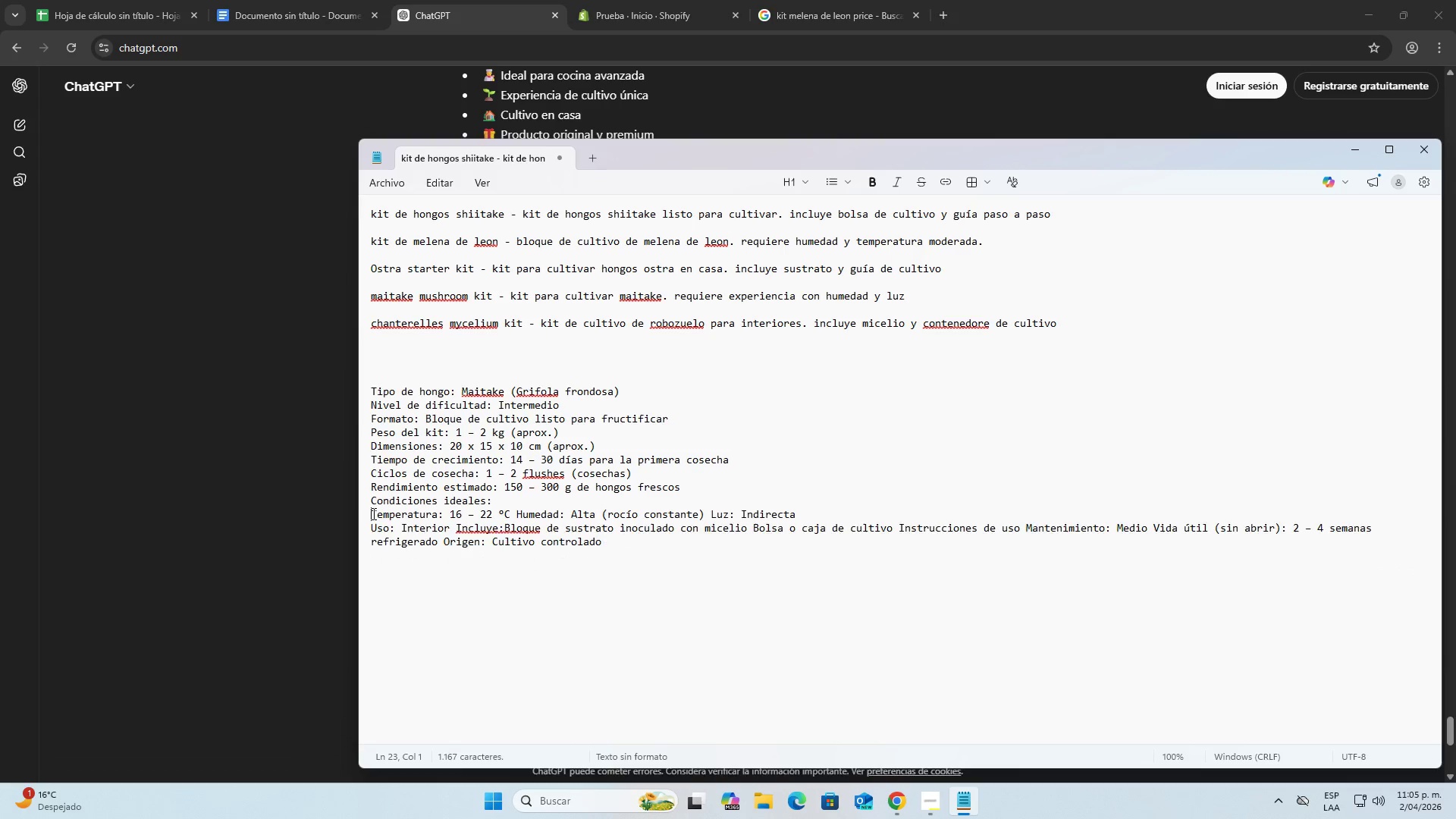 
key(Backspace)
 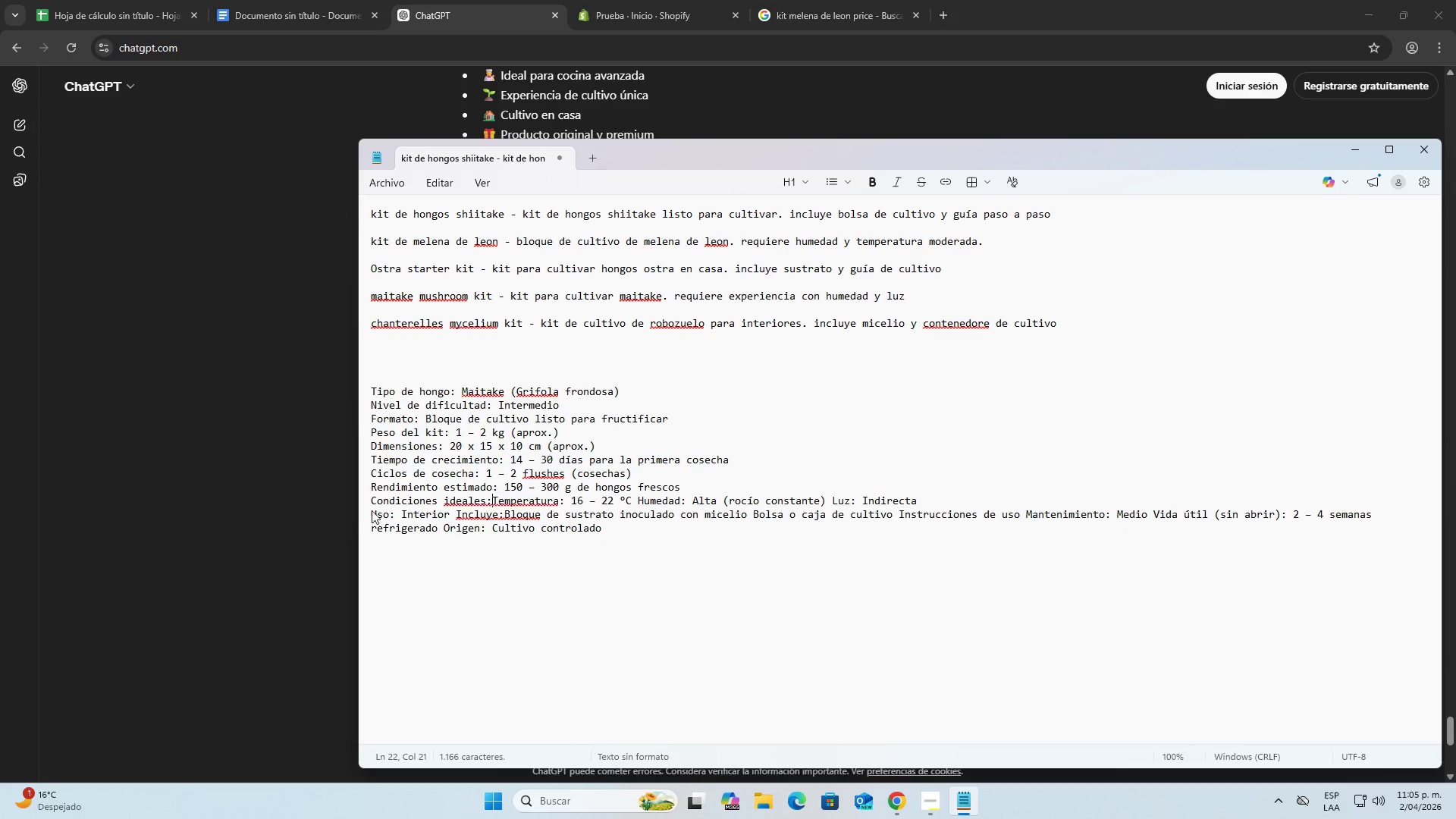 
key(Space)
 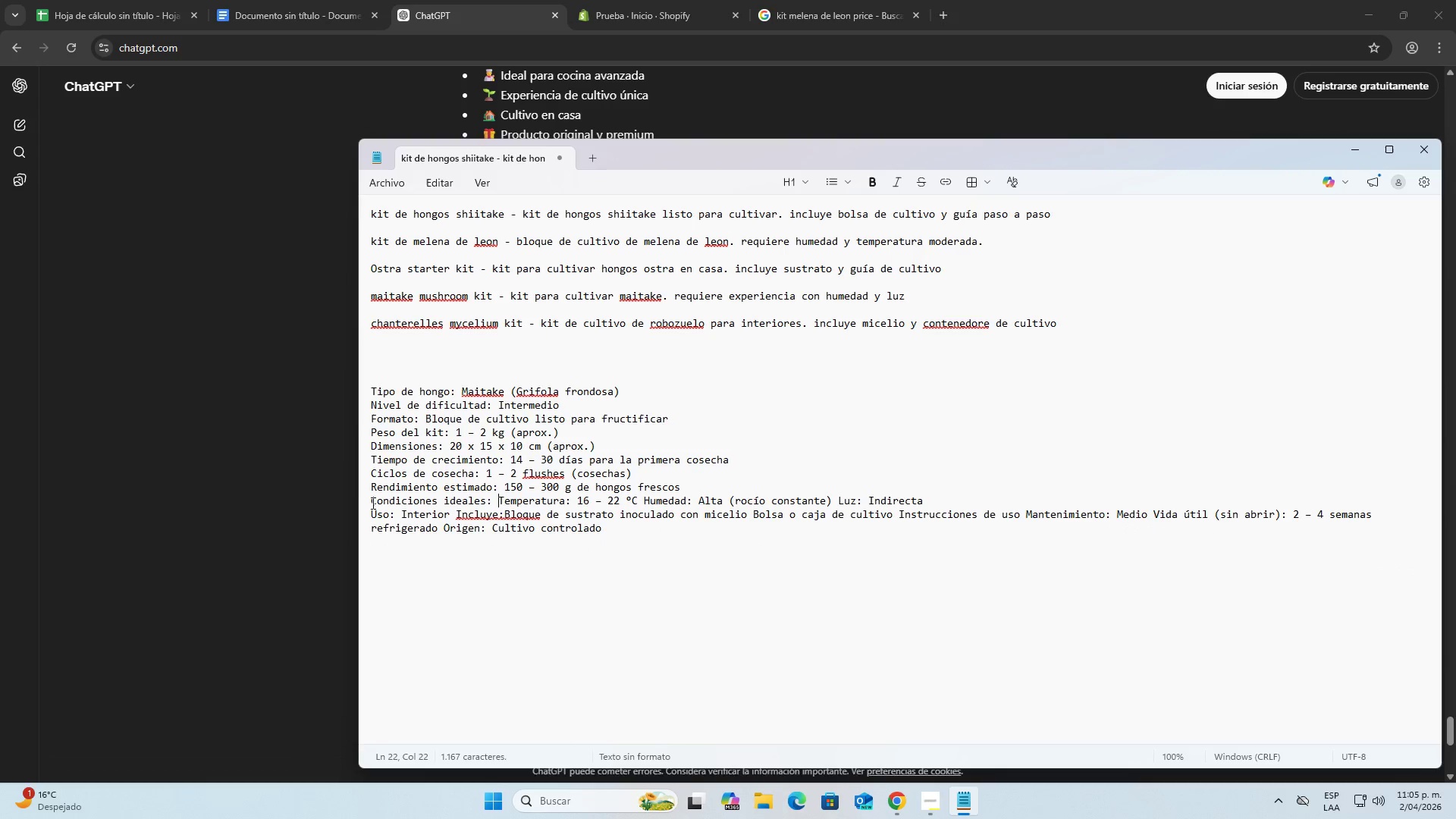 
left_click([372, 503])
 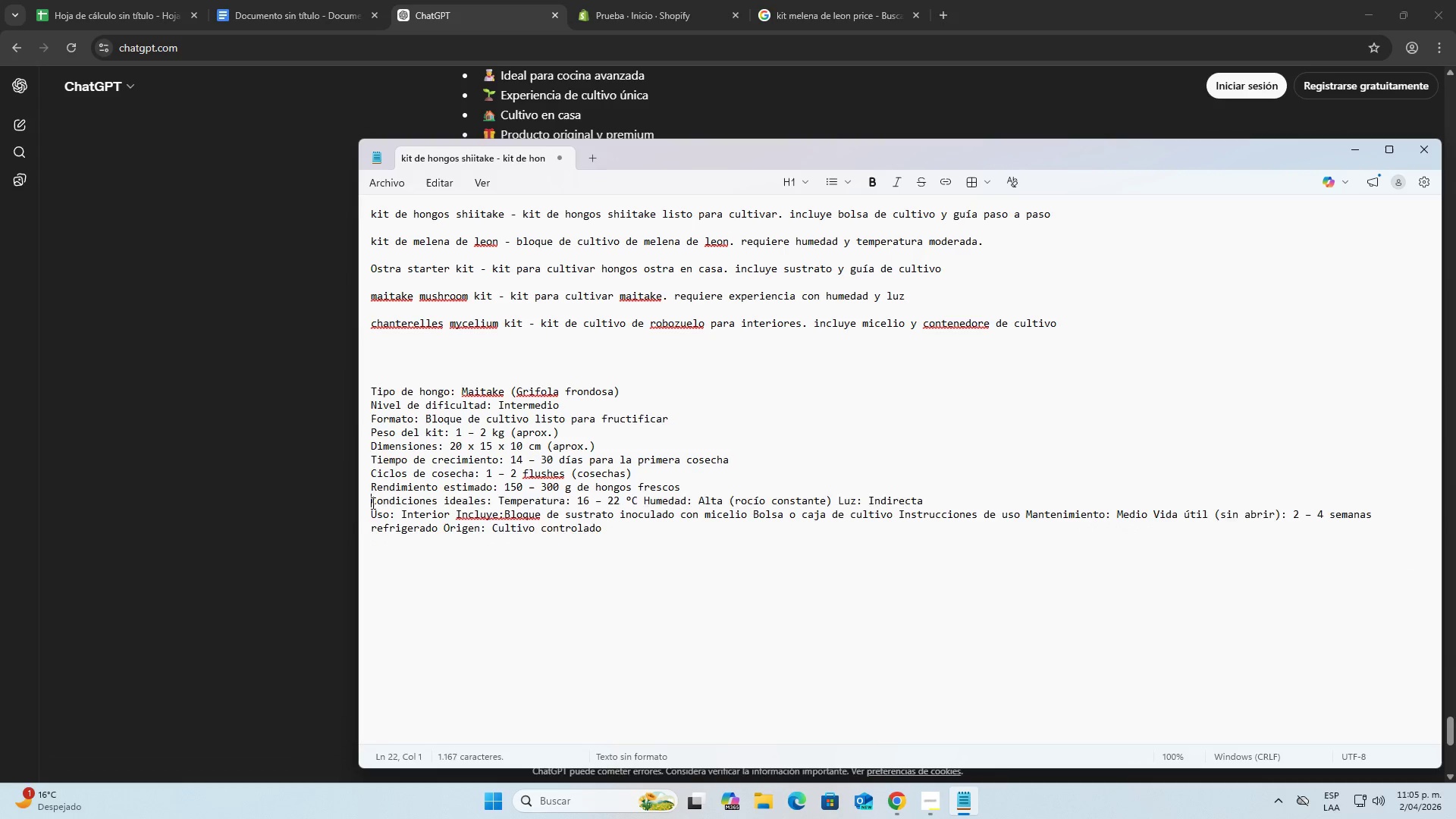 
key(Backspace)
 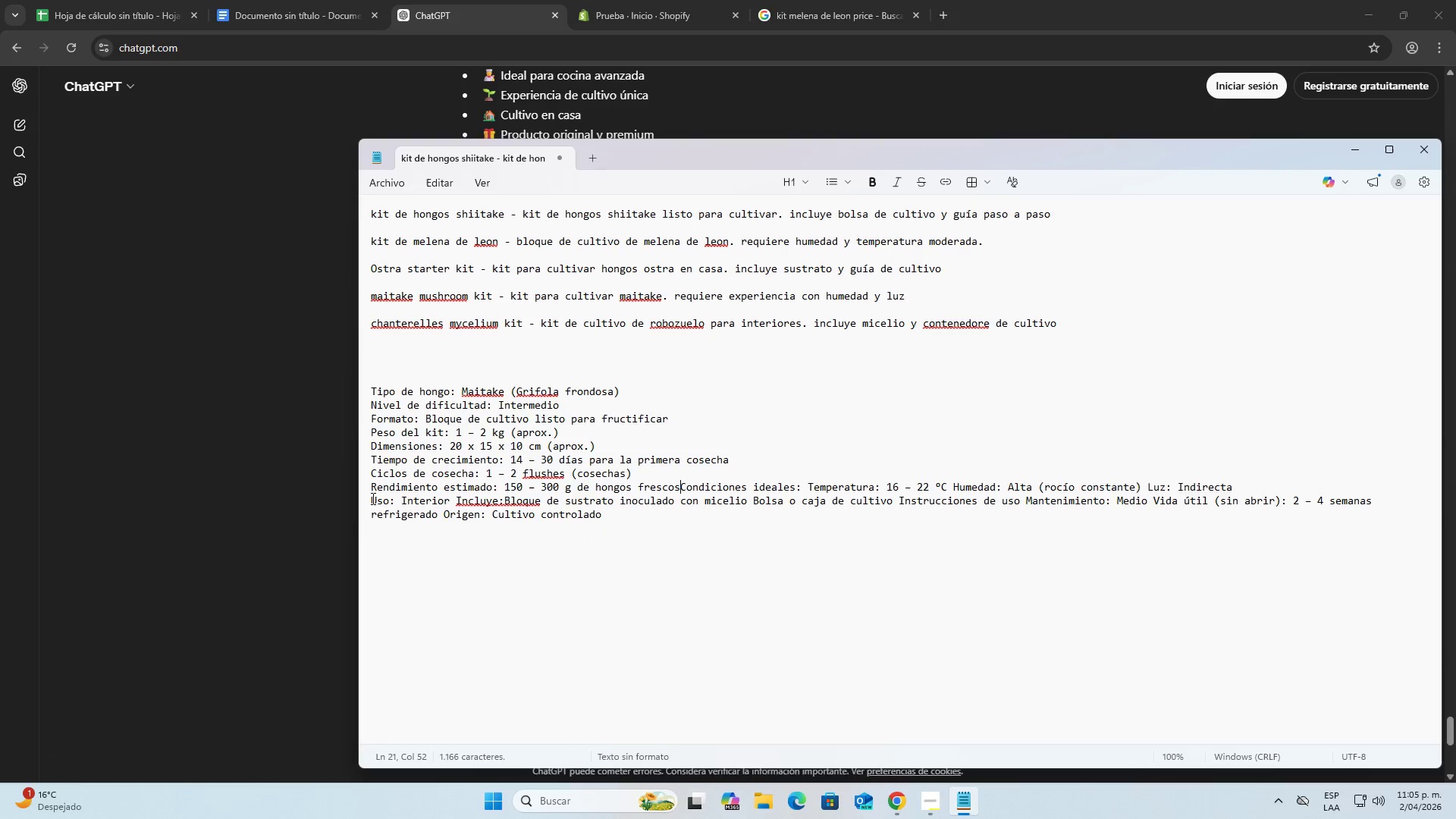 
key(Space)
 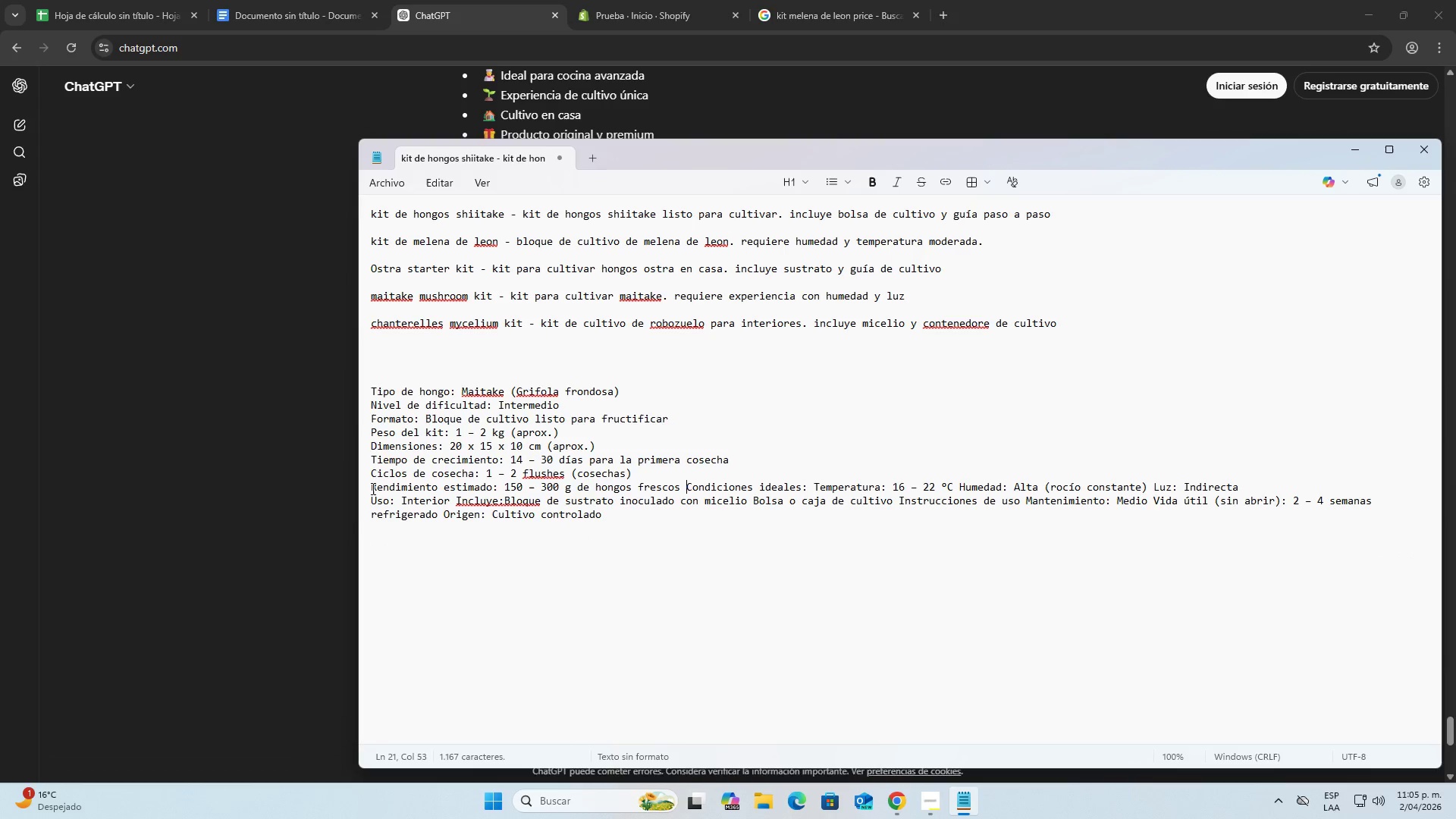 
left_click([372, 488])
 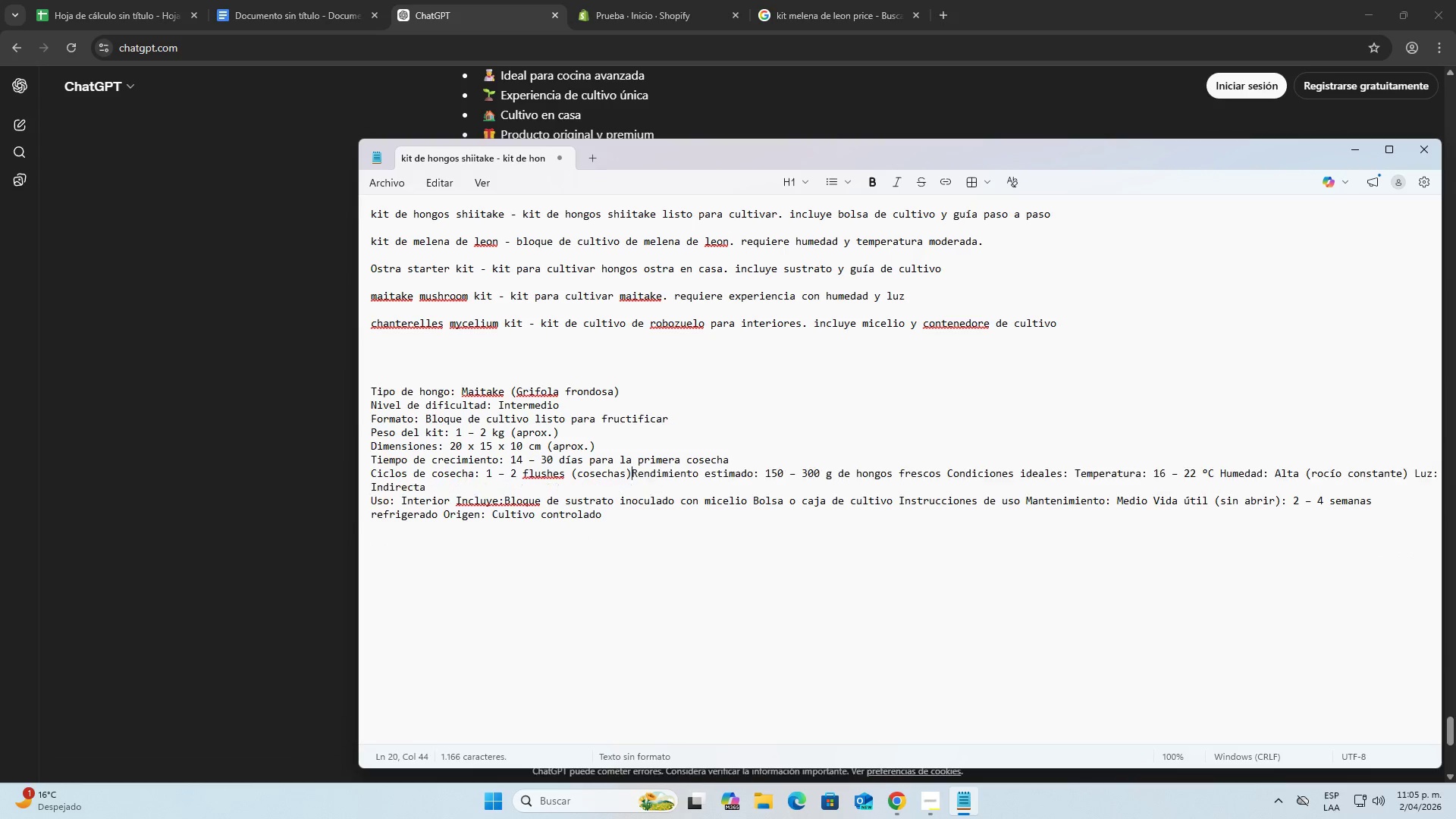 
key(Backspace)
 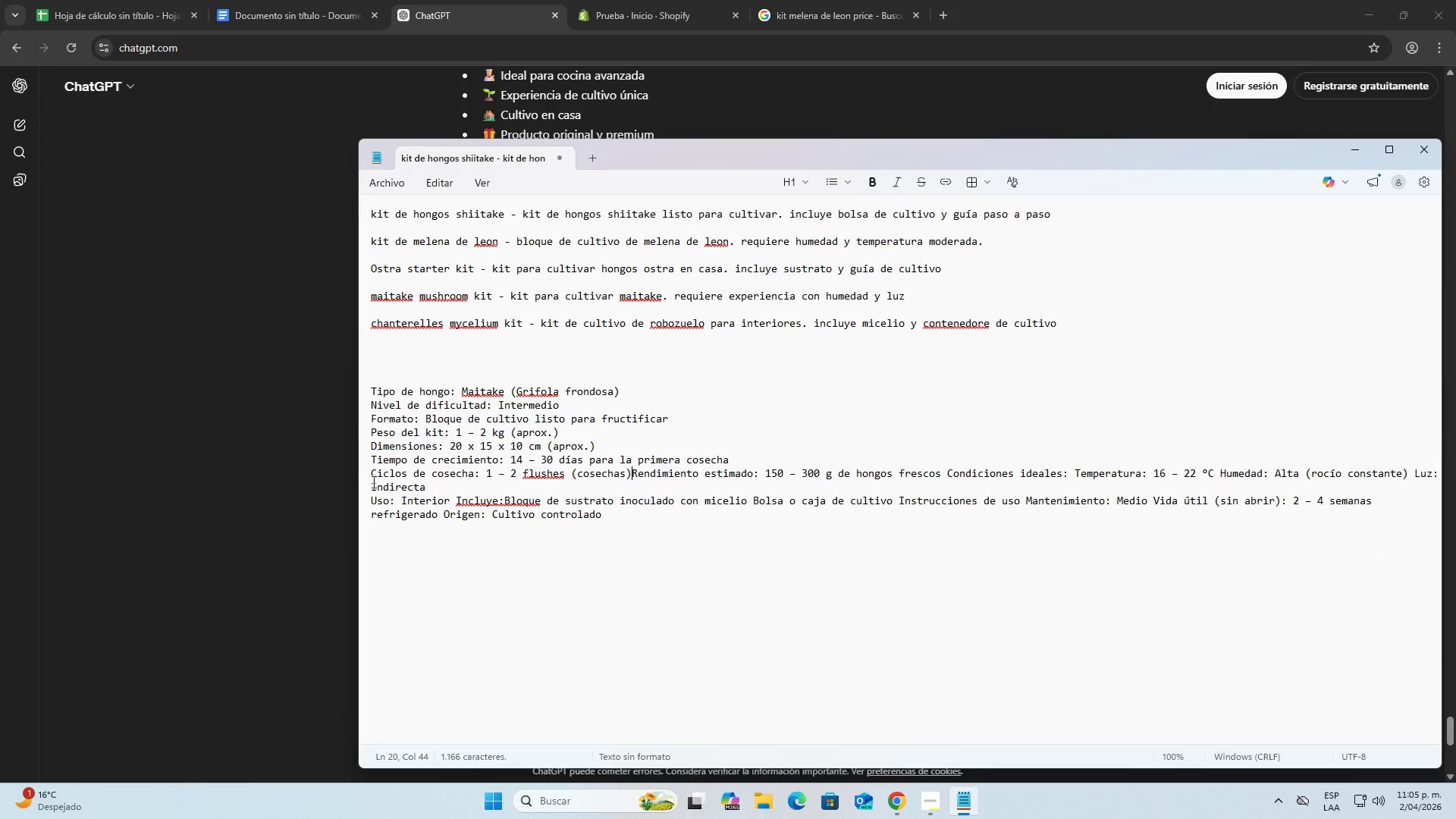 
key(Space)
 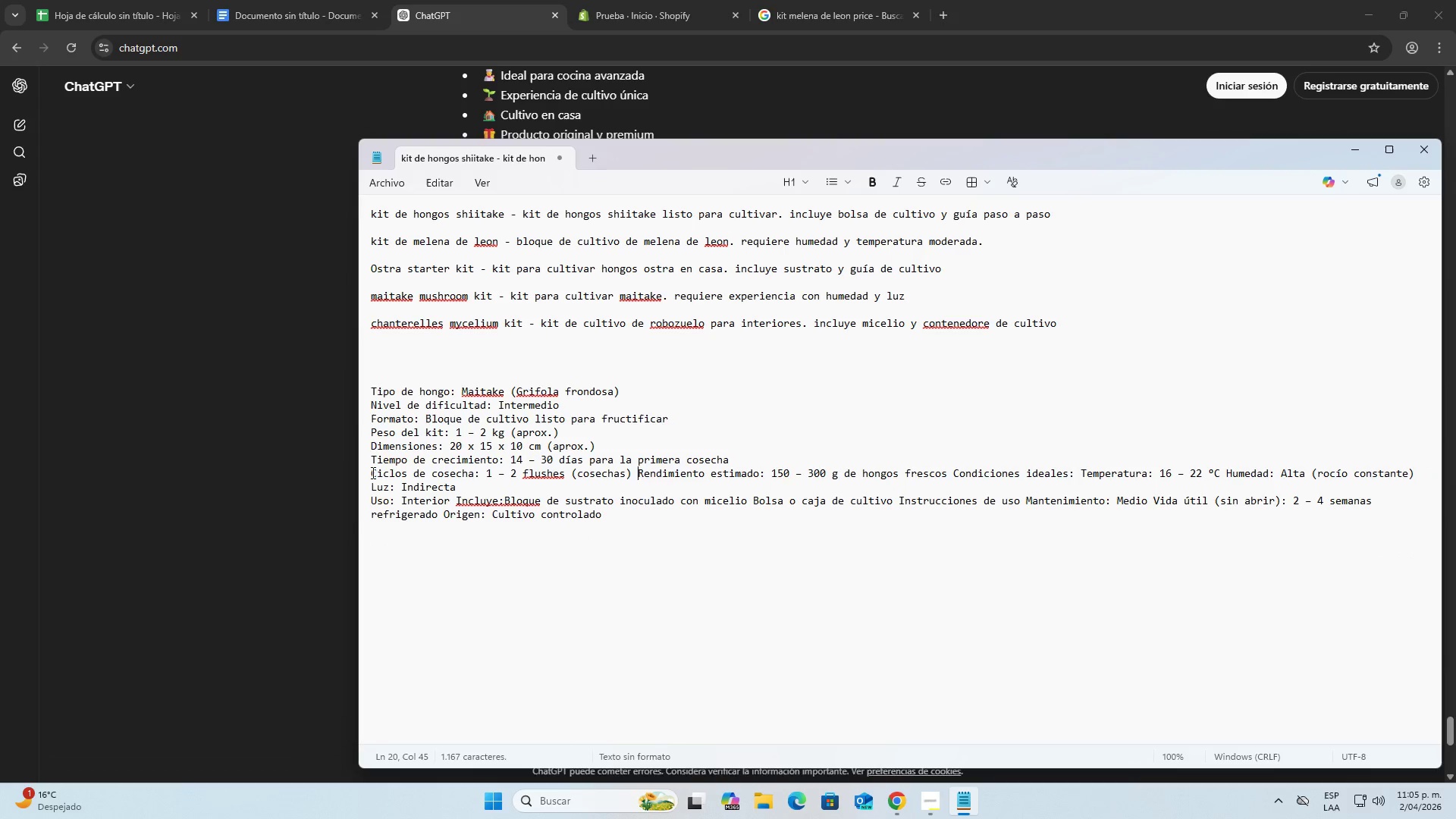 
left_click([372, 472])
 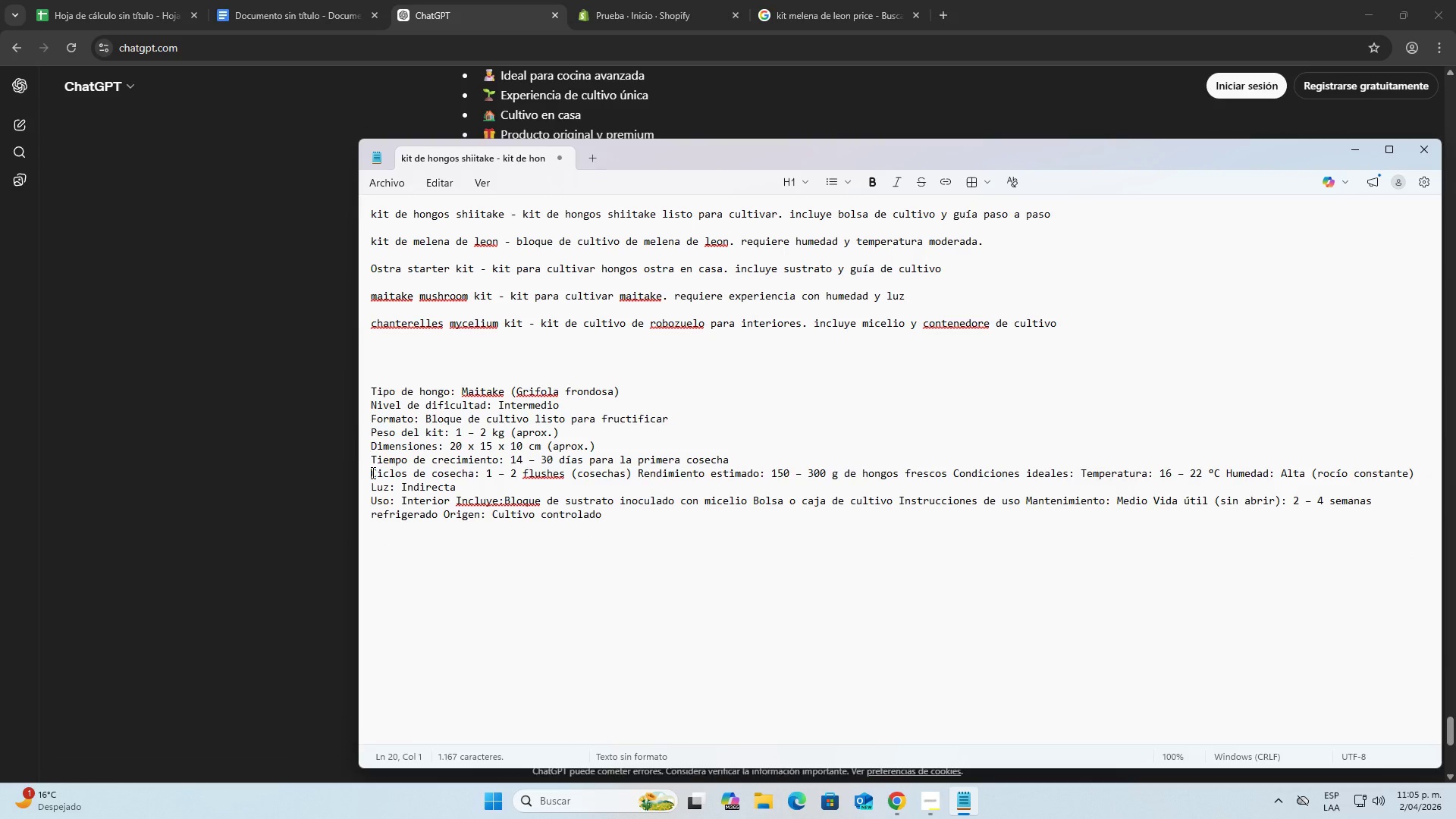 
key(Backspace)
 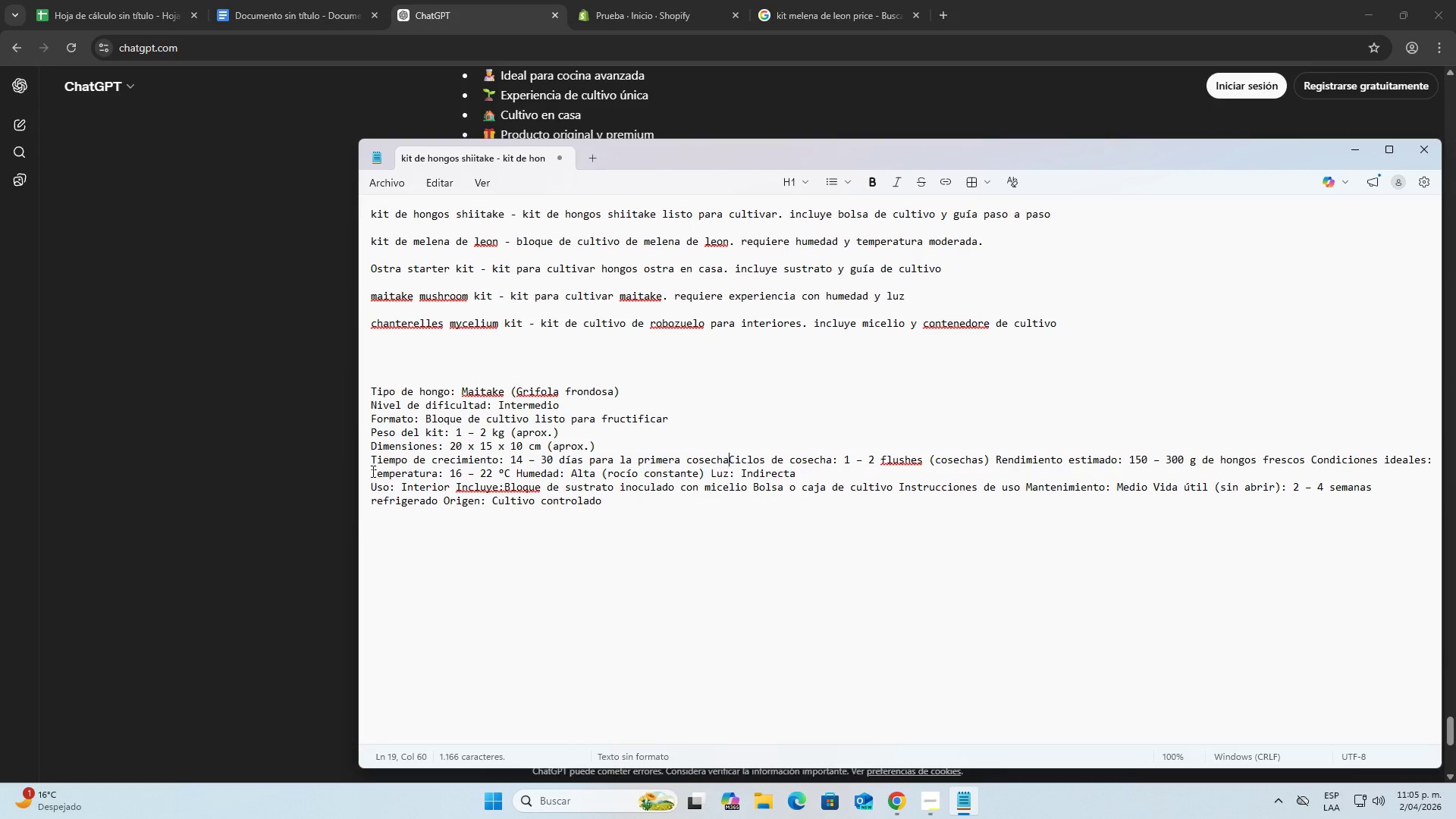 
key(Space)
 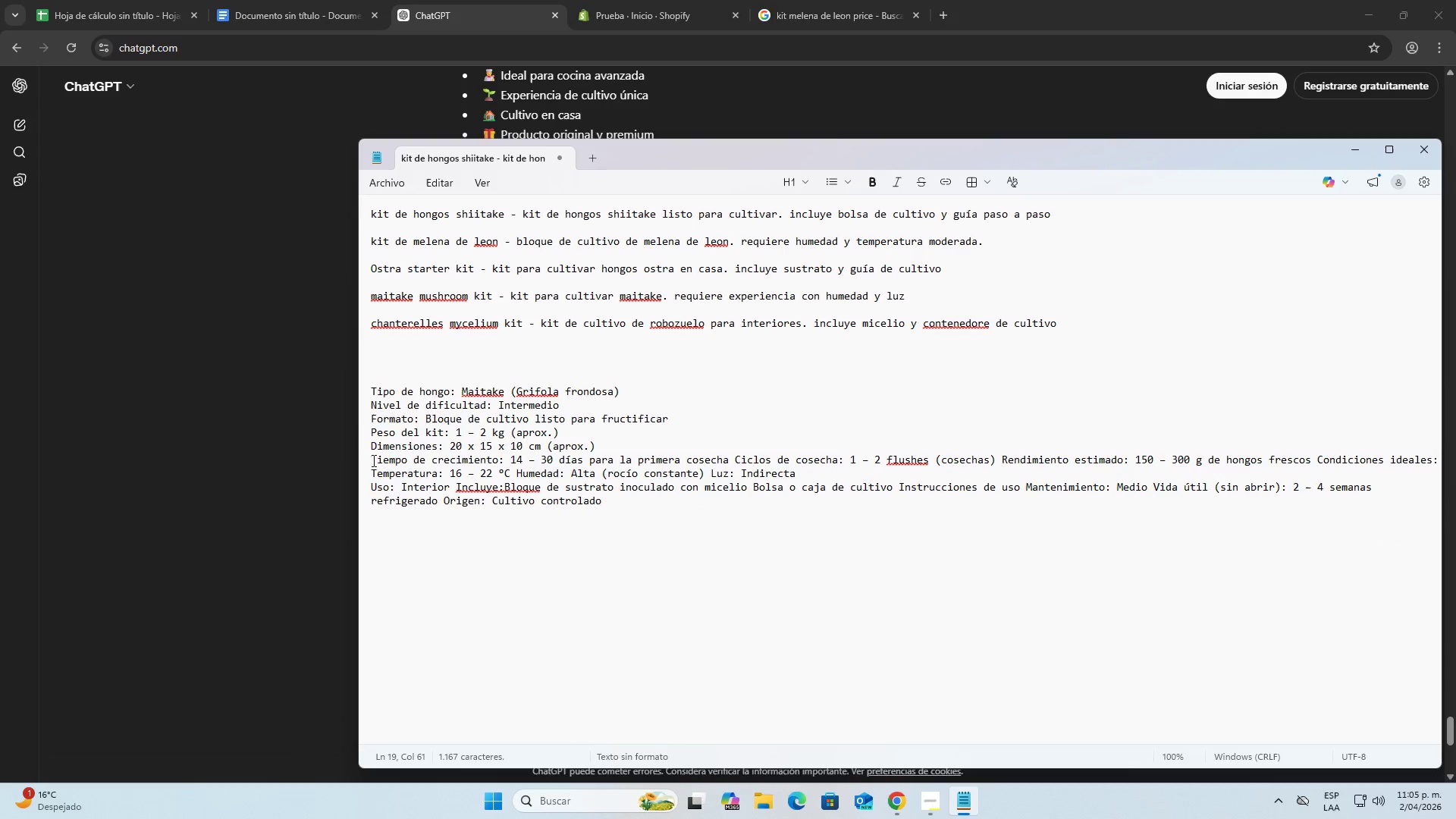 
left_click([373, 460])
 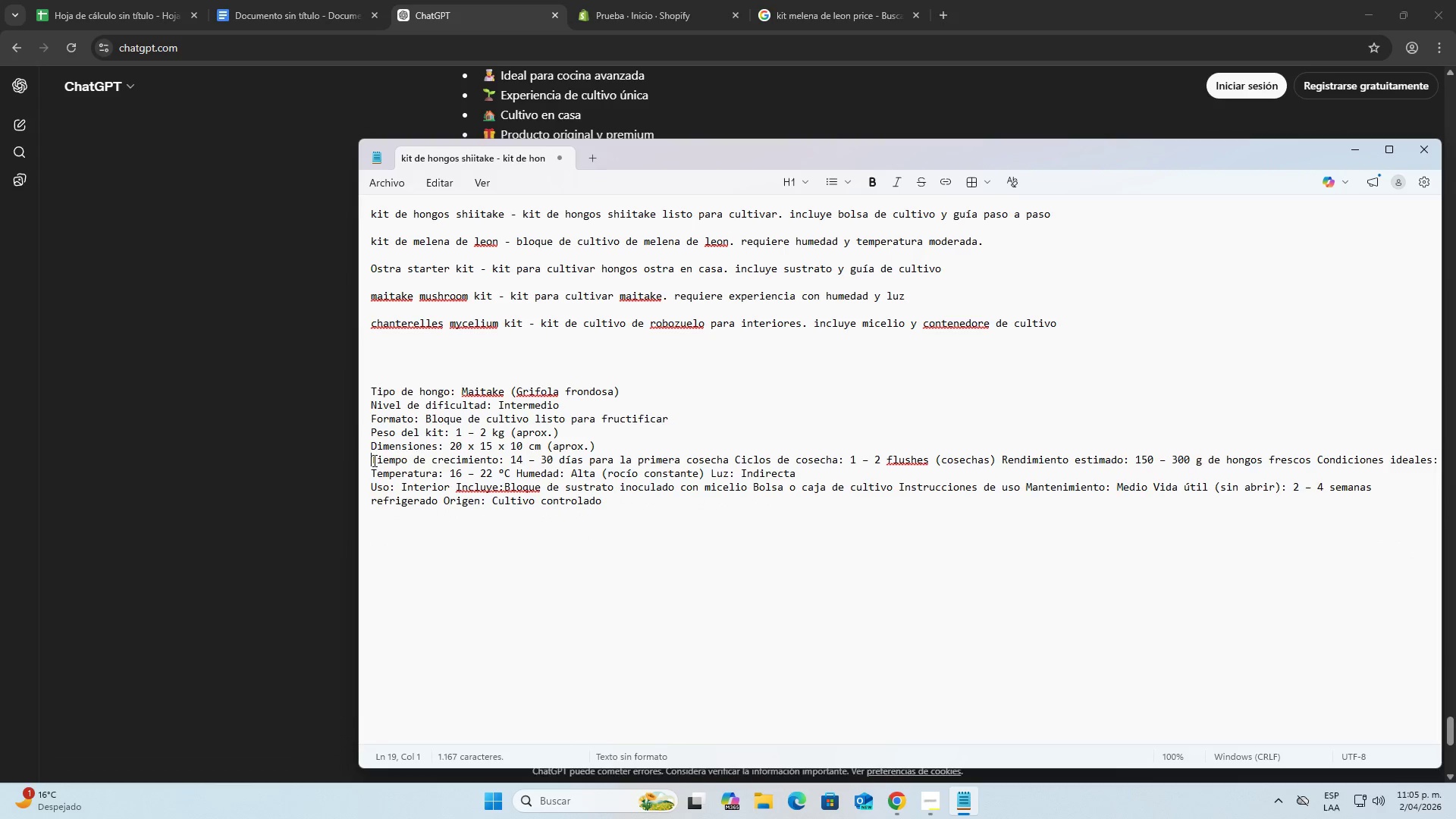 
key(Backspace)
 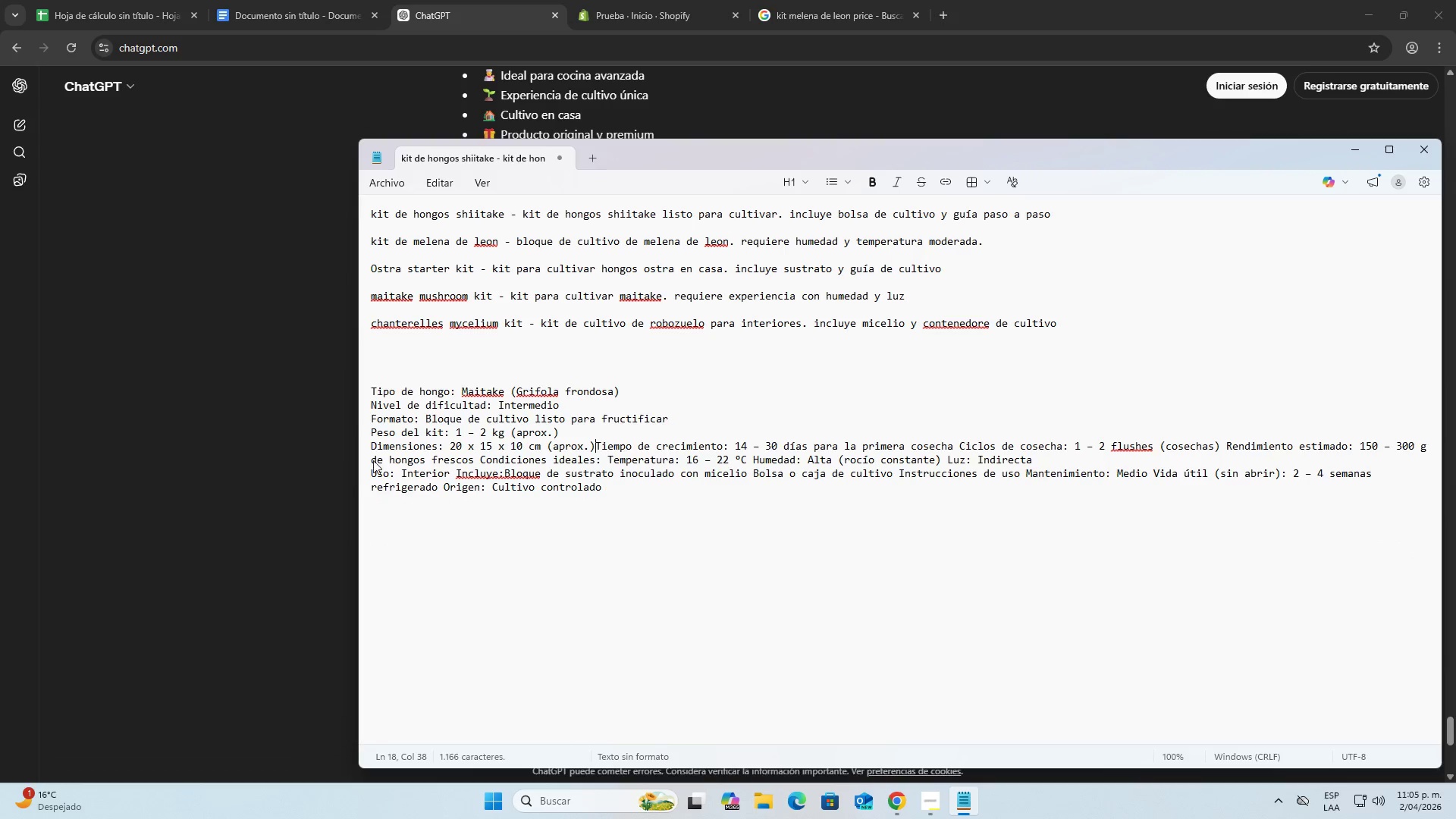 
key(Space)
 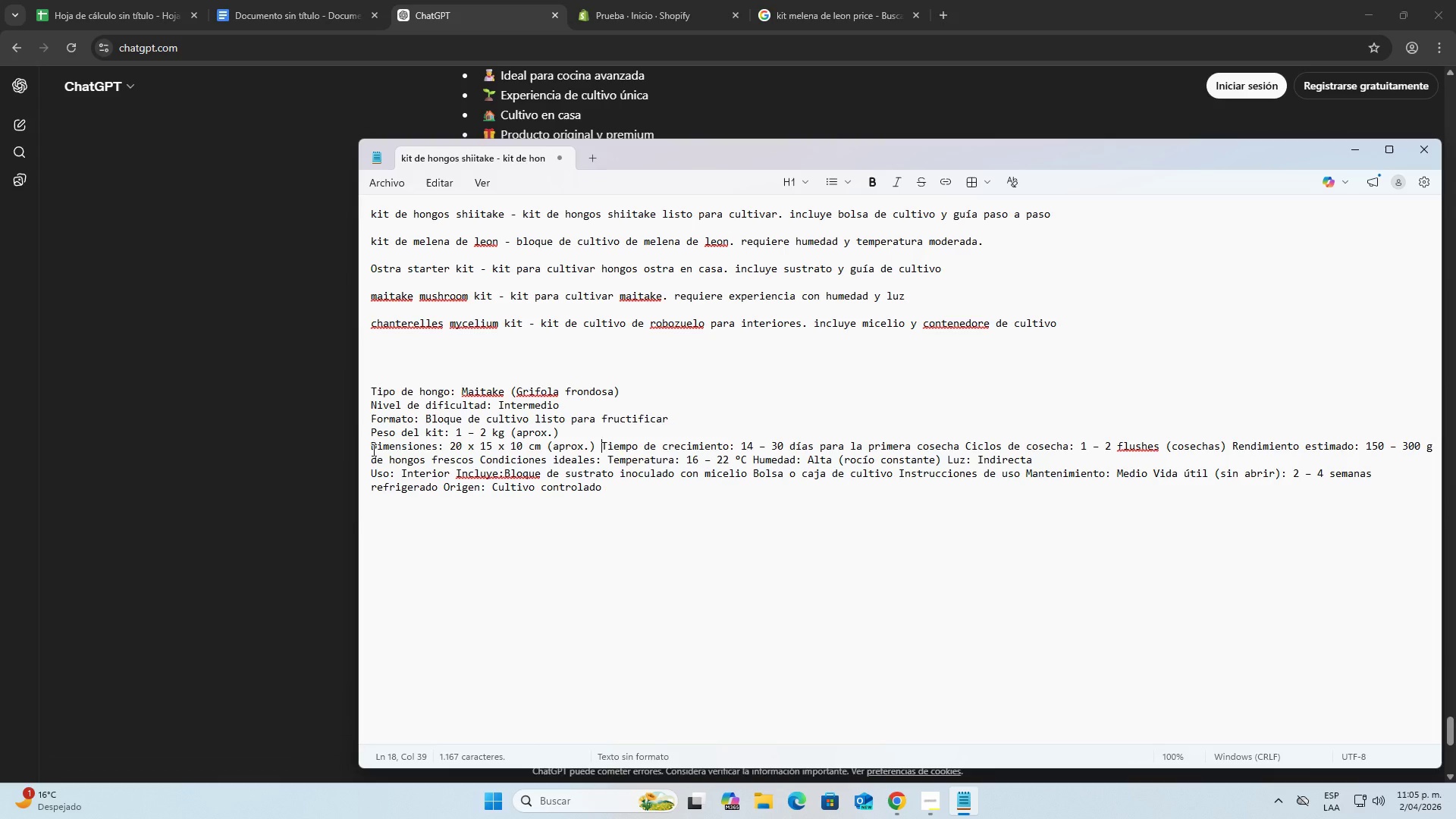 
left_click([372, 450])
 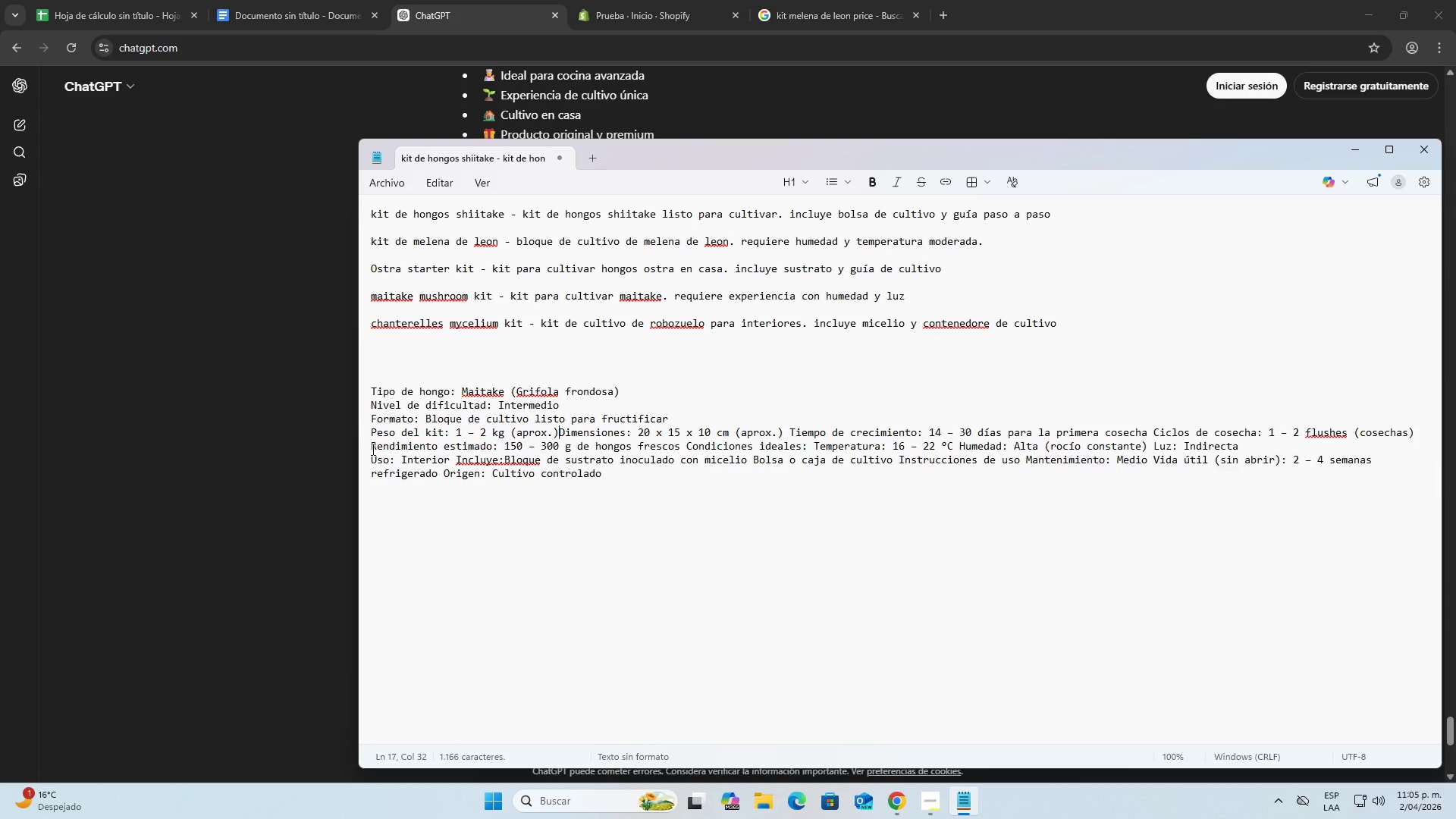 
key(Backspace)
 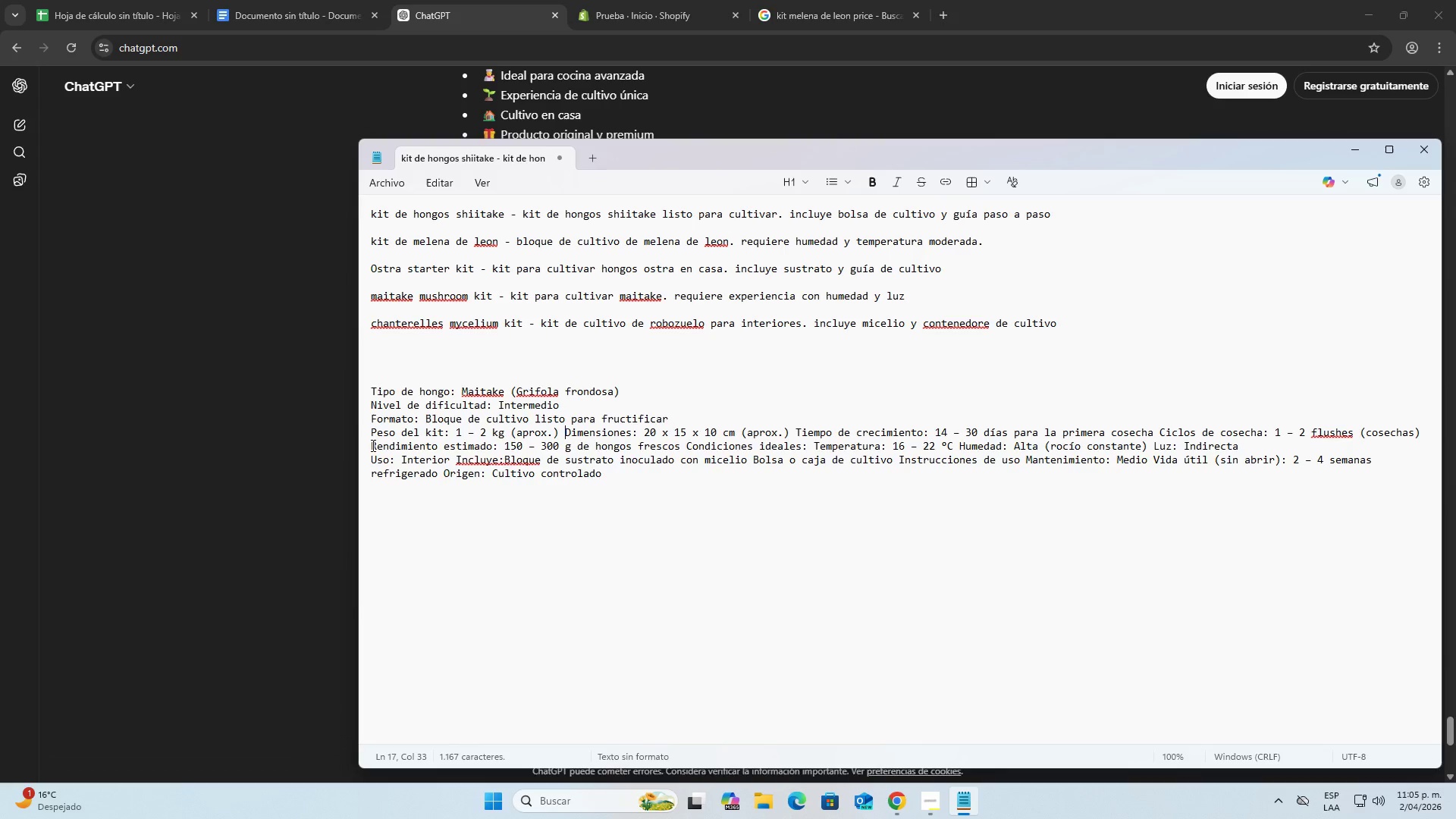 
key(Space)
 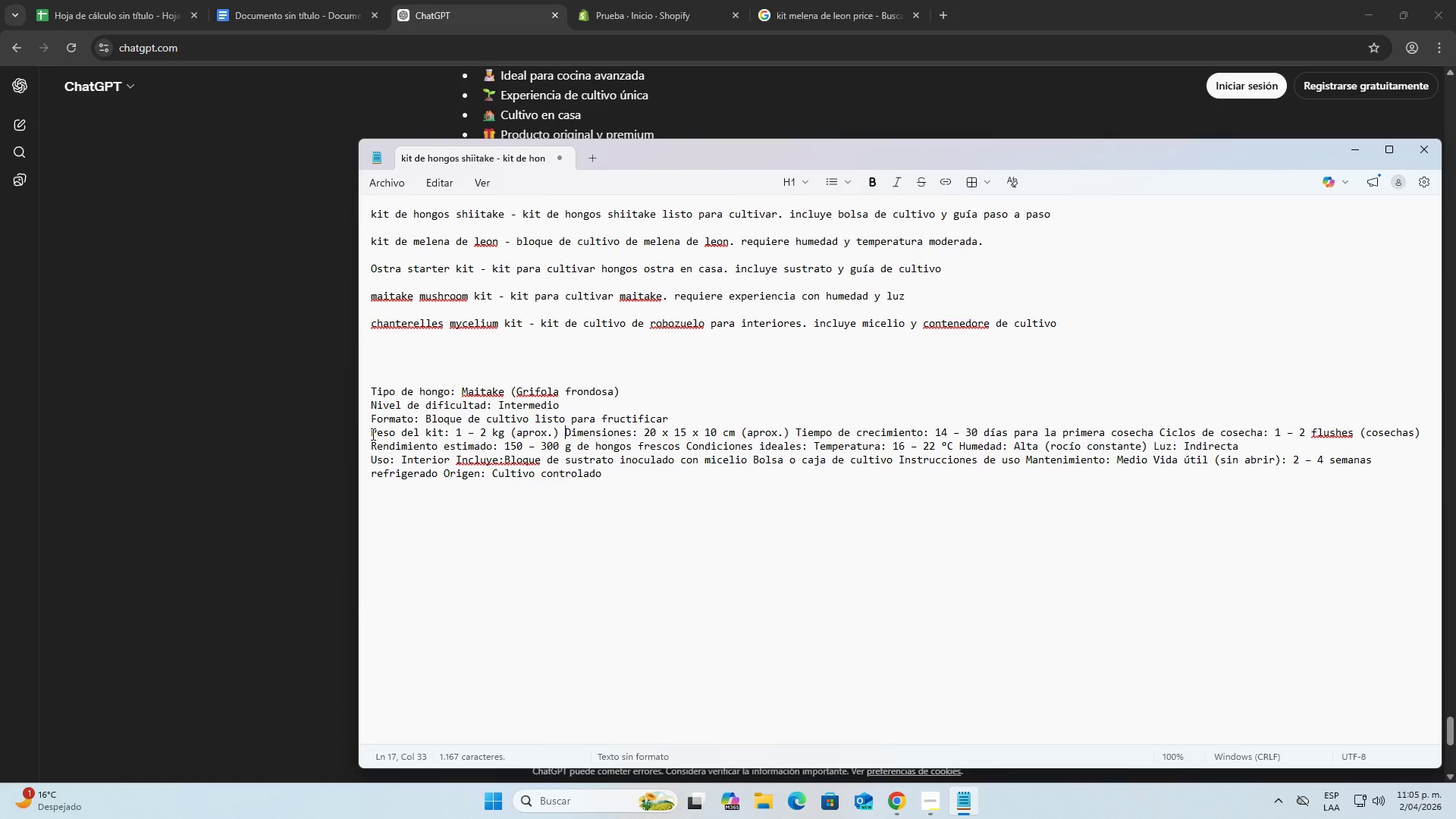 
left_click([372, 434])
 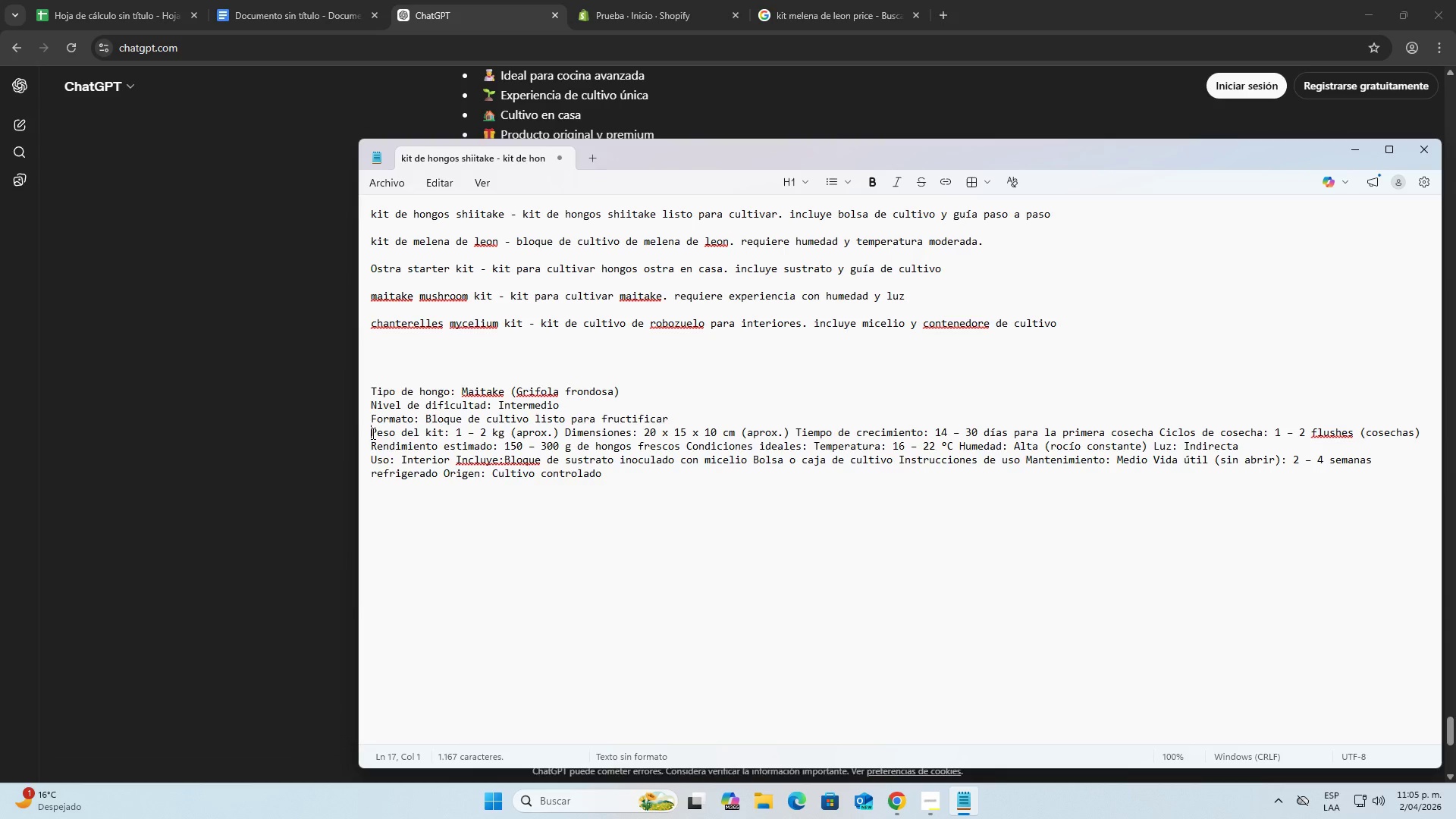 
key(Backspace)
 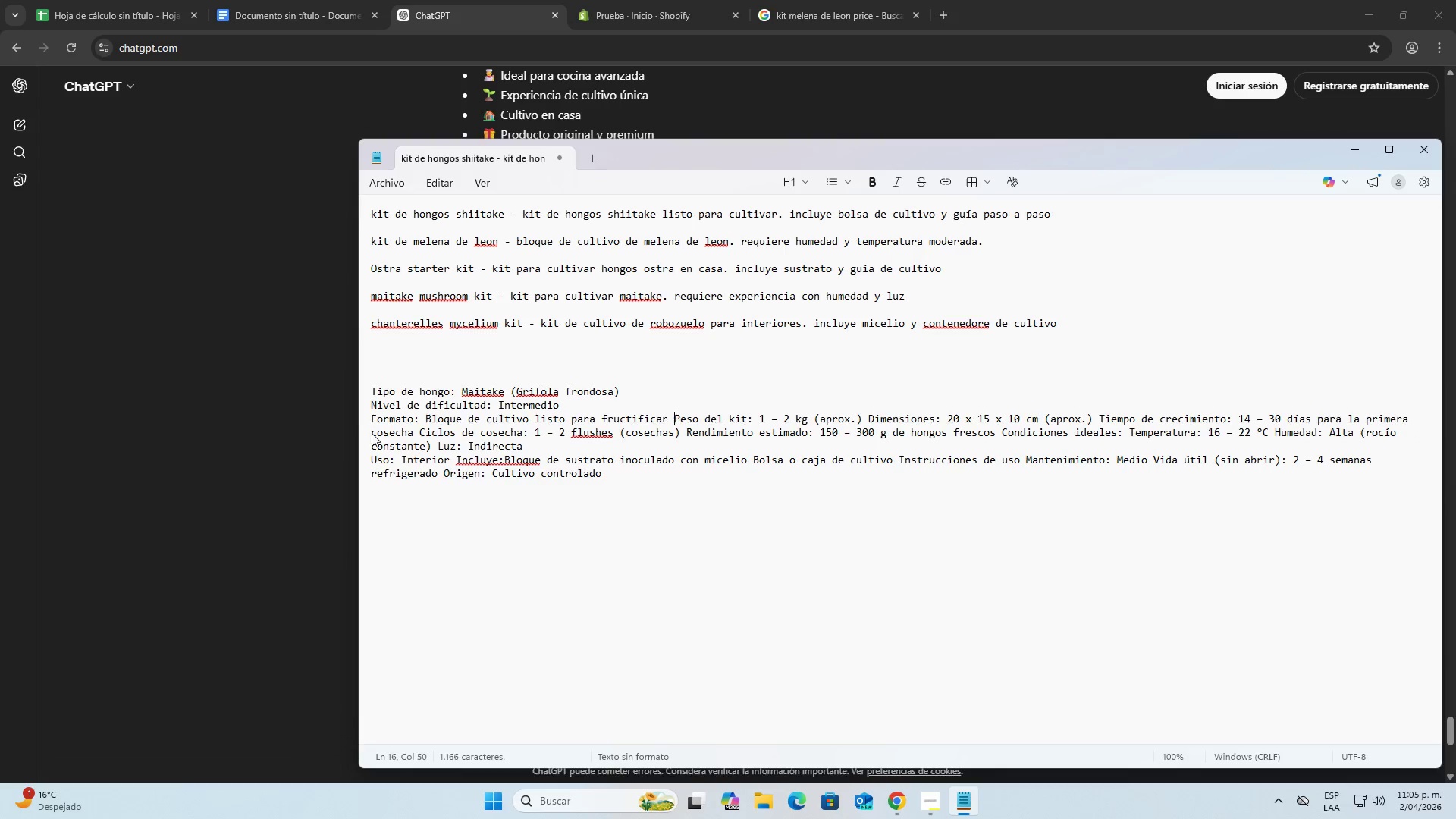 
key(Space)
 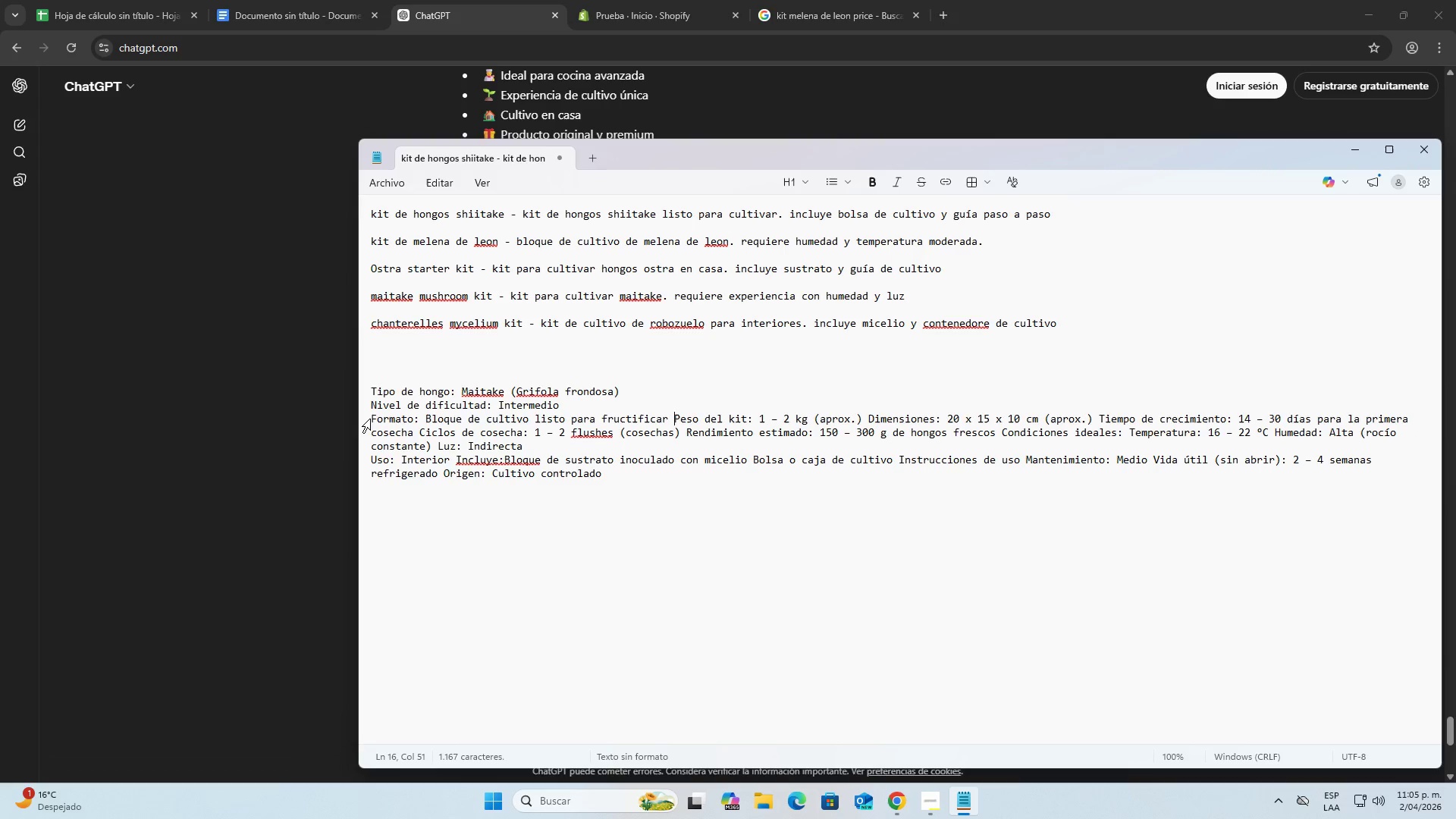 
double_click([372, 417])
 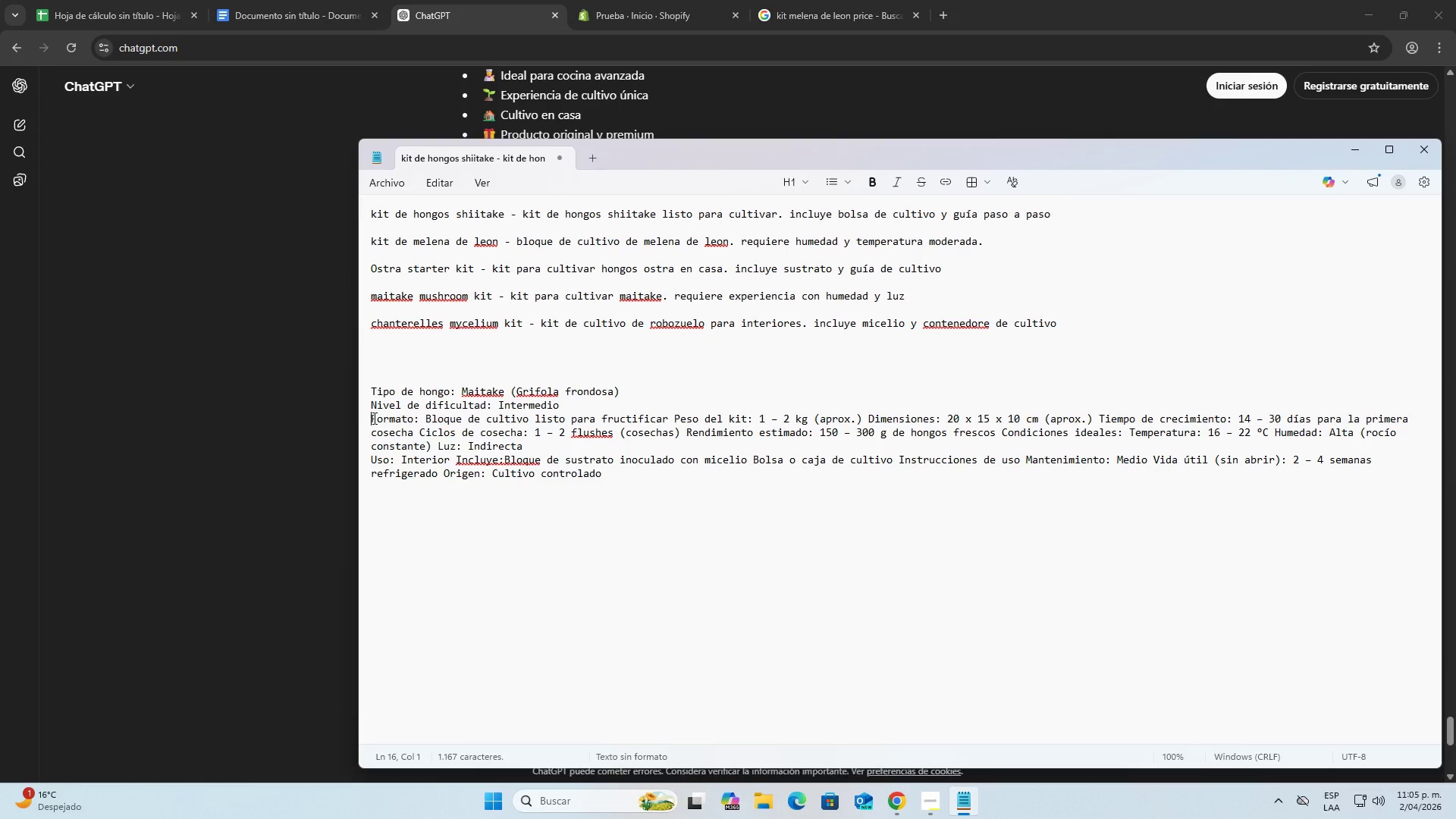 
key(Backspace)
 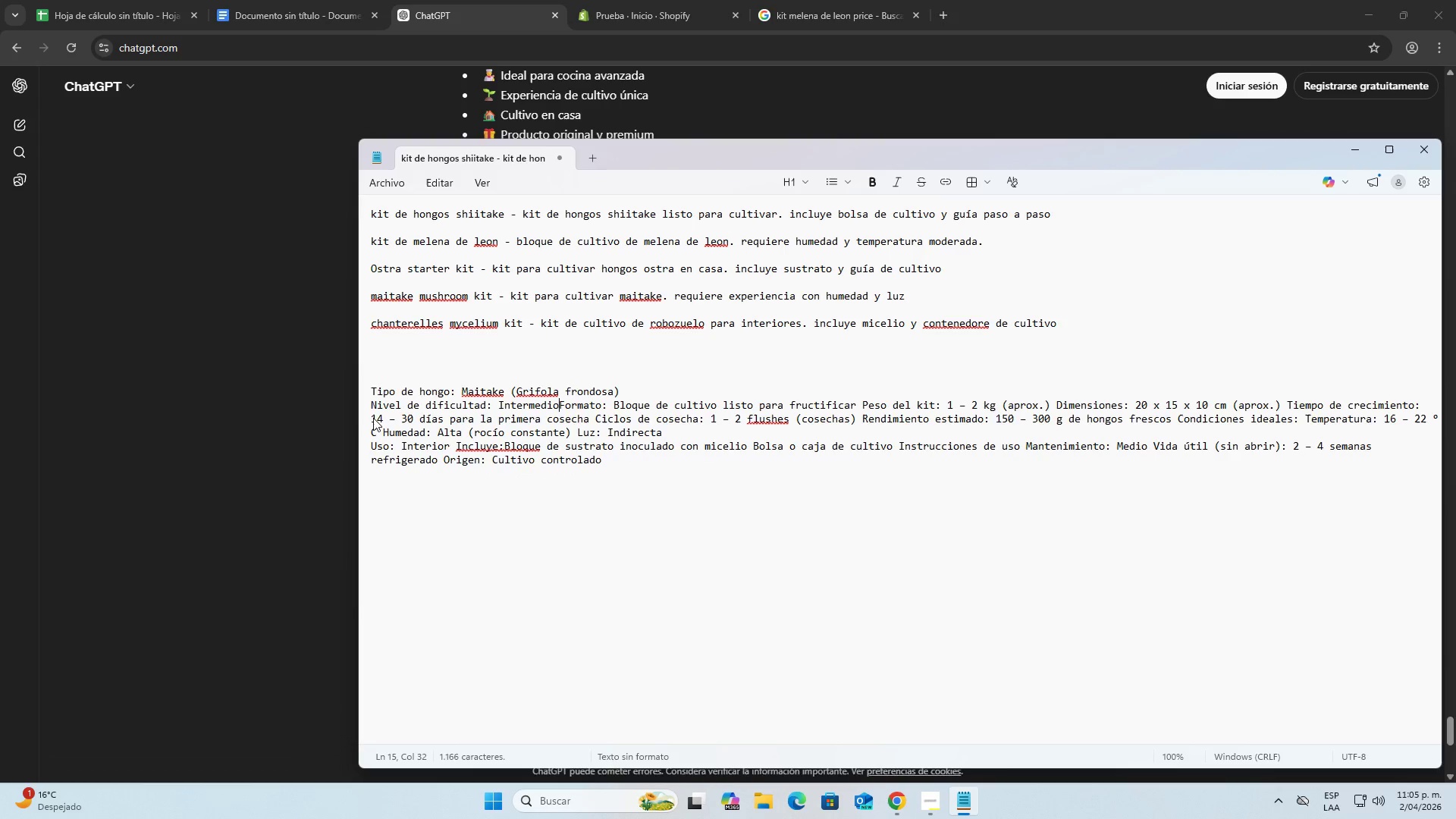 
key(Space)
 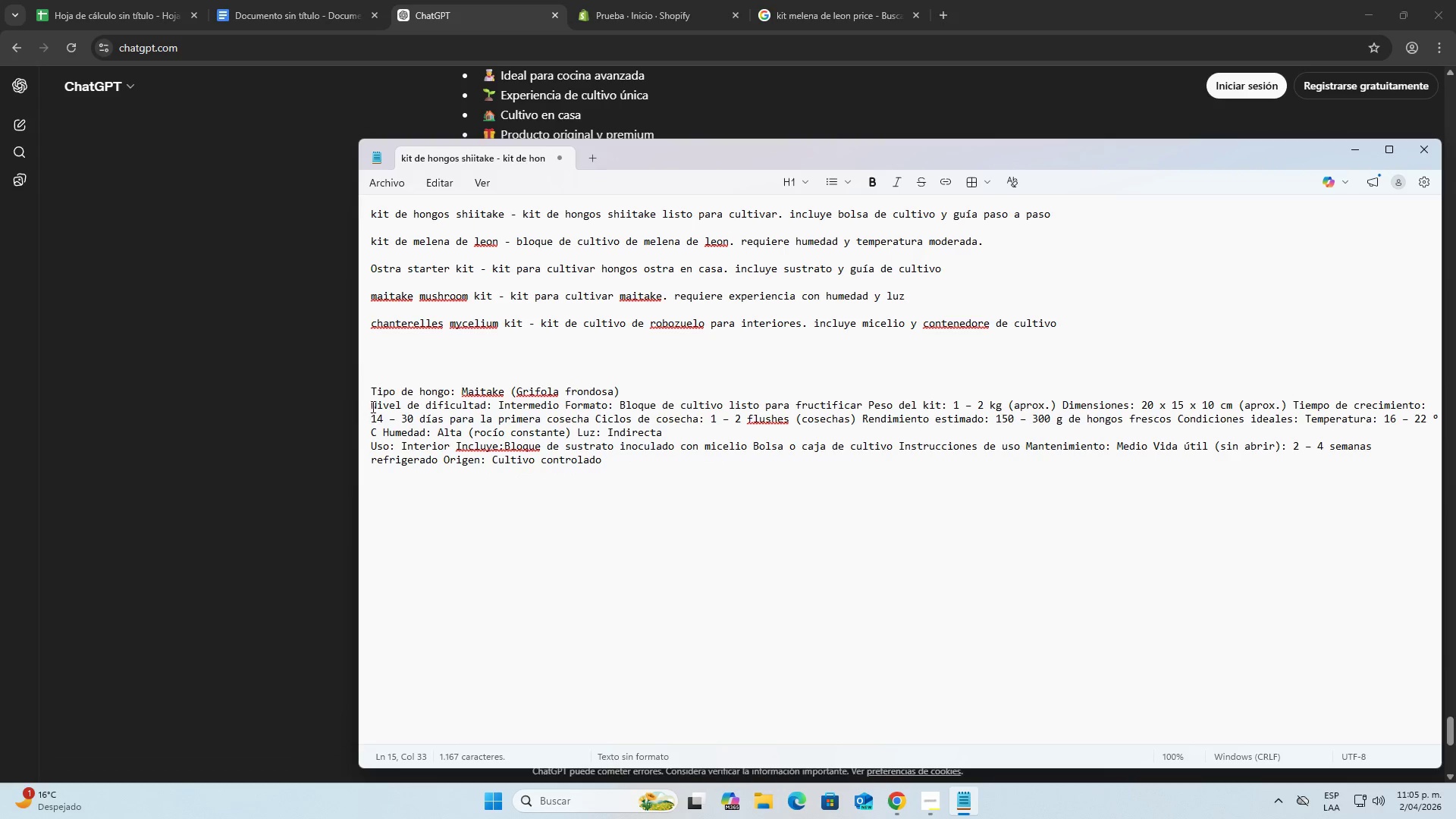 
left_click([372, 406])
 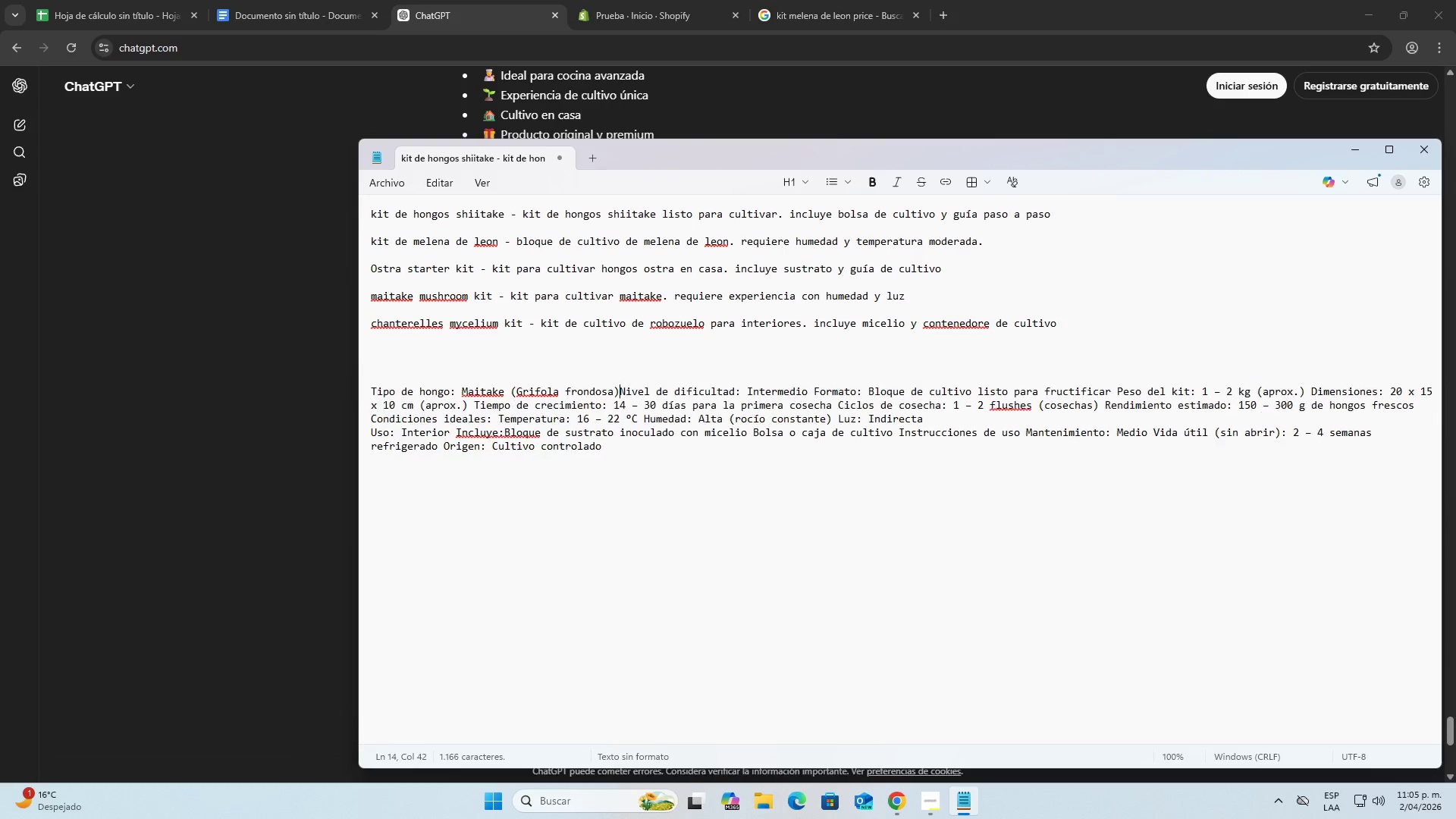 
key(Backspace)
 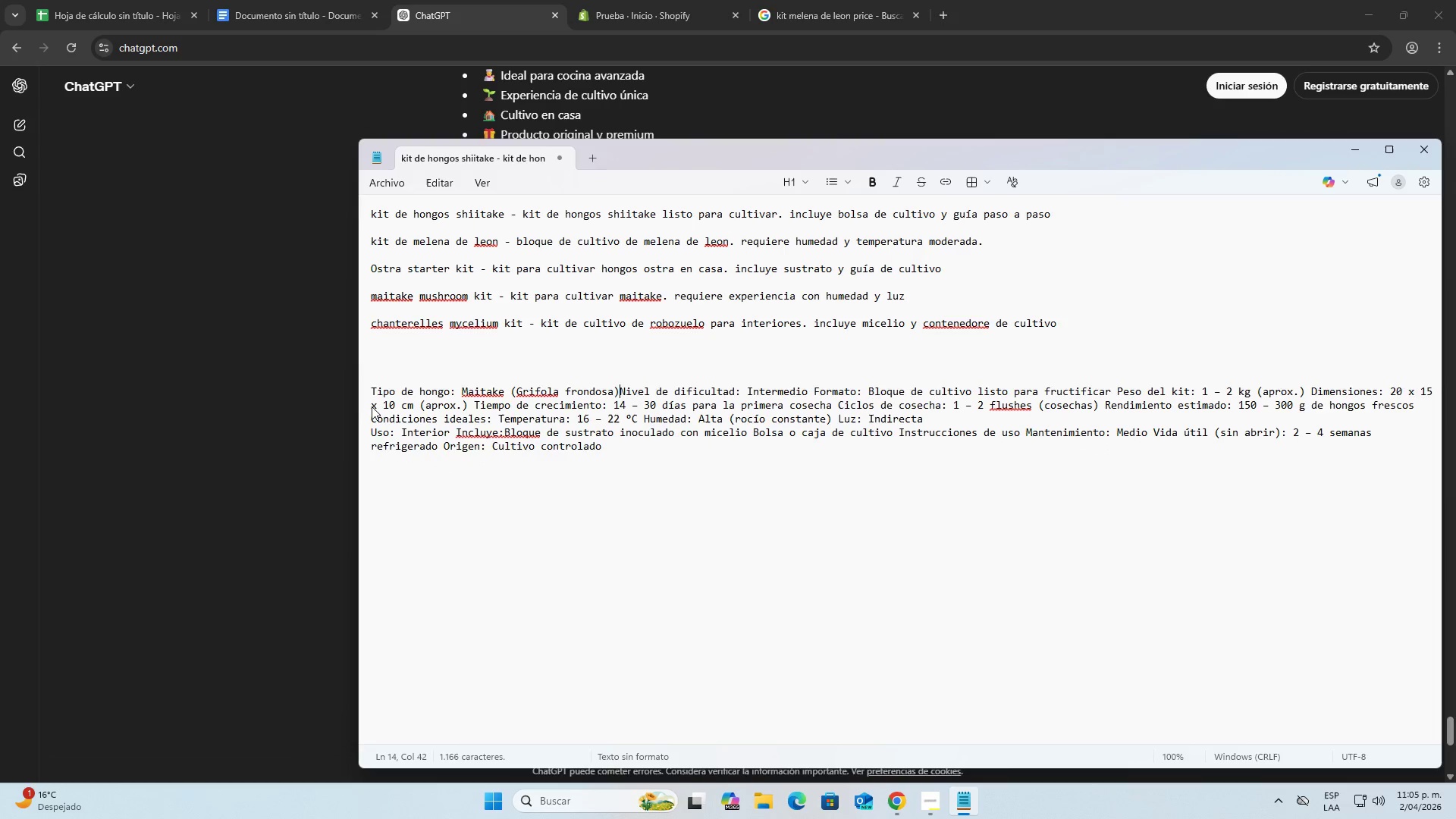 
key(Space)
 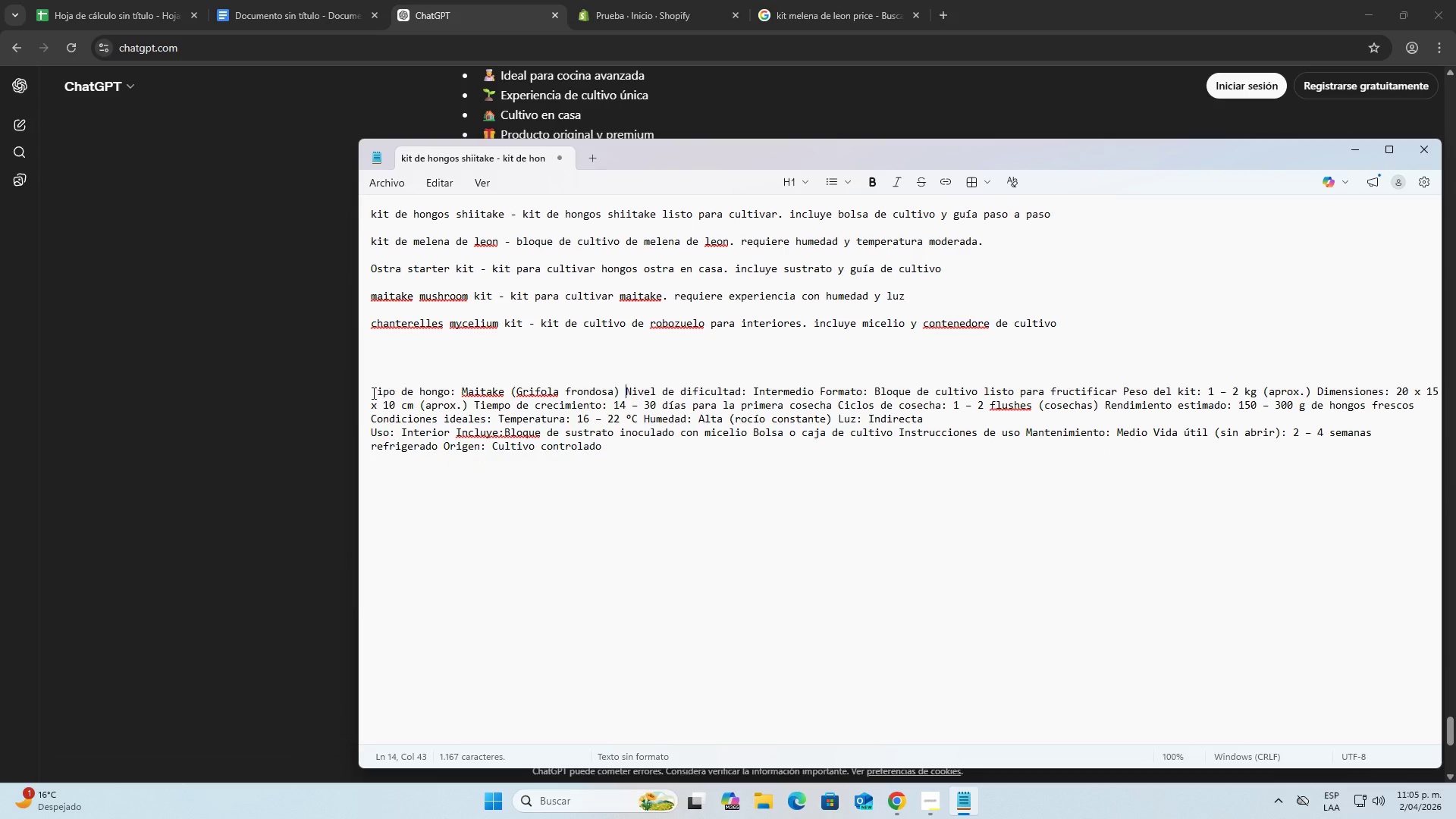 
left_click([372, 392])
 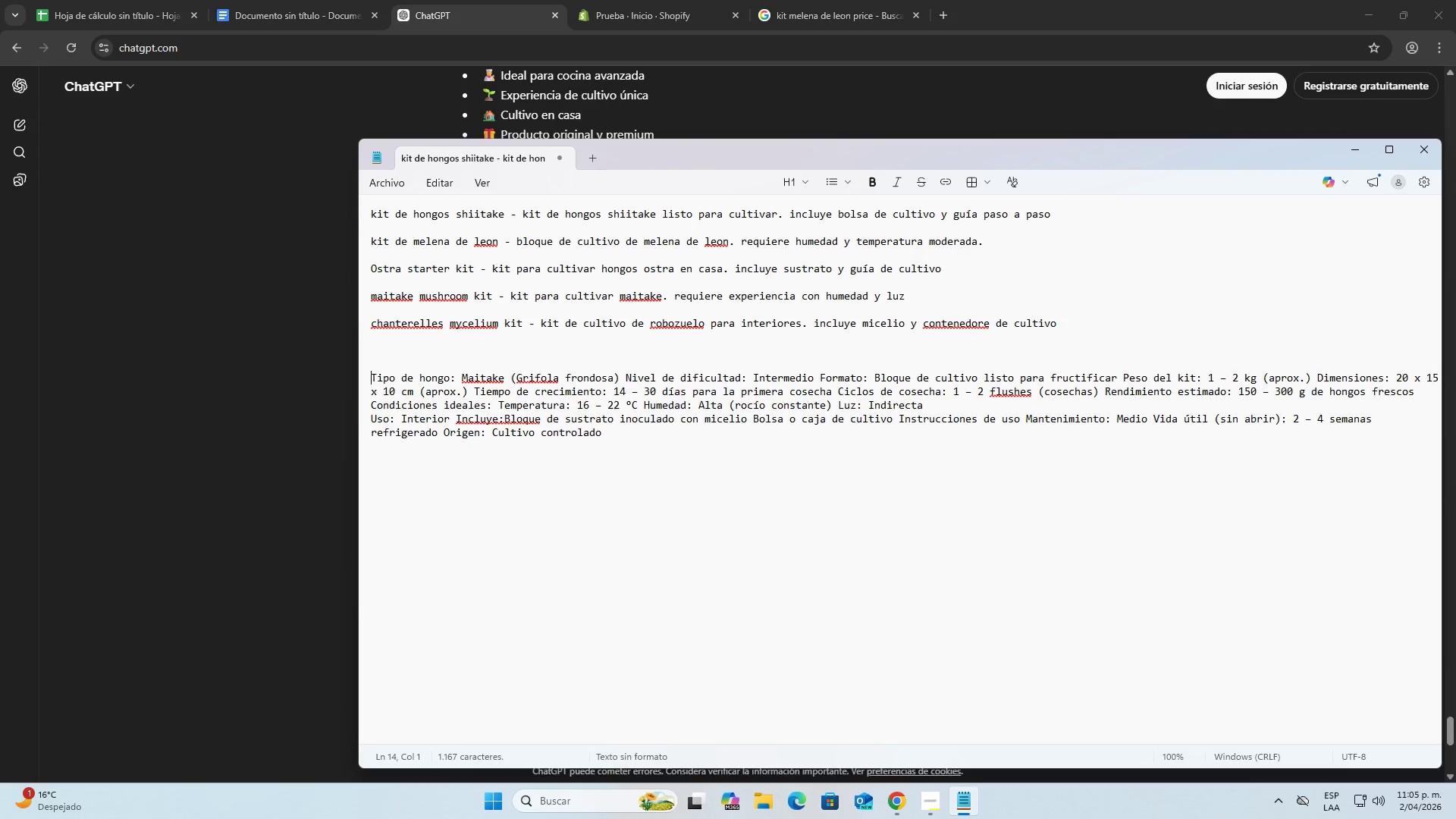 
key(Backspace)
 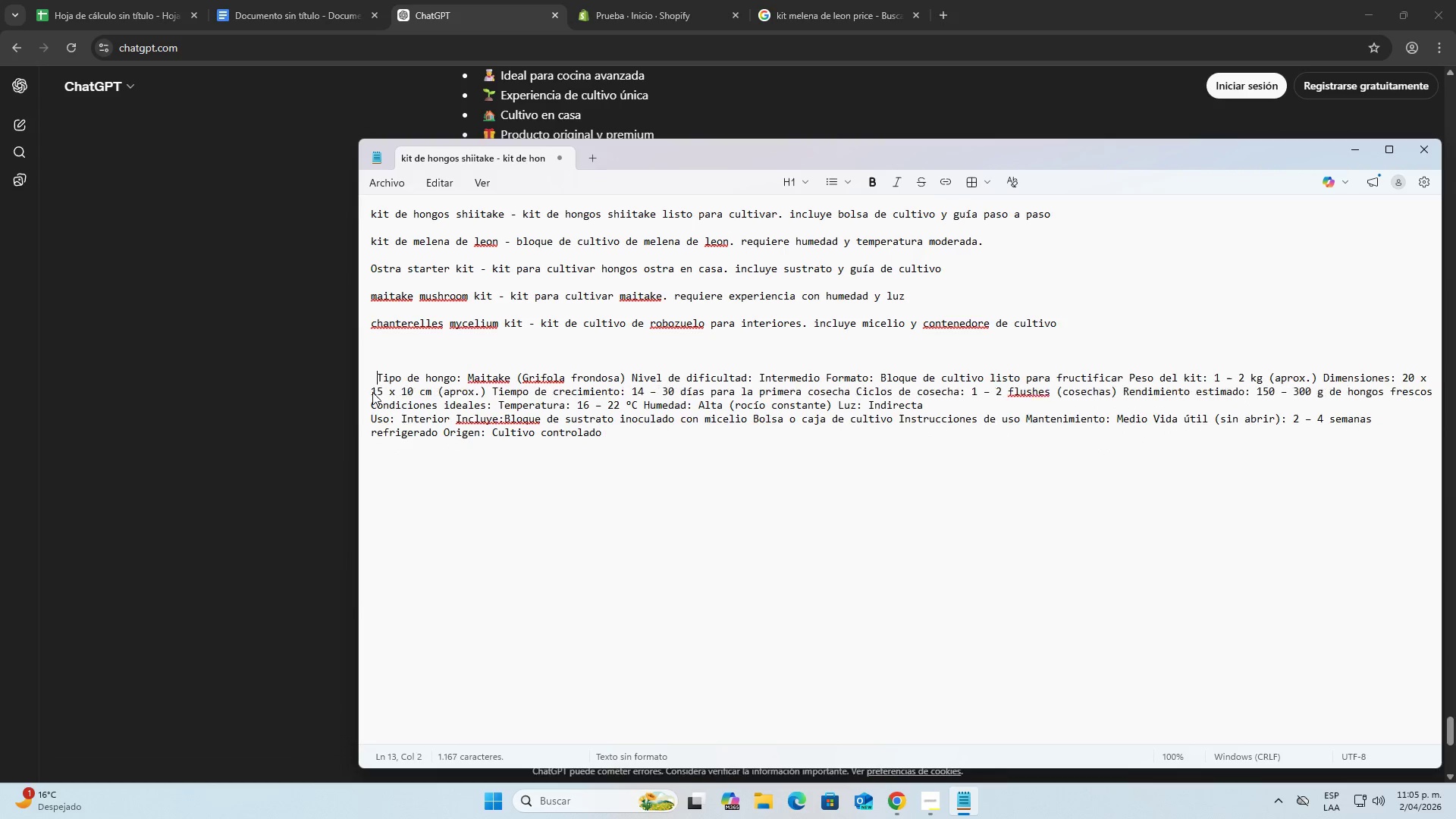 
key(Space)
 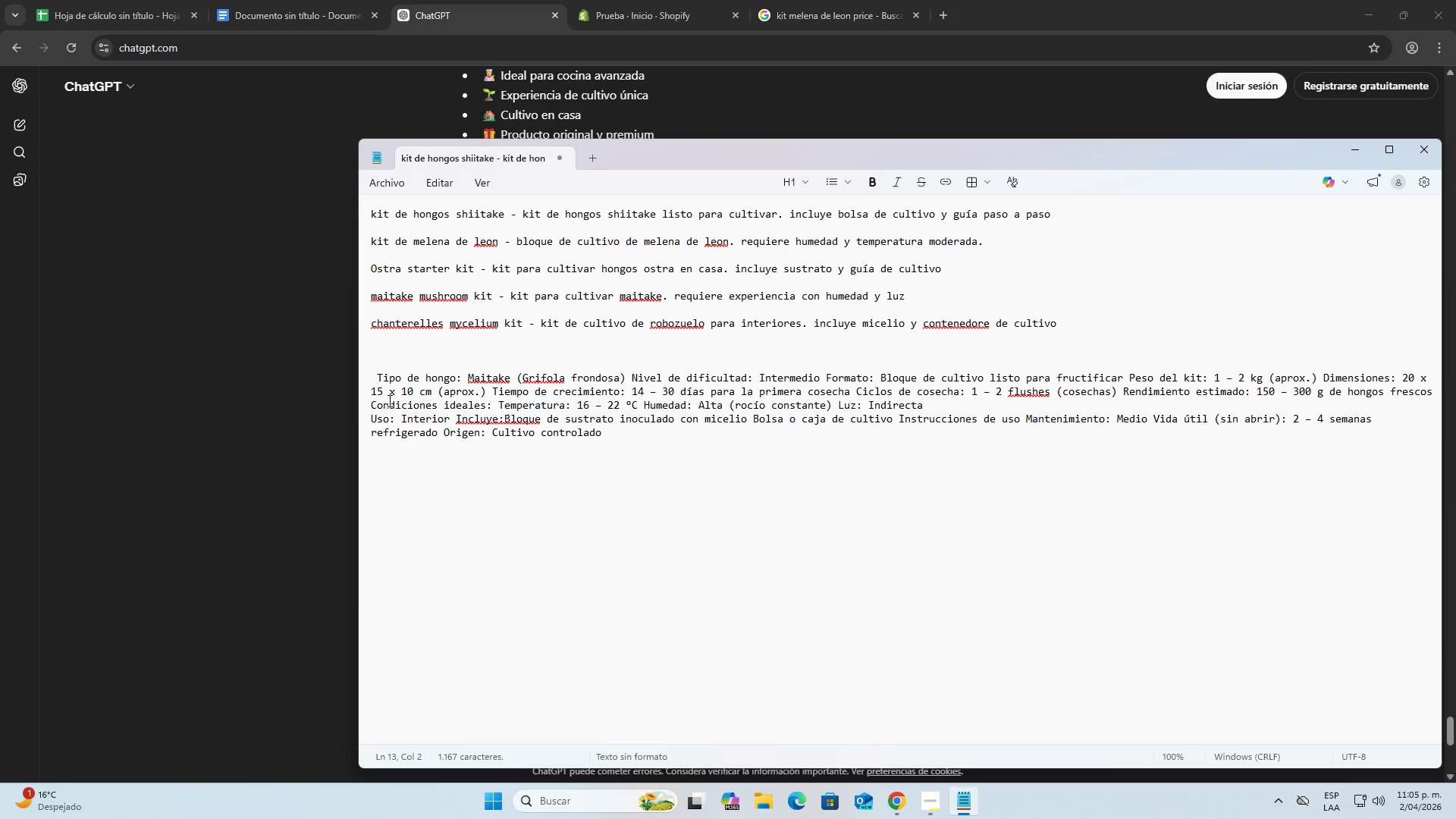 
key(Backspace)
 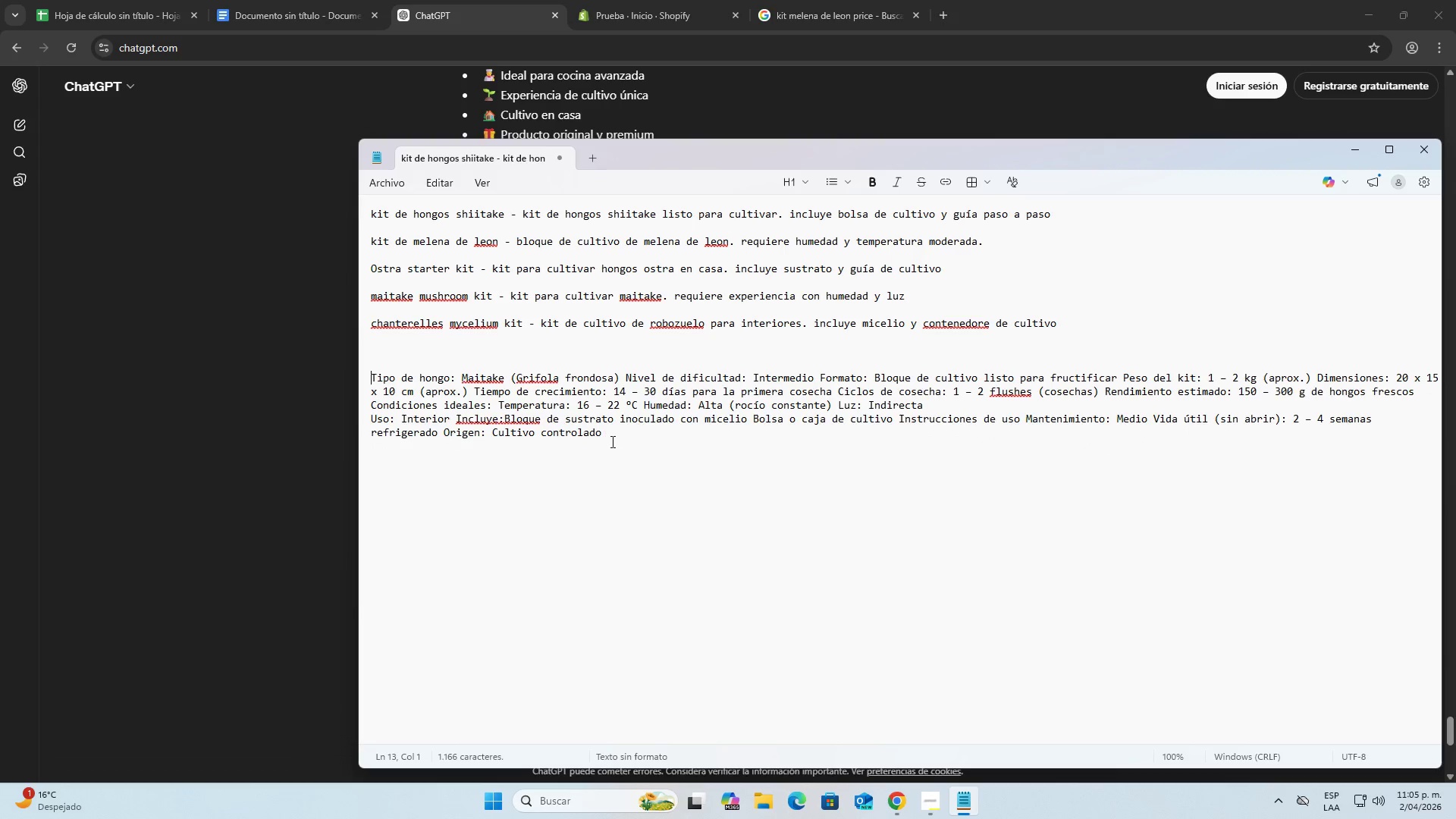 
left_click_drag(start_coordinate=[611, 441], to_coordinate=[265, 371])
 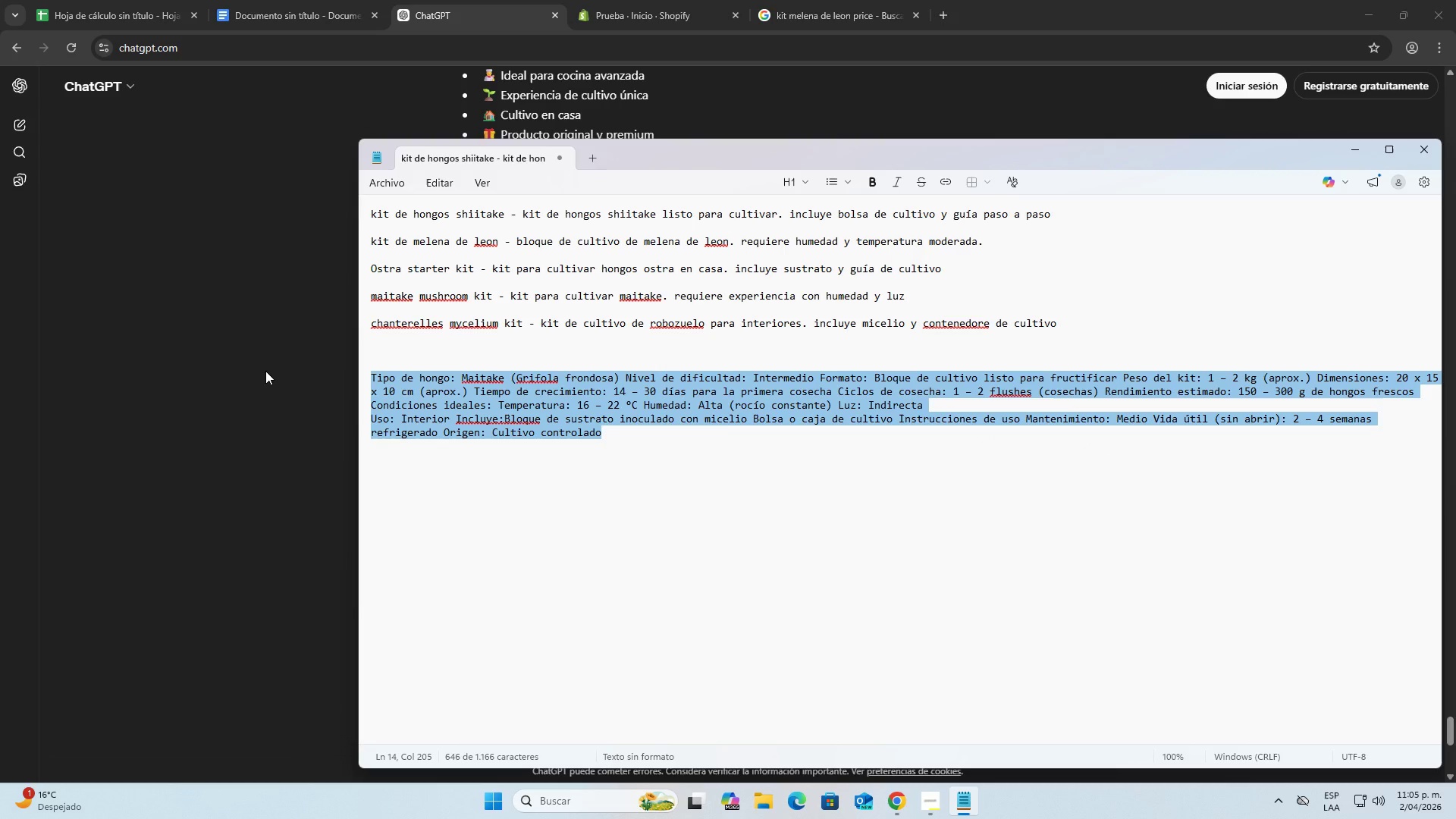 
key(Control+C)
 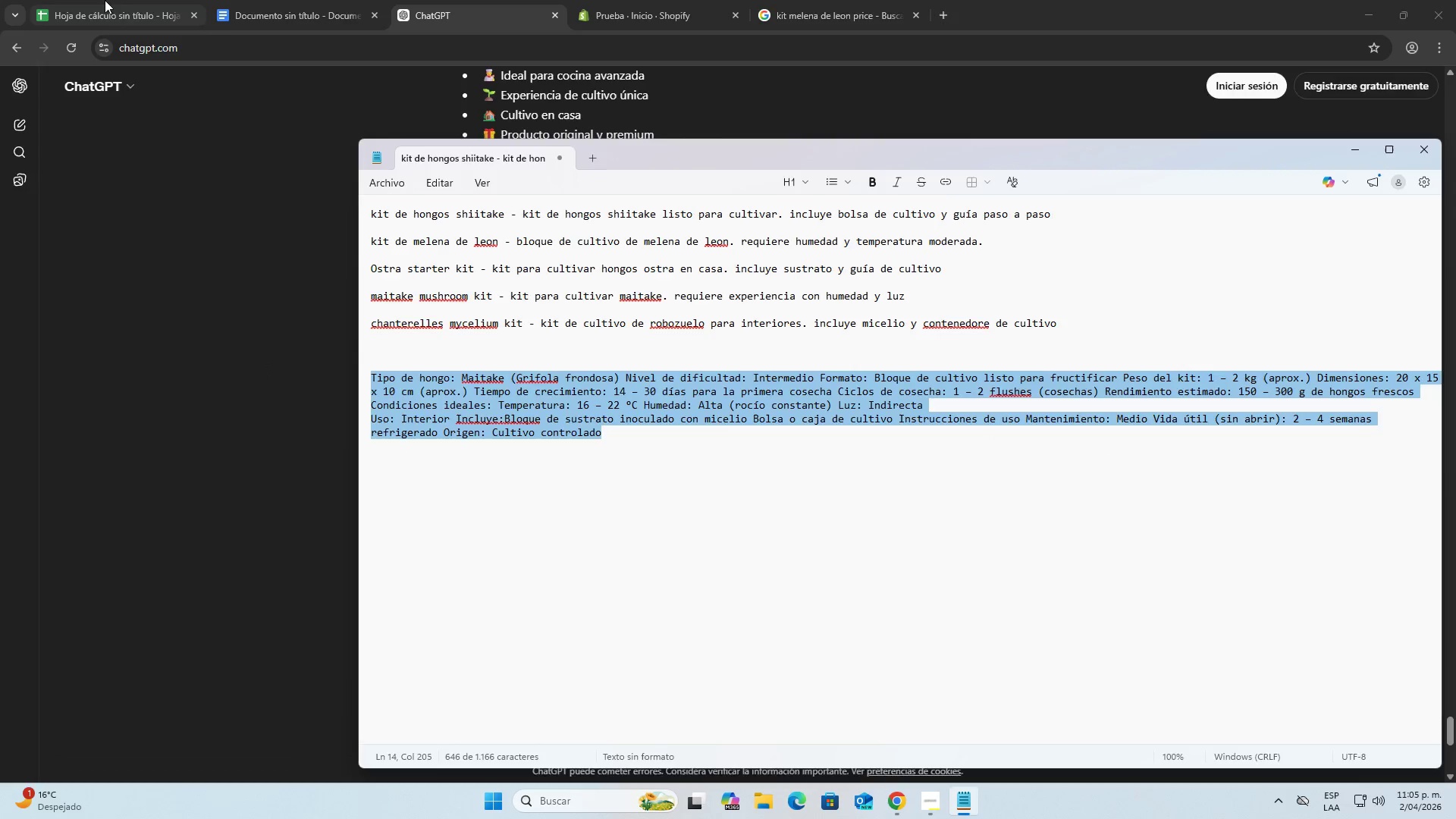 
left_click([100, 0])
 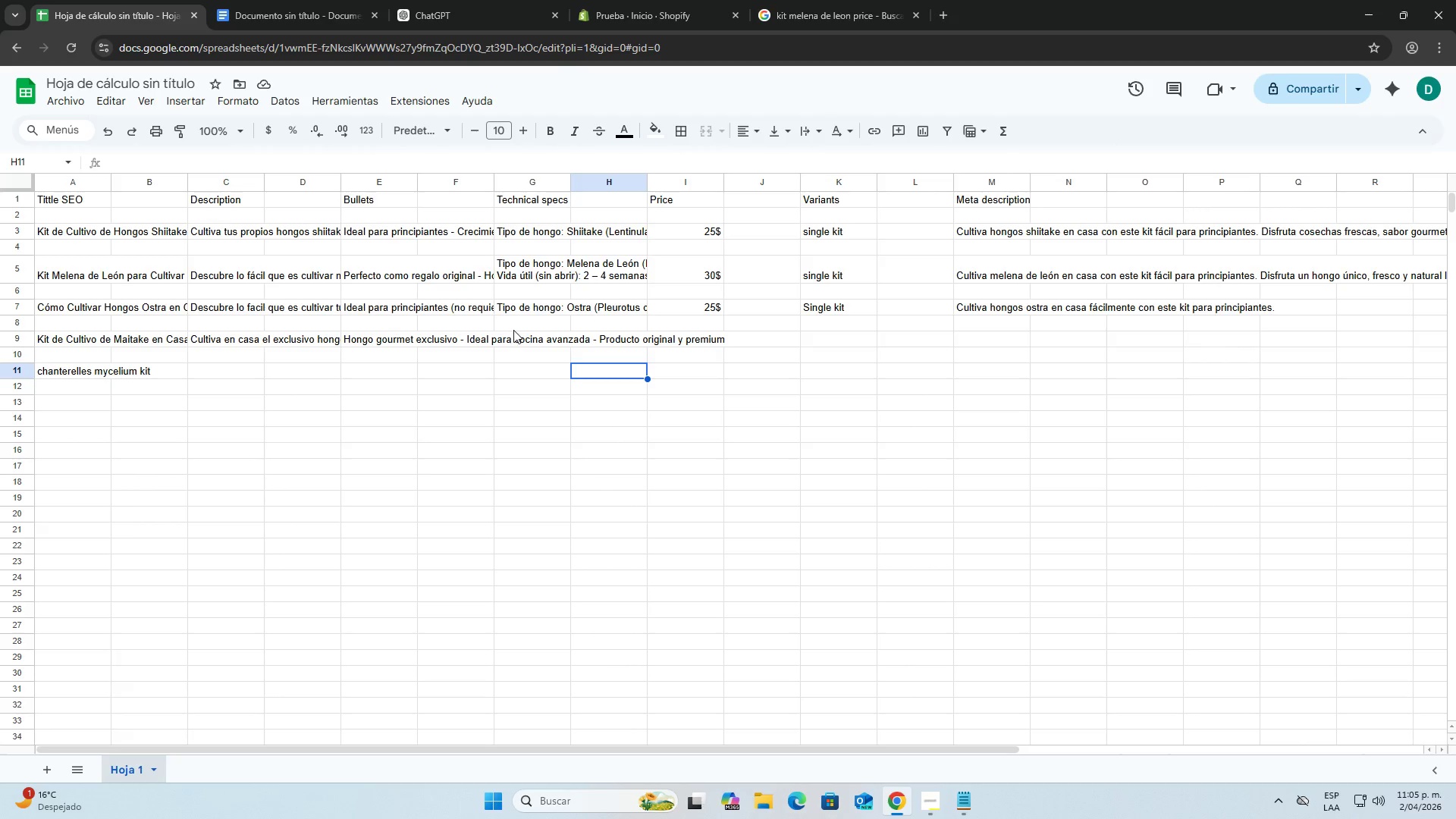 
double_click([513, 337])
 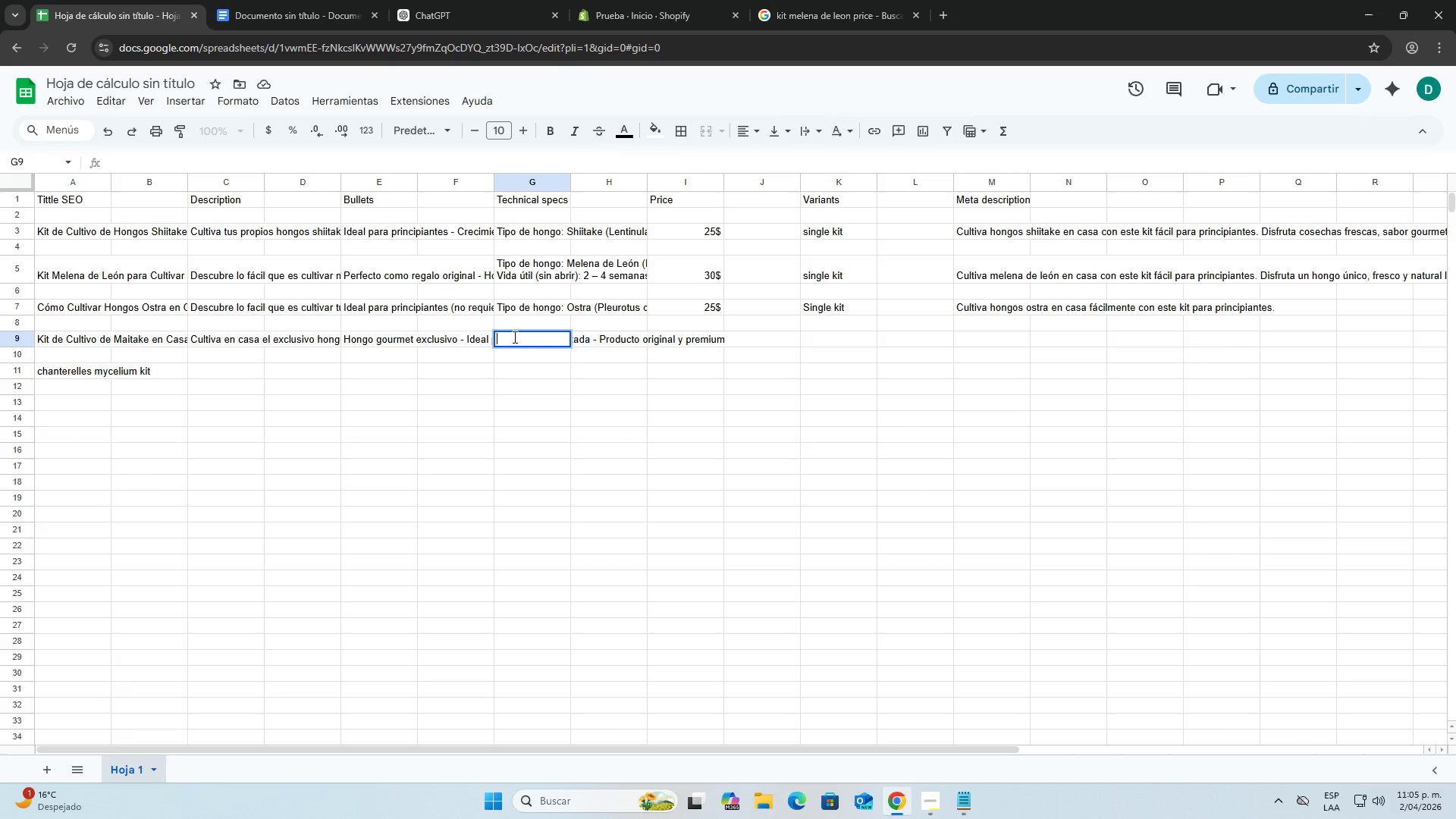 
key(Control+ControlLeft)
 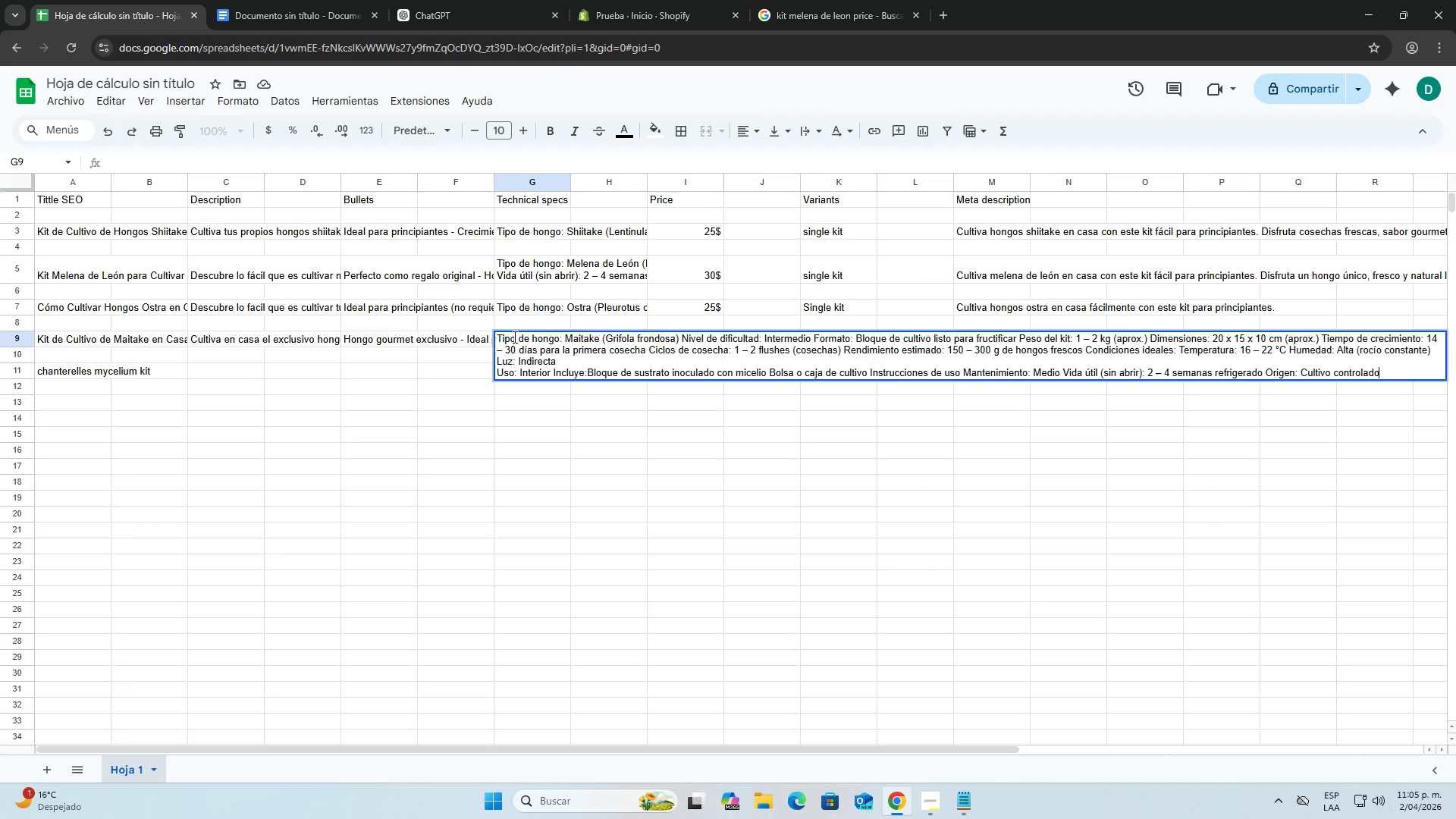 
key(Control+V)
 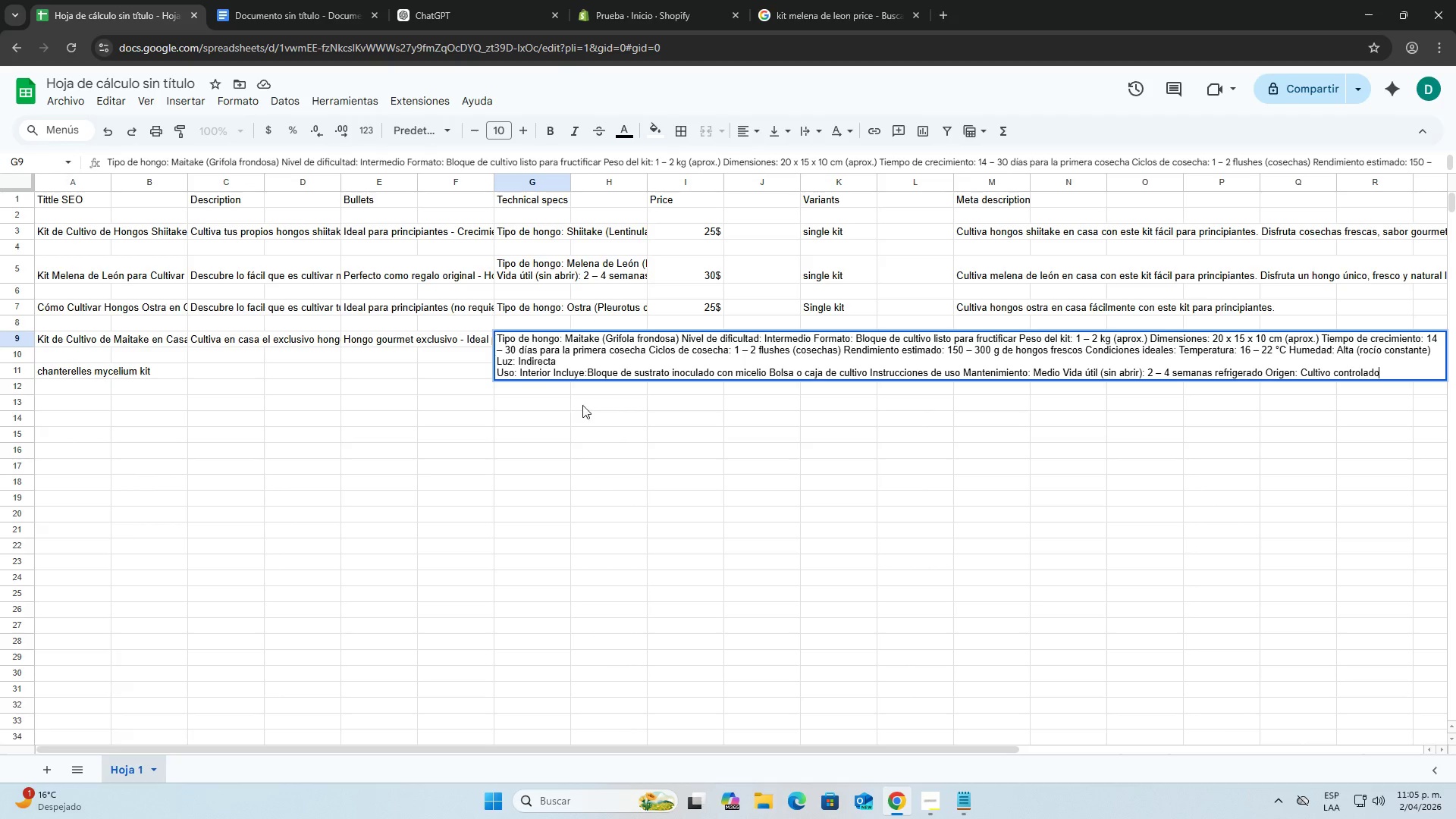 
left_click([582, 405])
 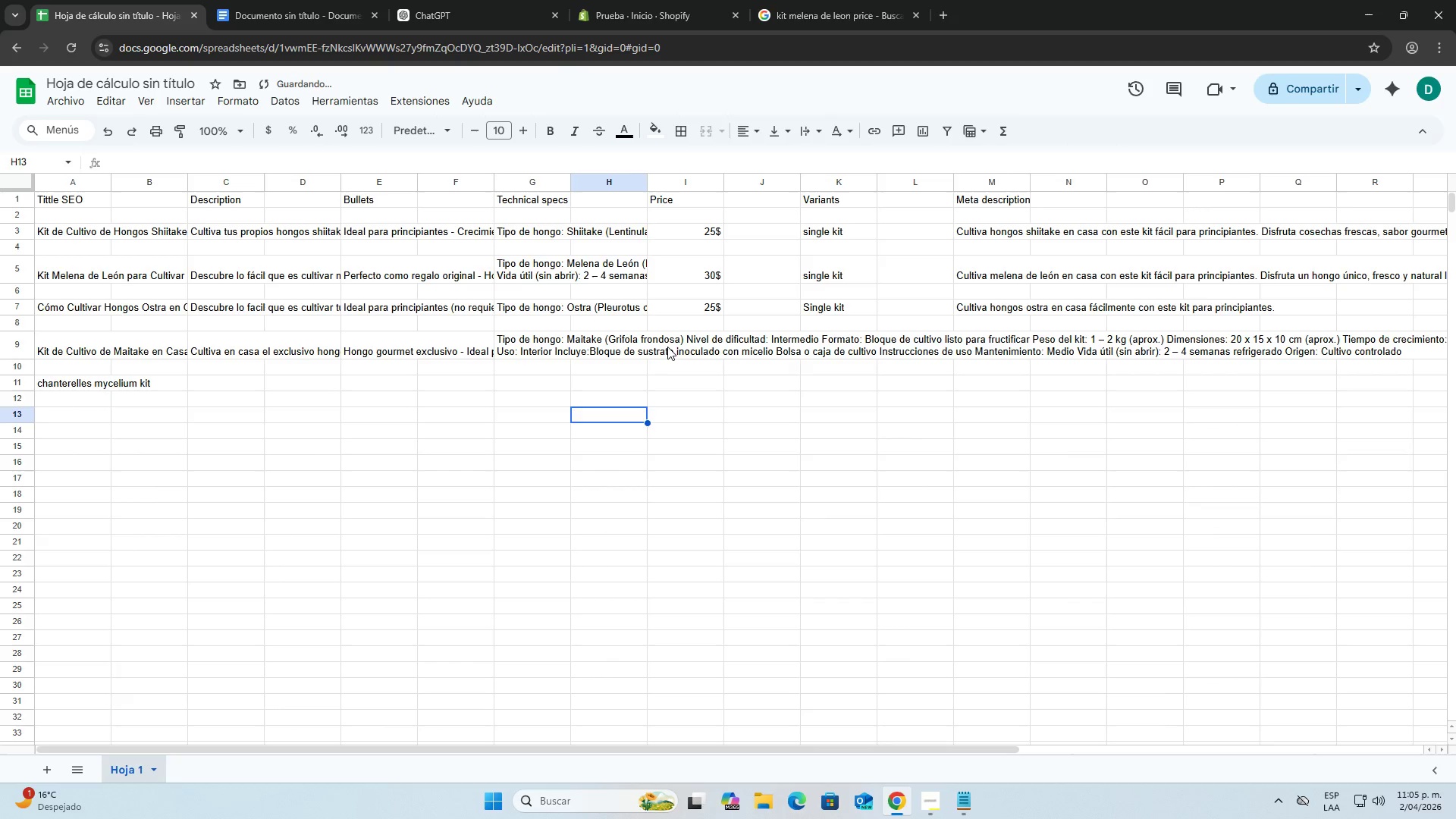 
double_click([673, 341])
 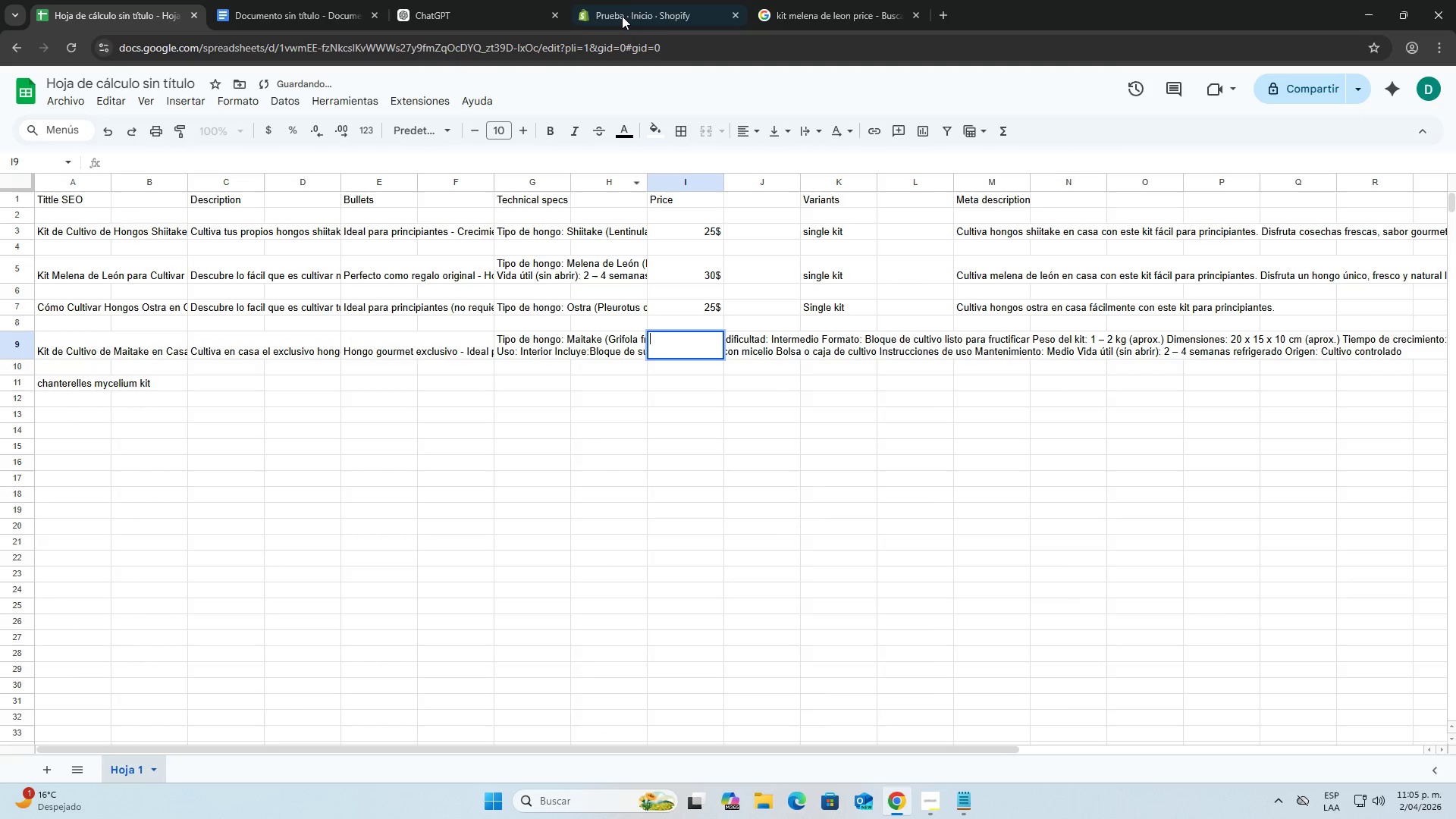 
left_click([623, 3])
 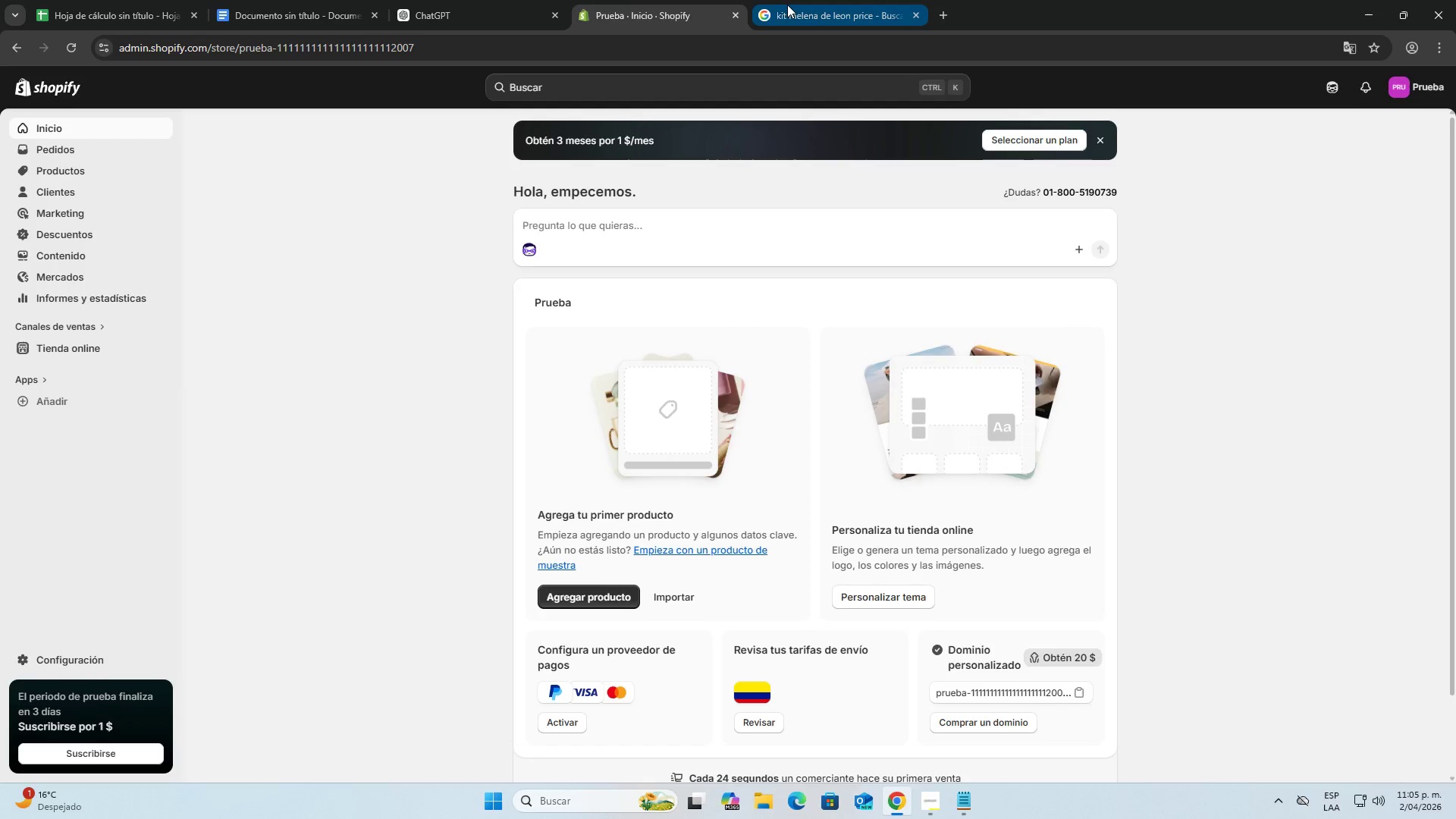 
left_click([787, 5])
 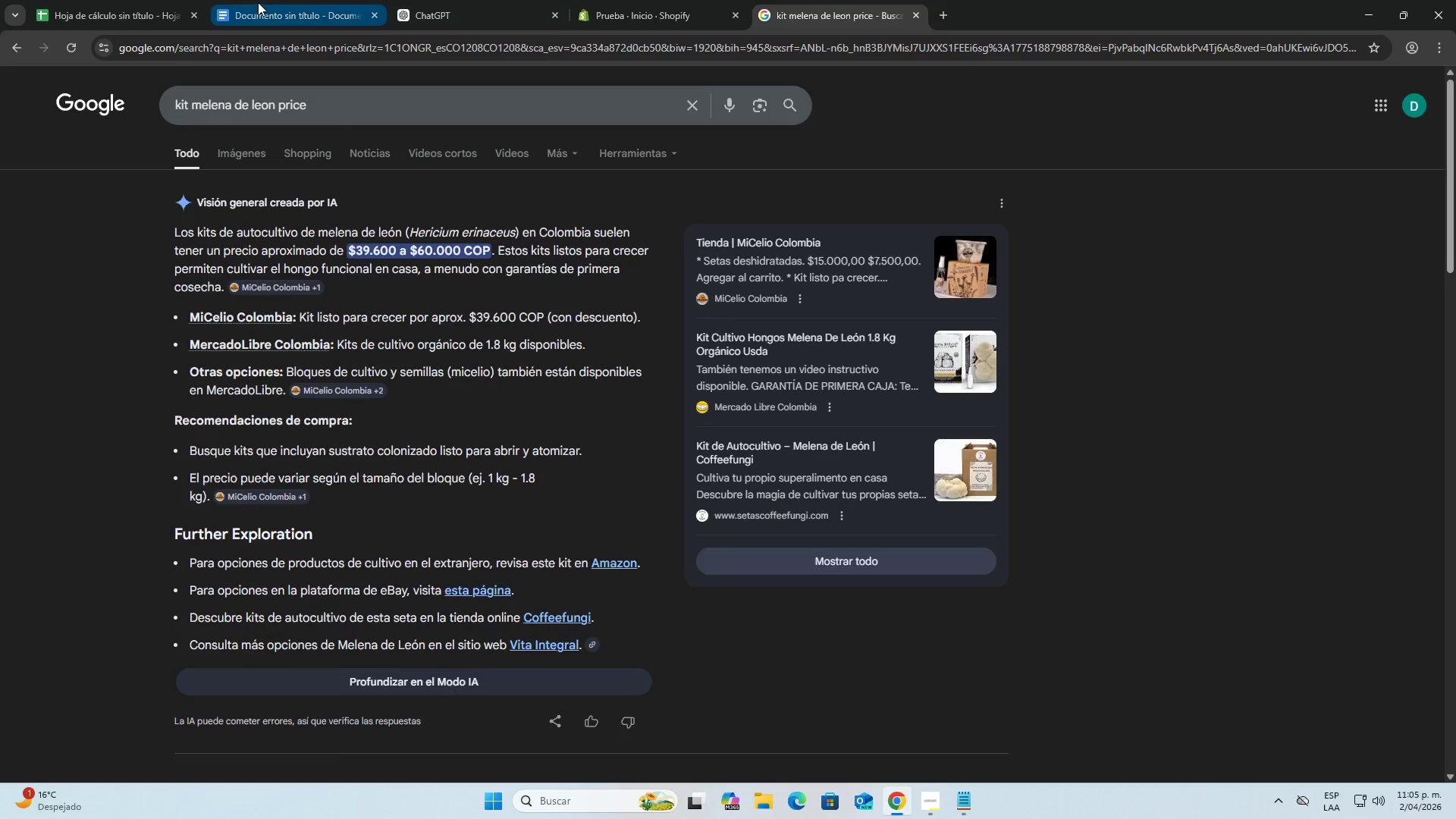 
double_click([77, 5])
 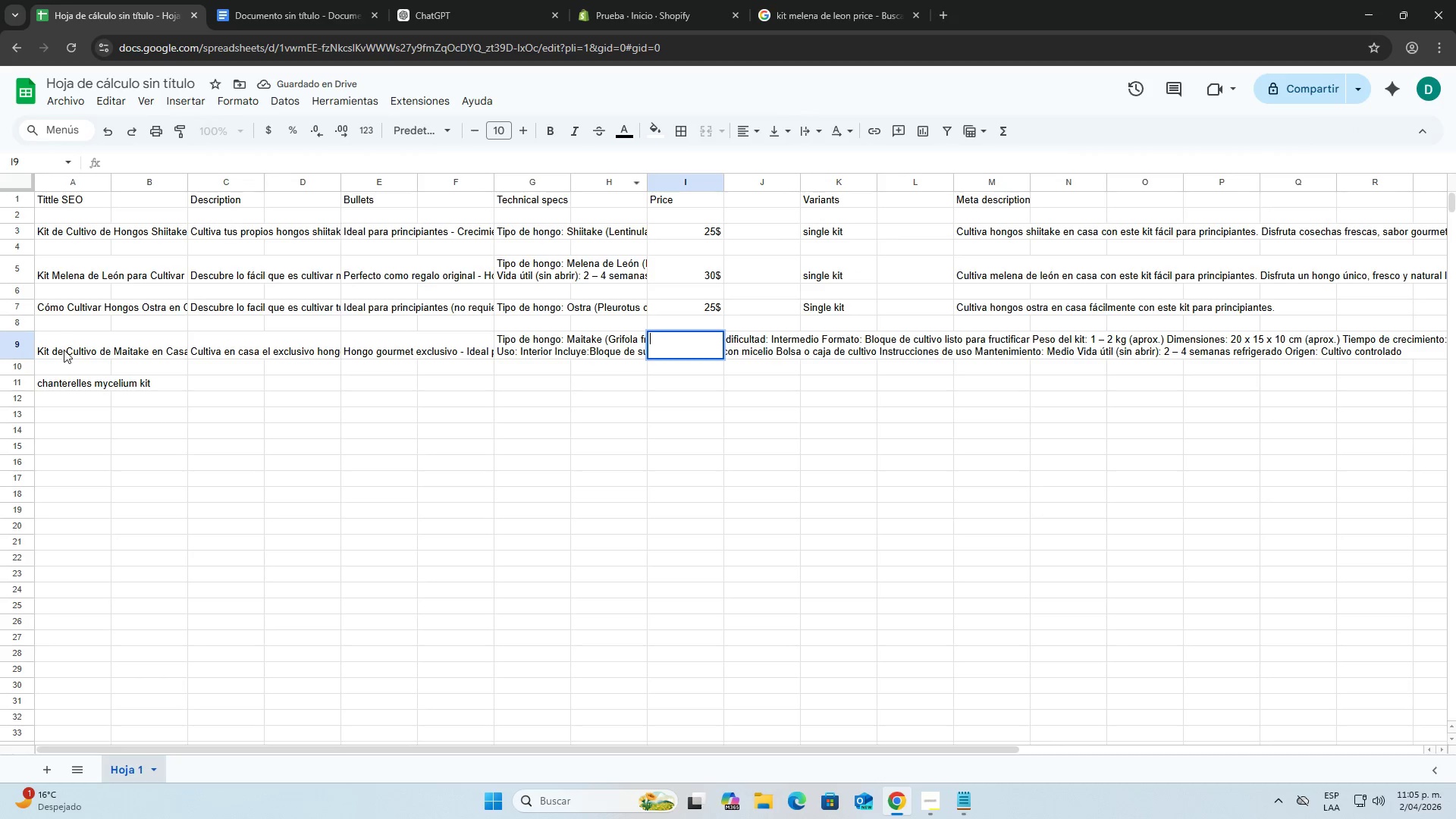 
double_click([64, 350])
 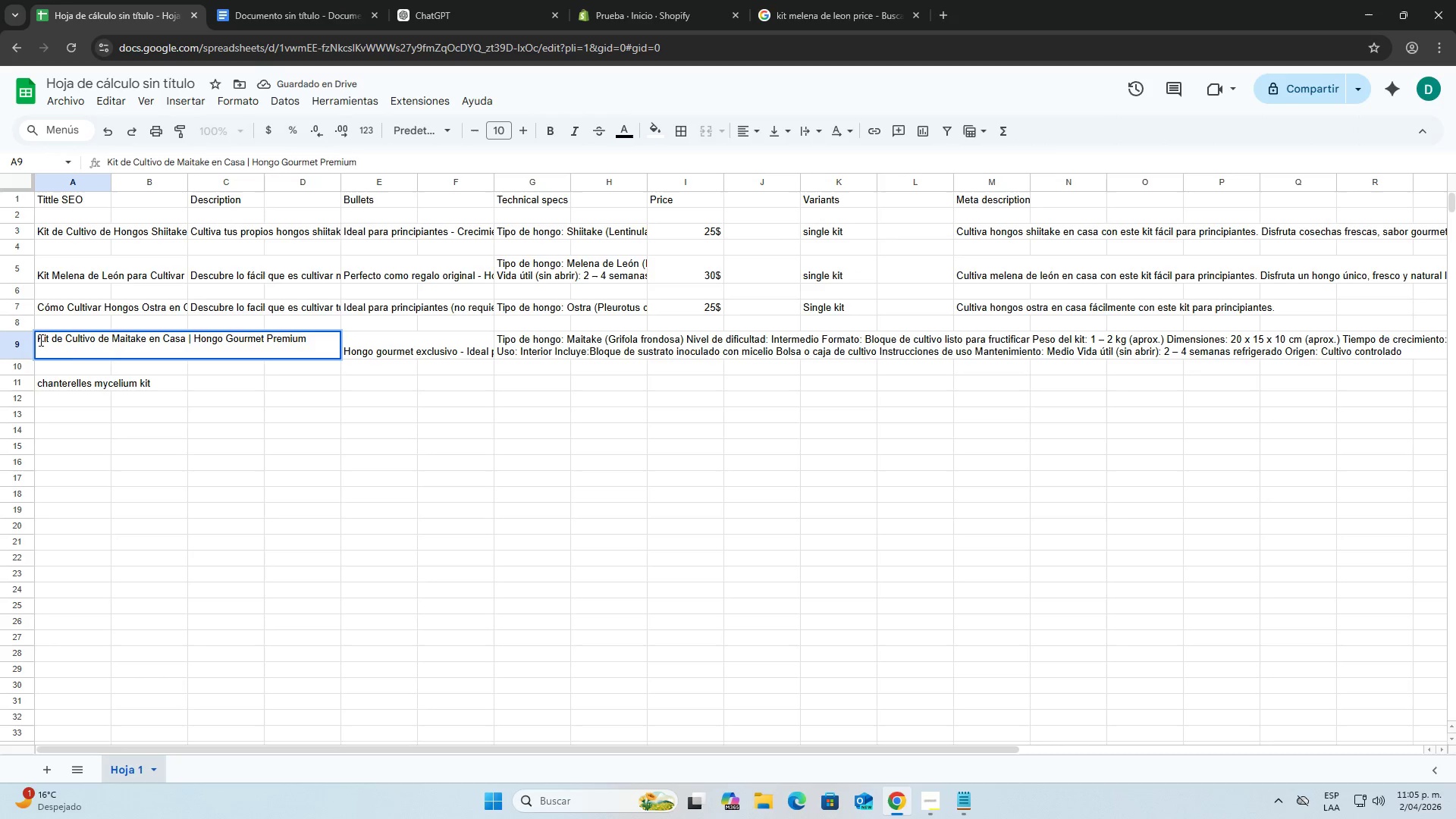 
left_click_drag(start_coordinate=[39, 340], to_coordinate=[146, 345])
 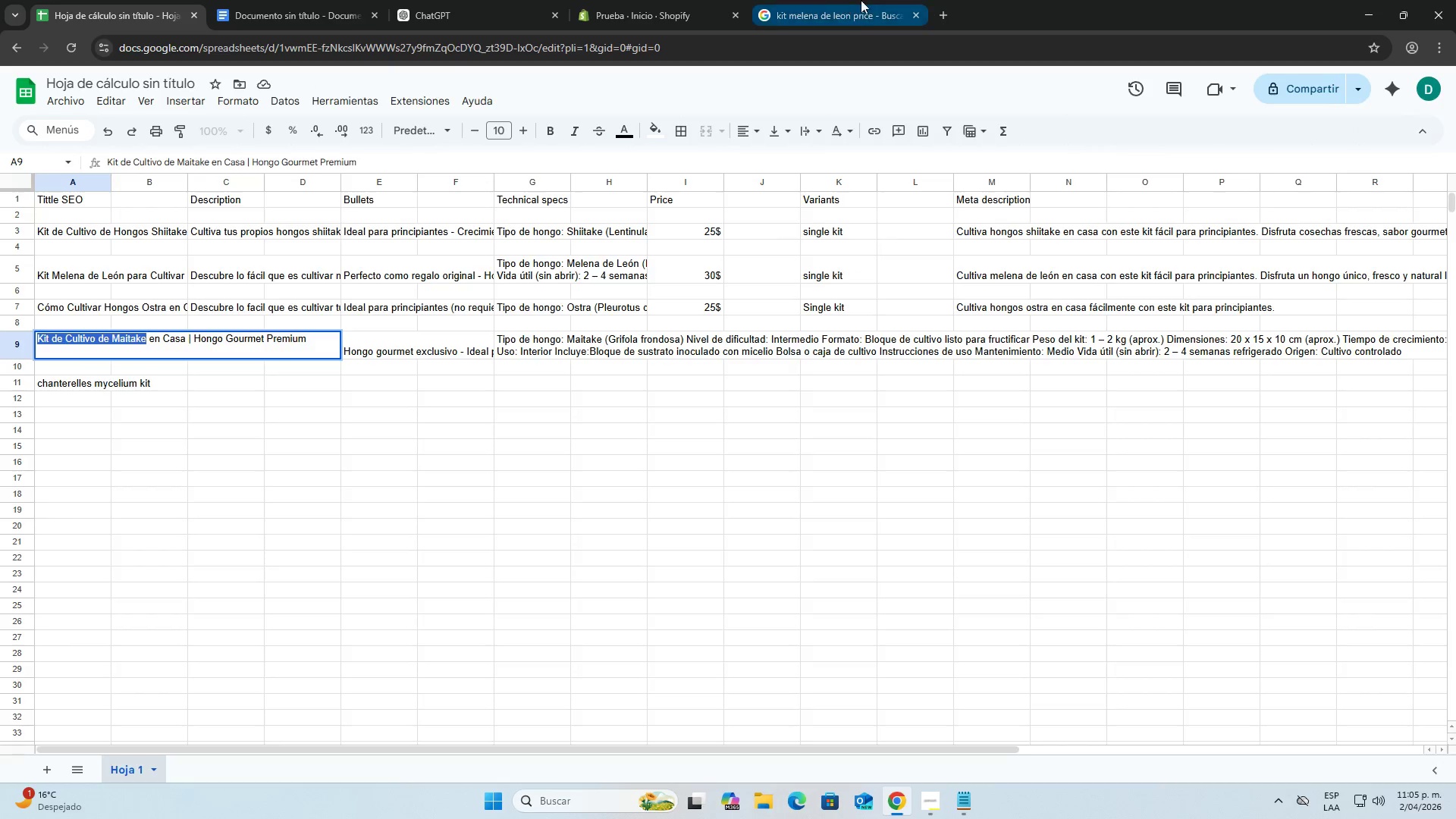 
key(Control+ControlLeft)
 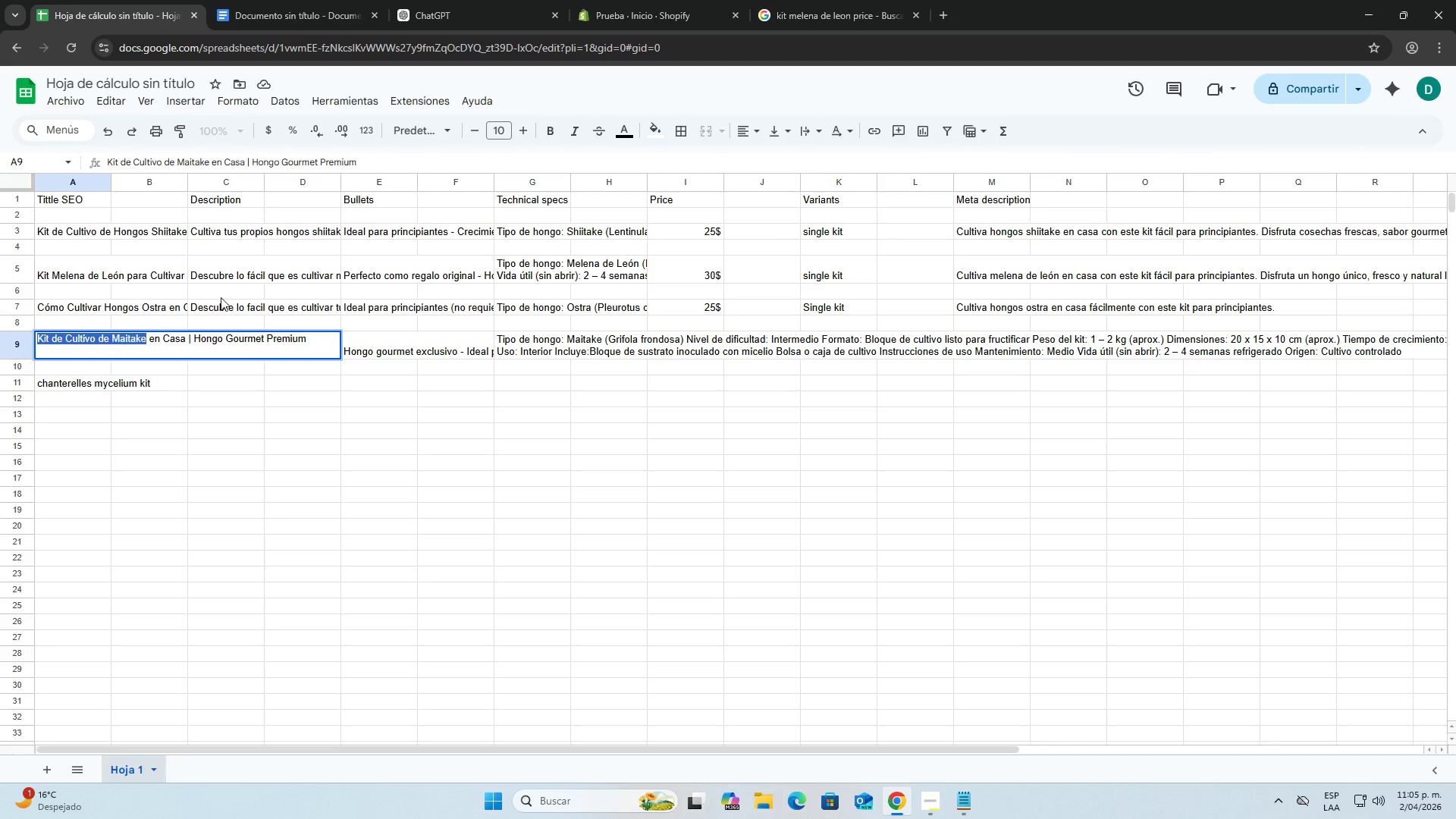 
key(Control+C)
 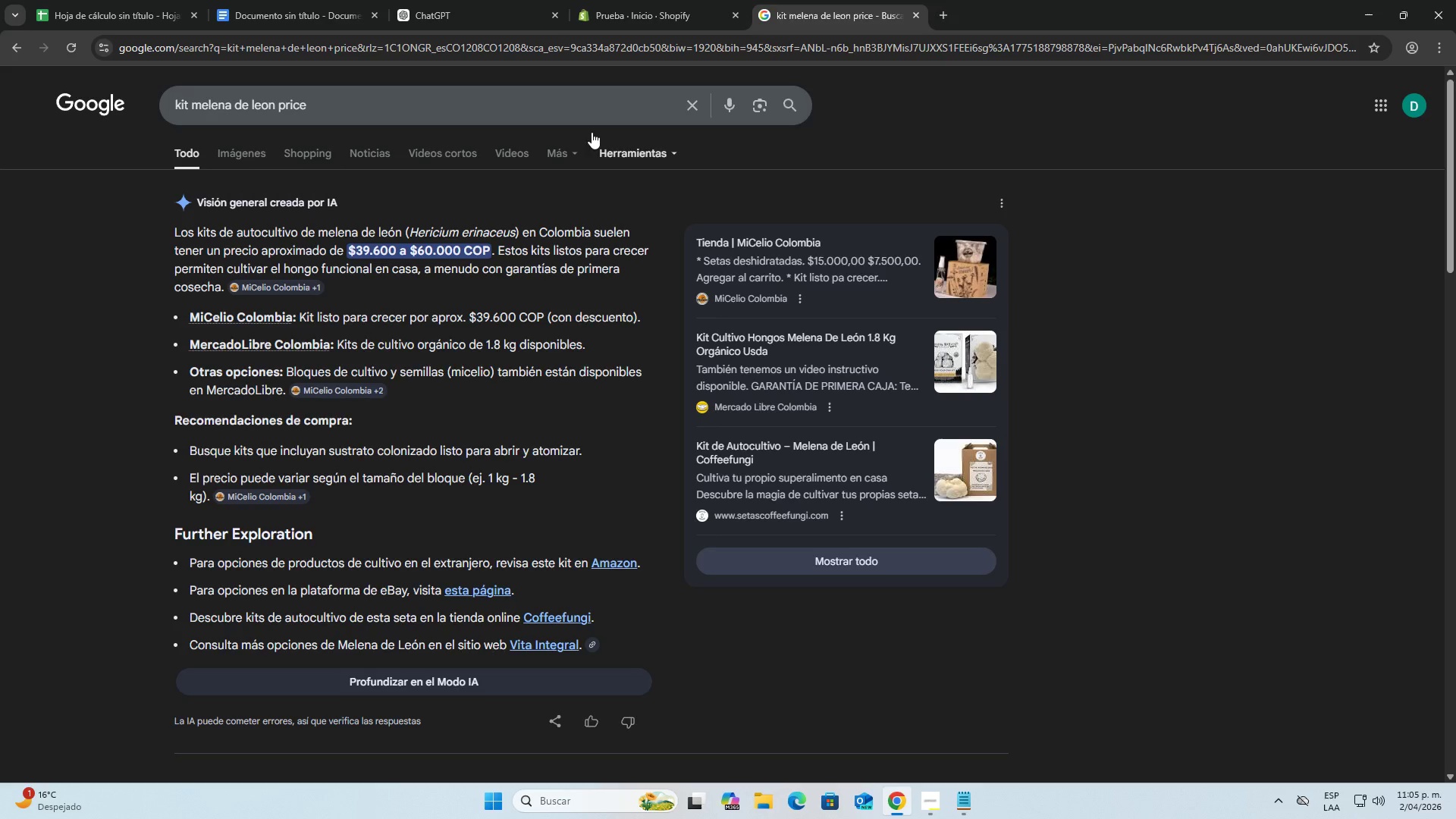 
double_click([560, 121])
 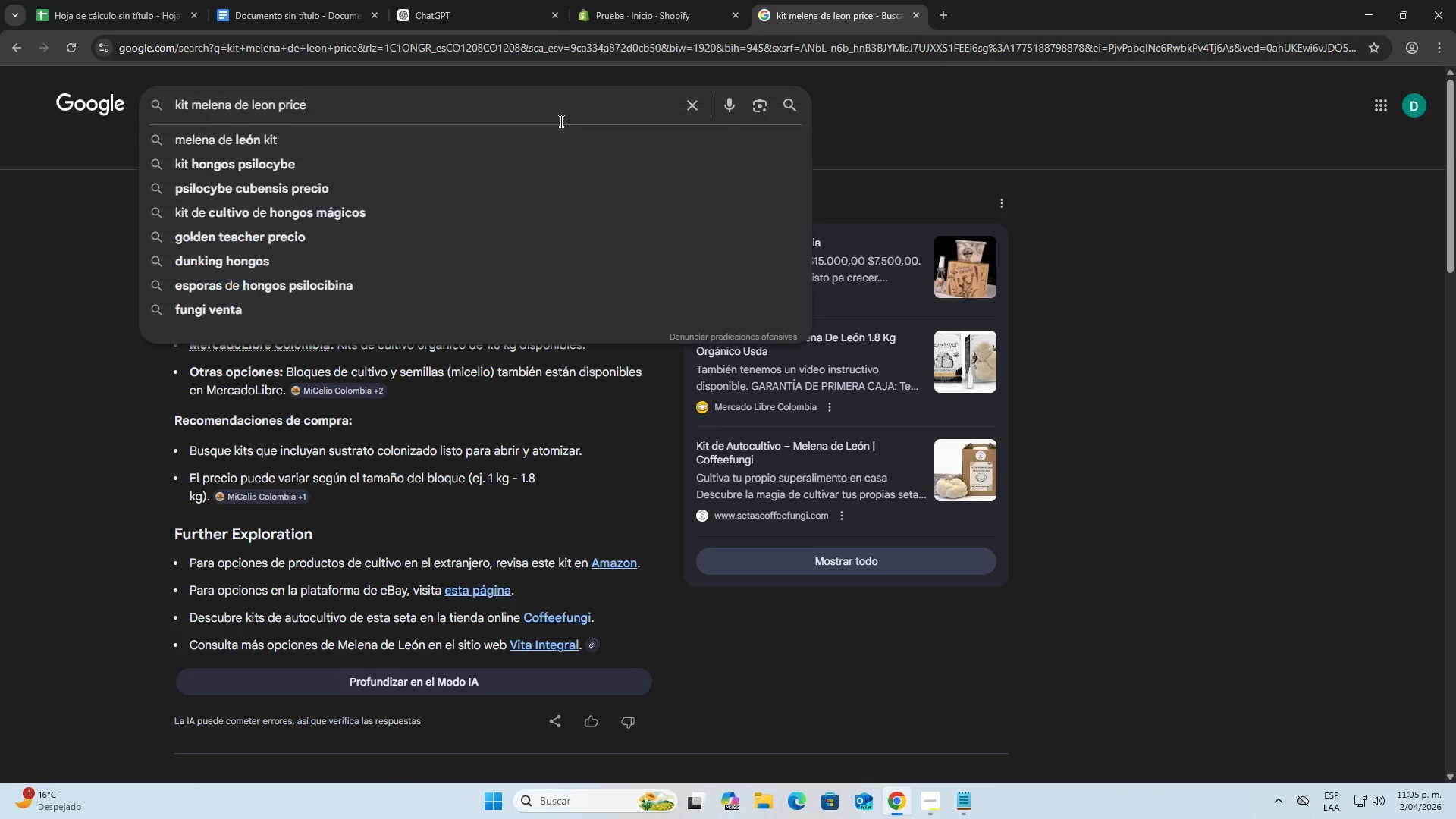 
triple_click([560, 121])
 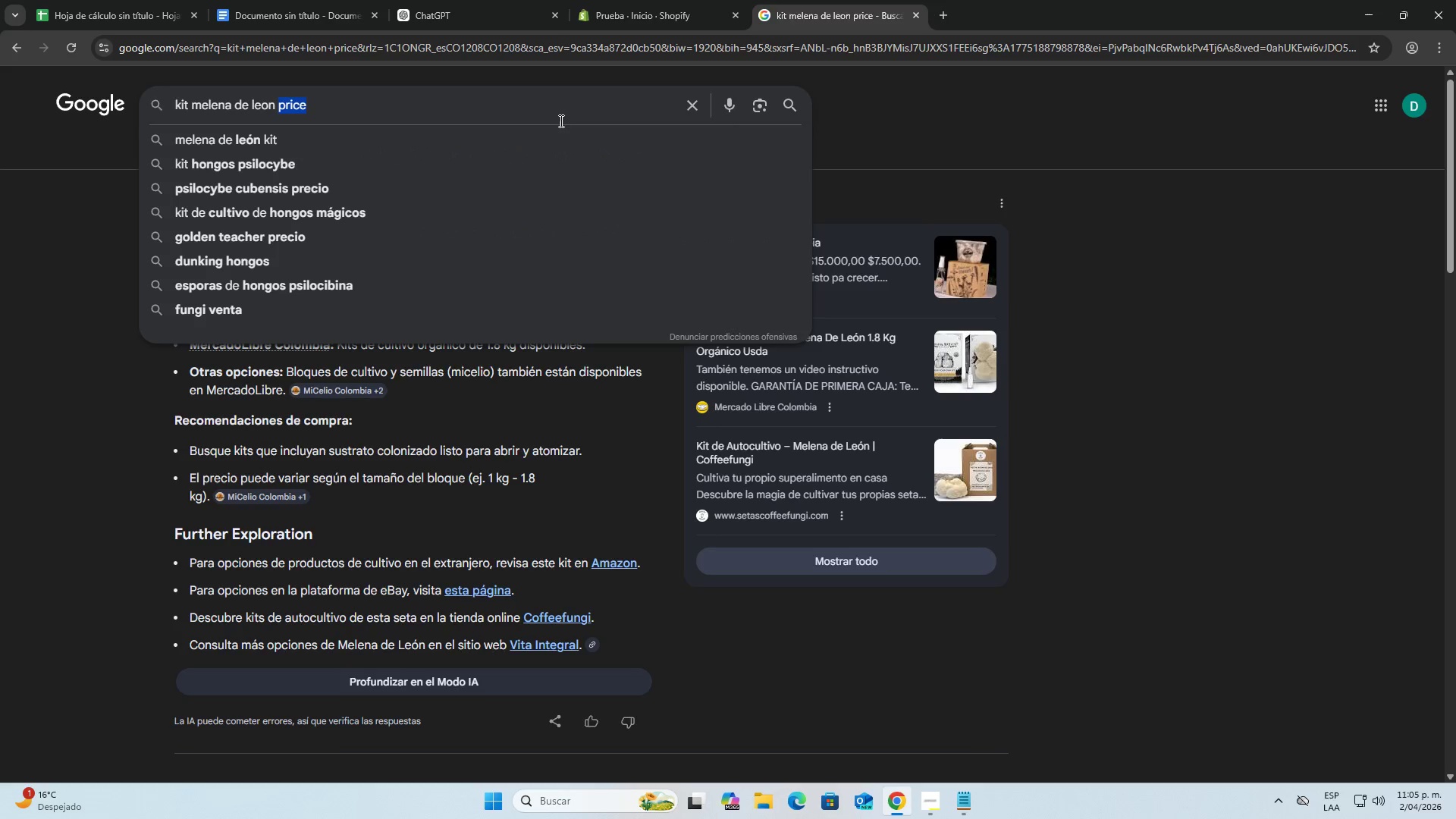 
triple_click([560, 121])
 